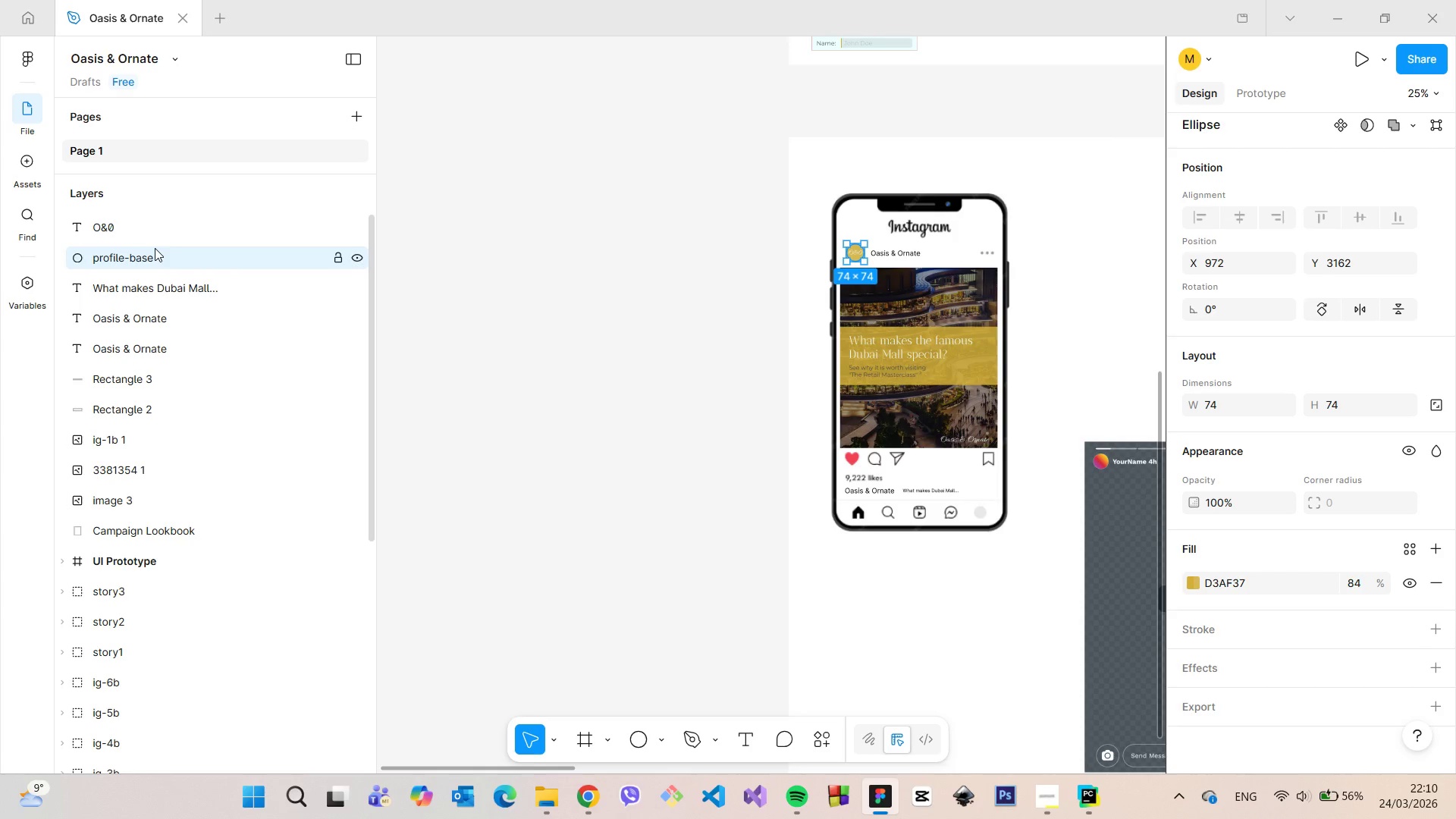 
hold_key(key=ShiftLeft, duration=1.0)
left_click([149, 234])
 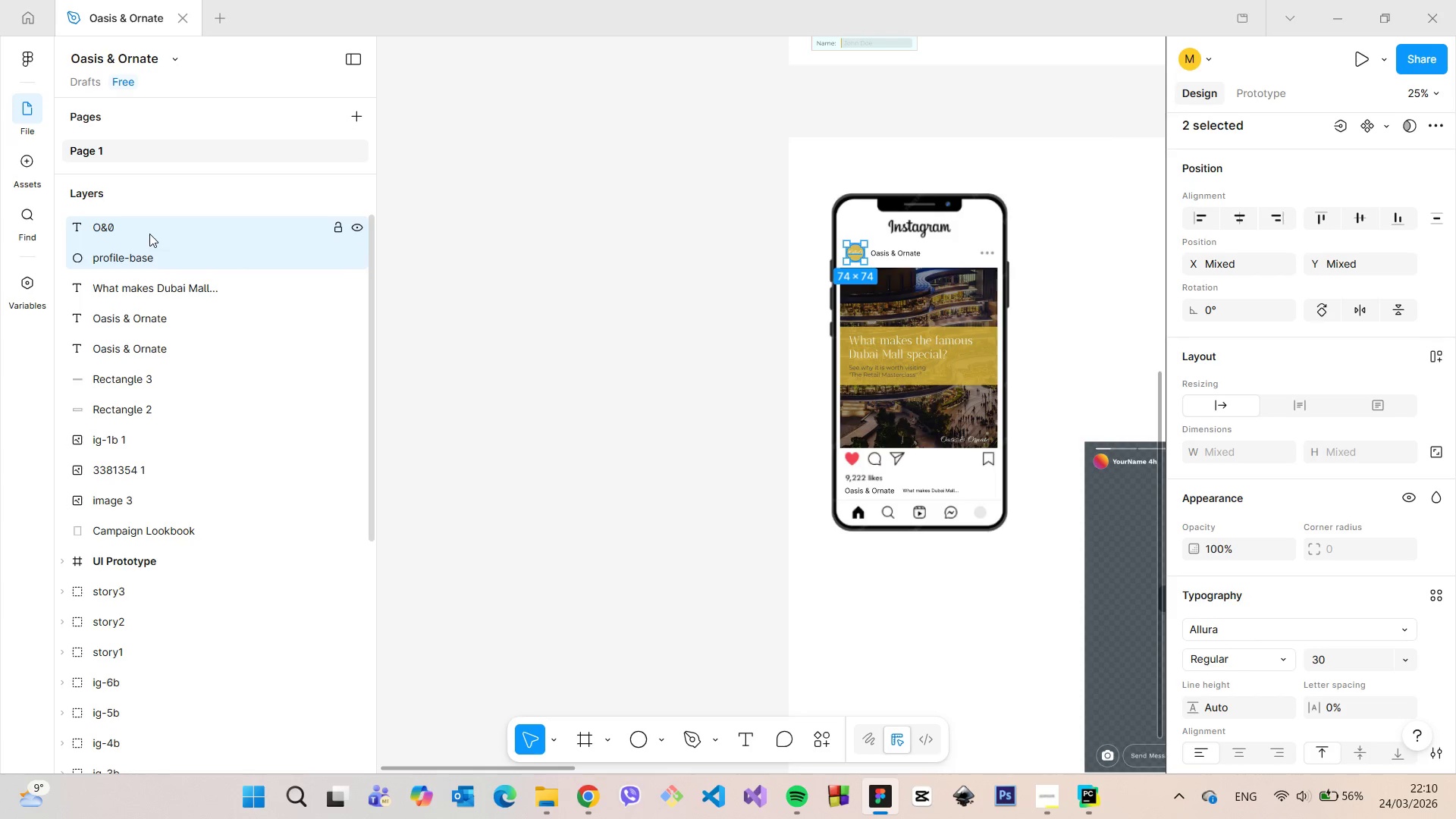 
right_click([149, 234])
 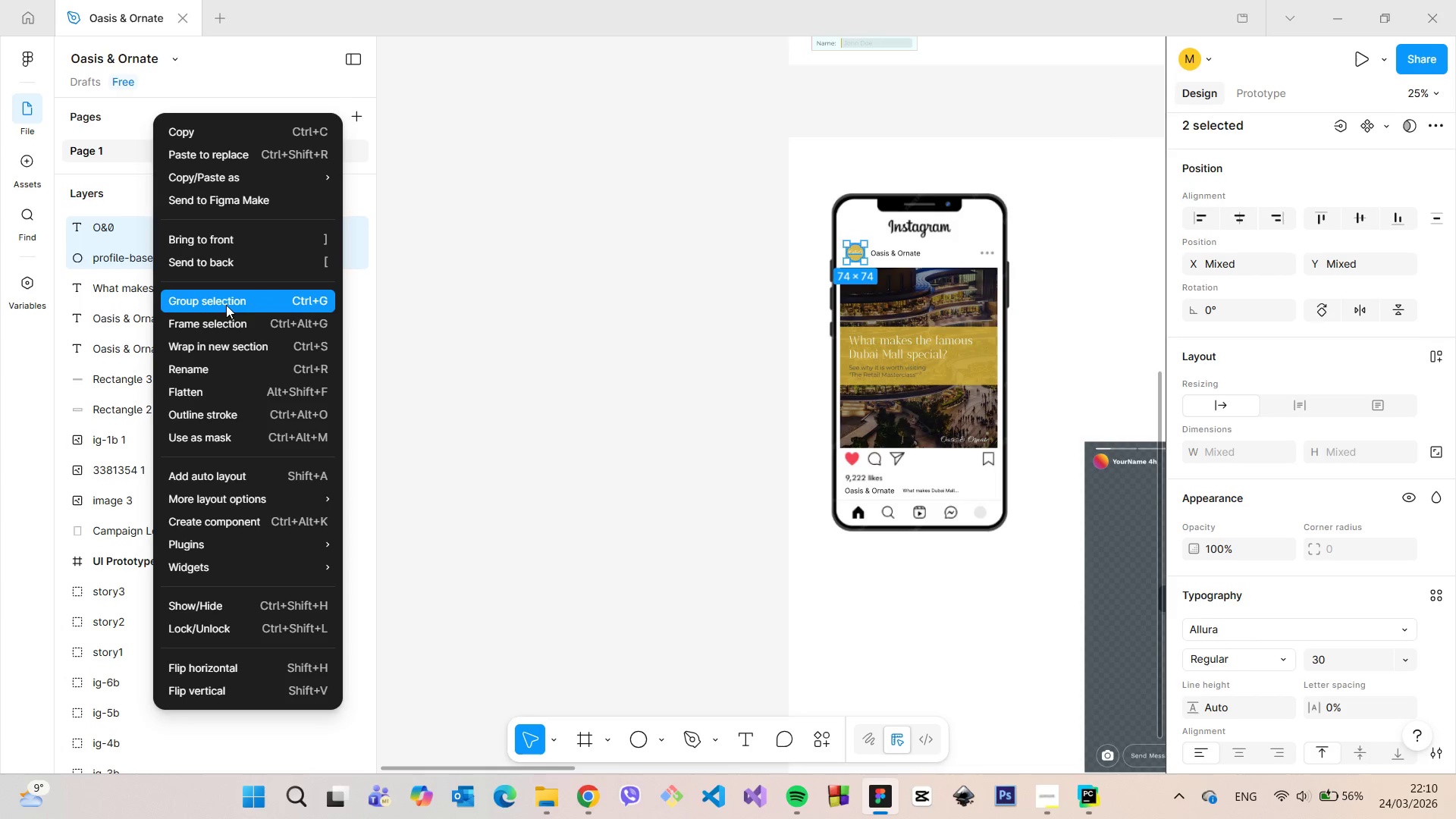 
left_click([226, 305])
 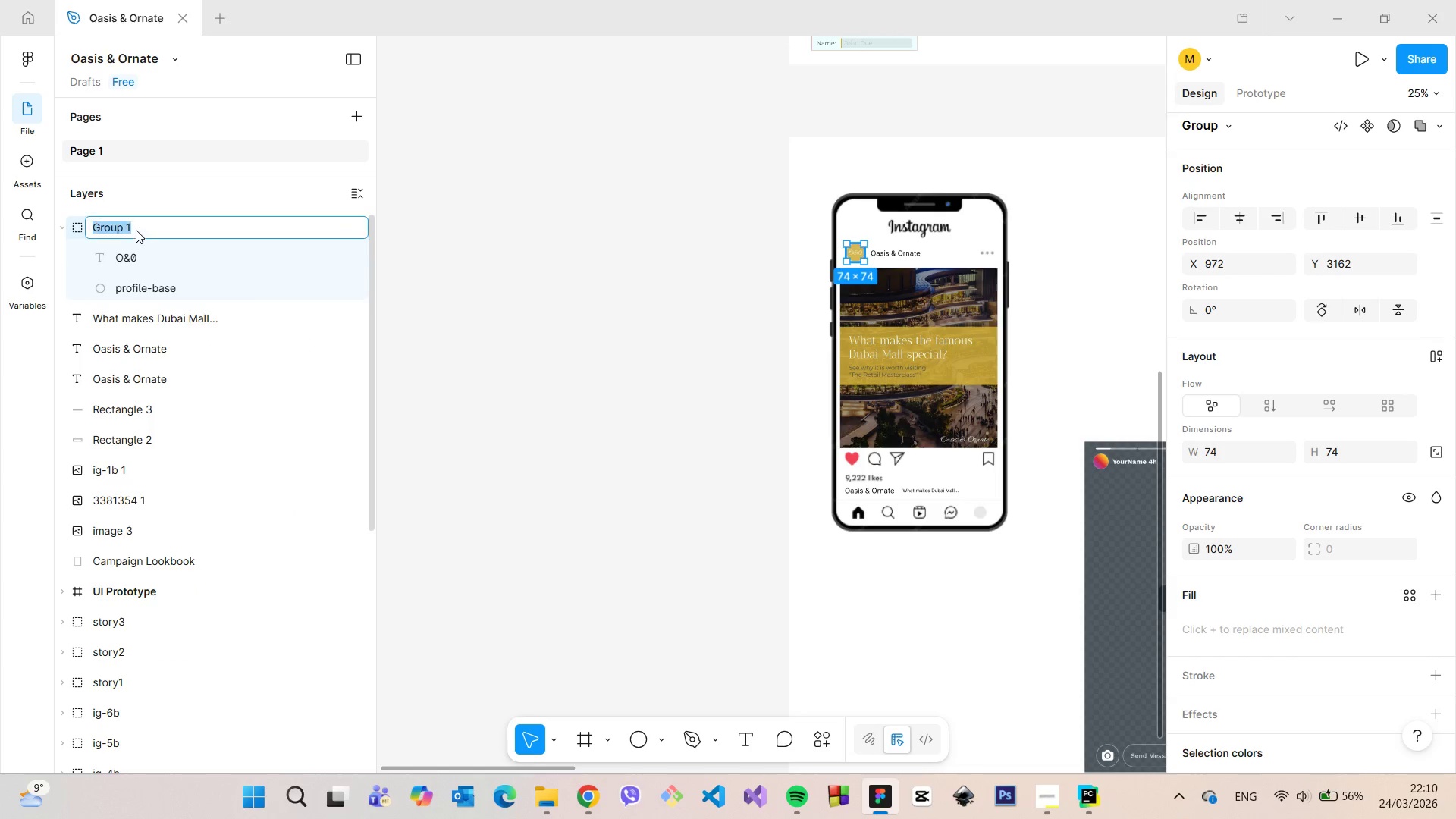 
double_click([136, 230])
 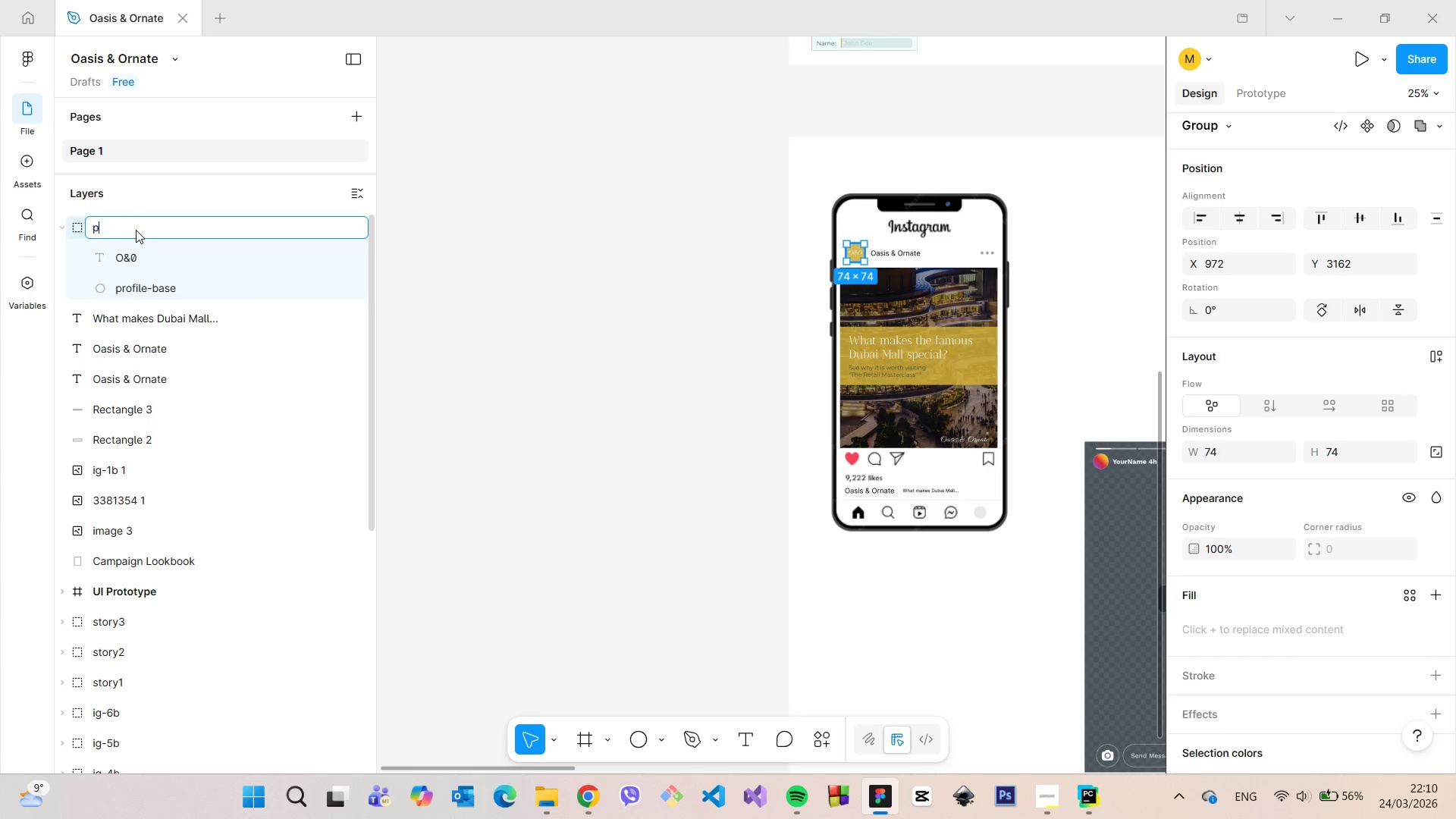 
type(profile-img)
 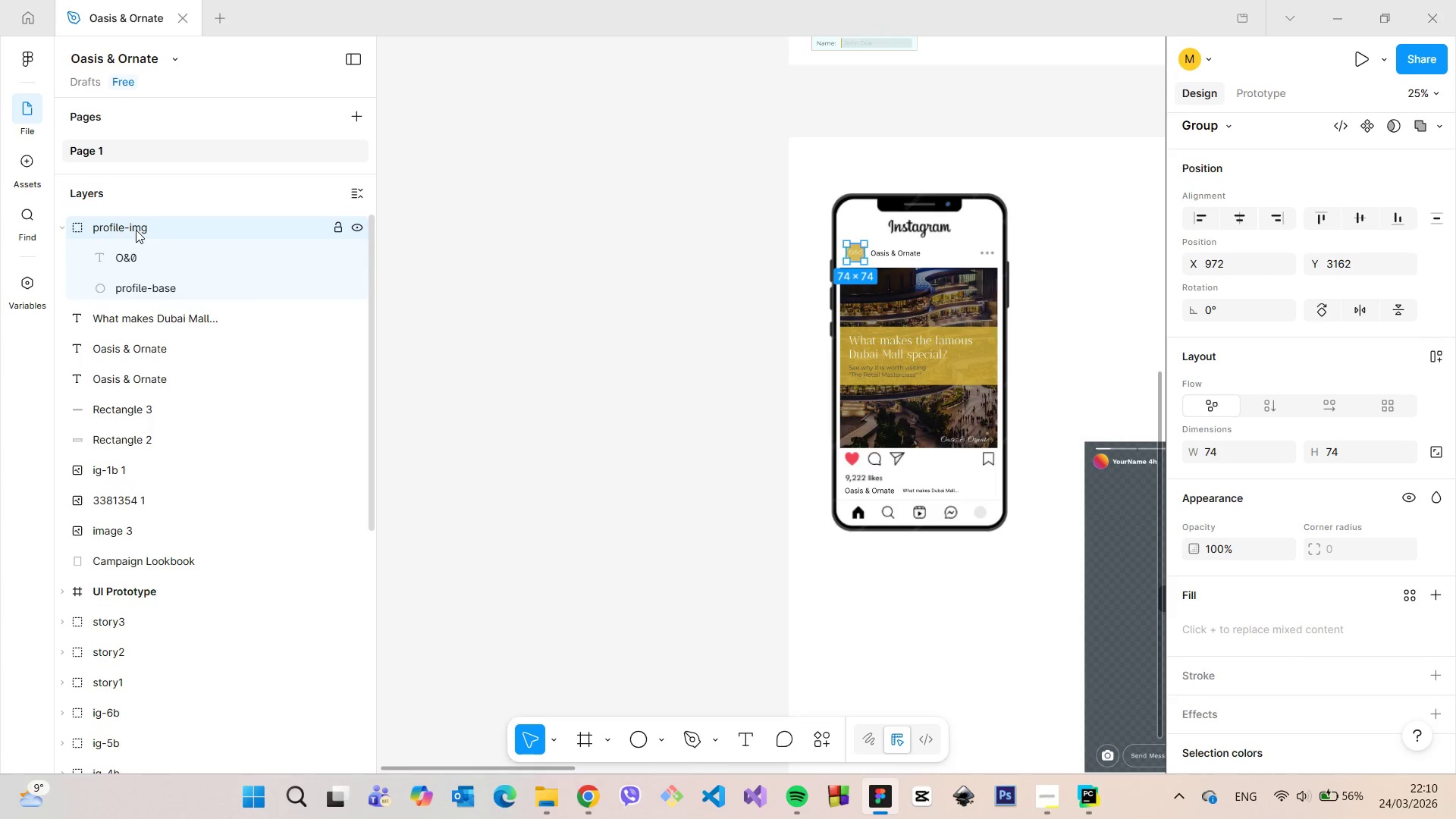 
key(Enter)
 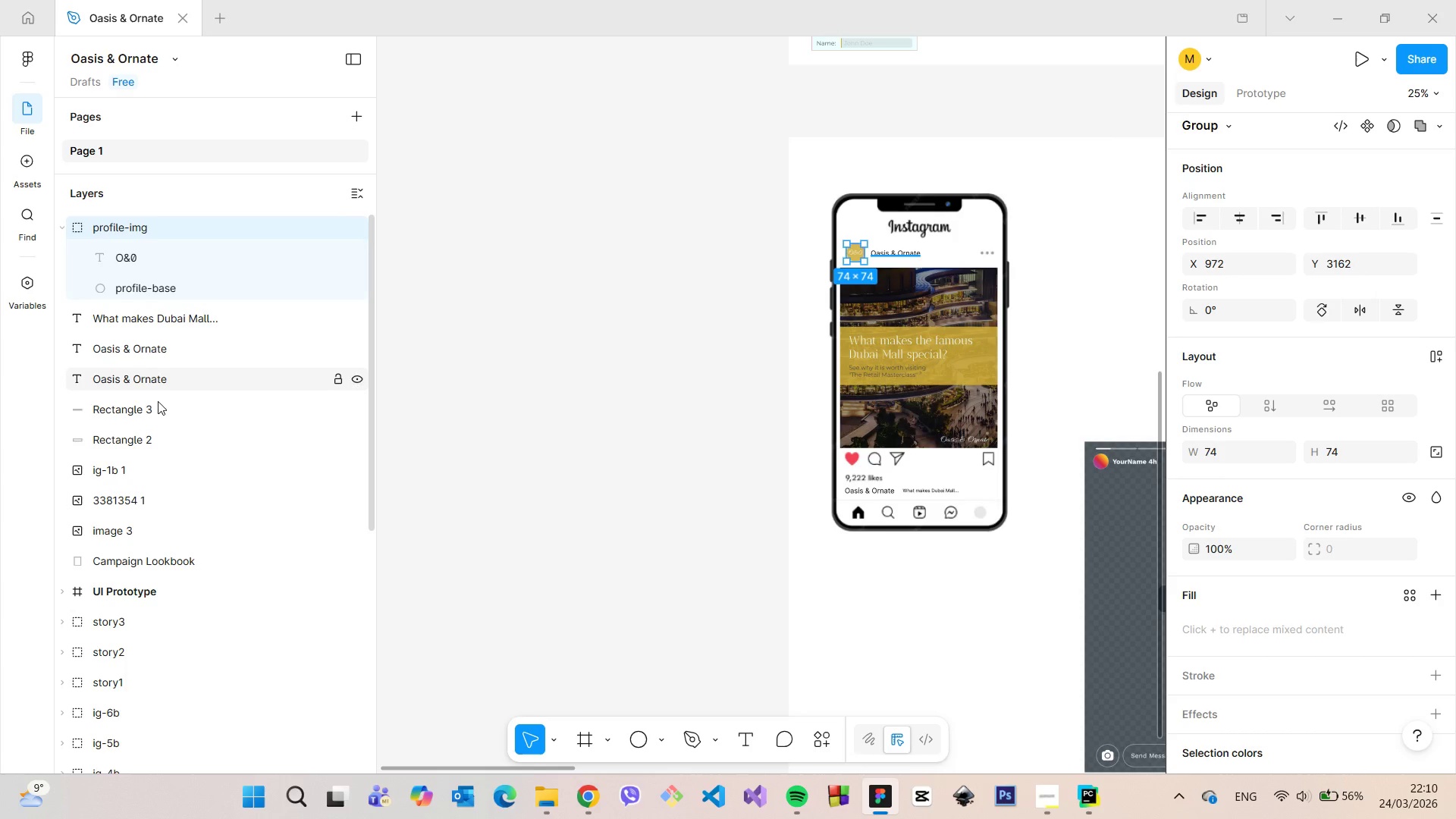 
double_click([155, 406])
 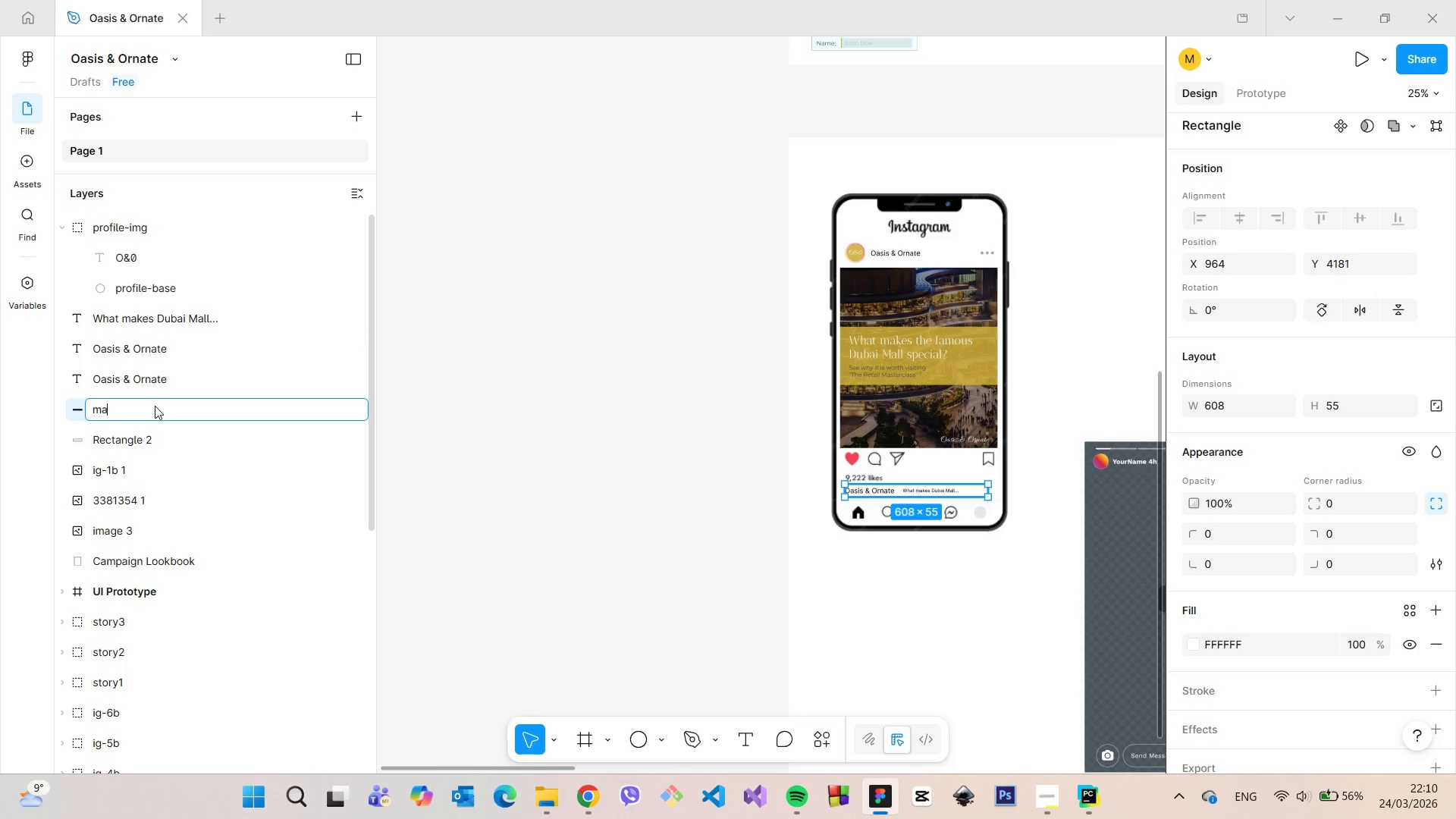 
type(mask)
 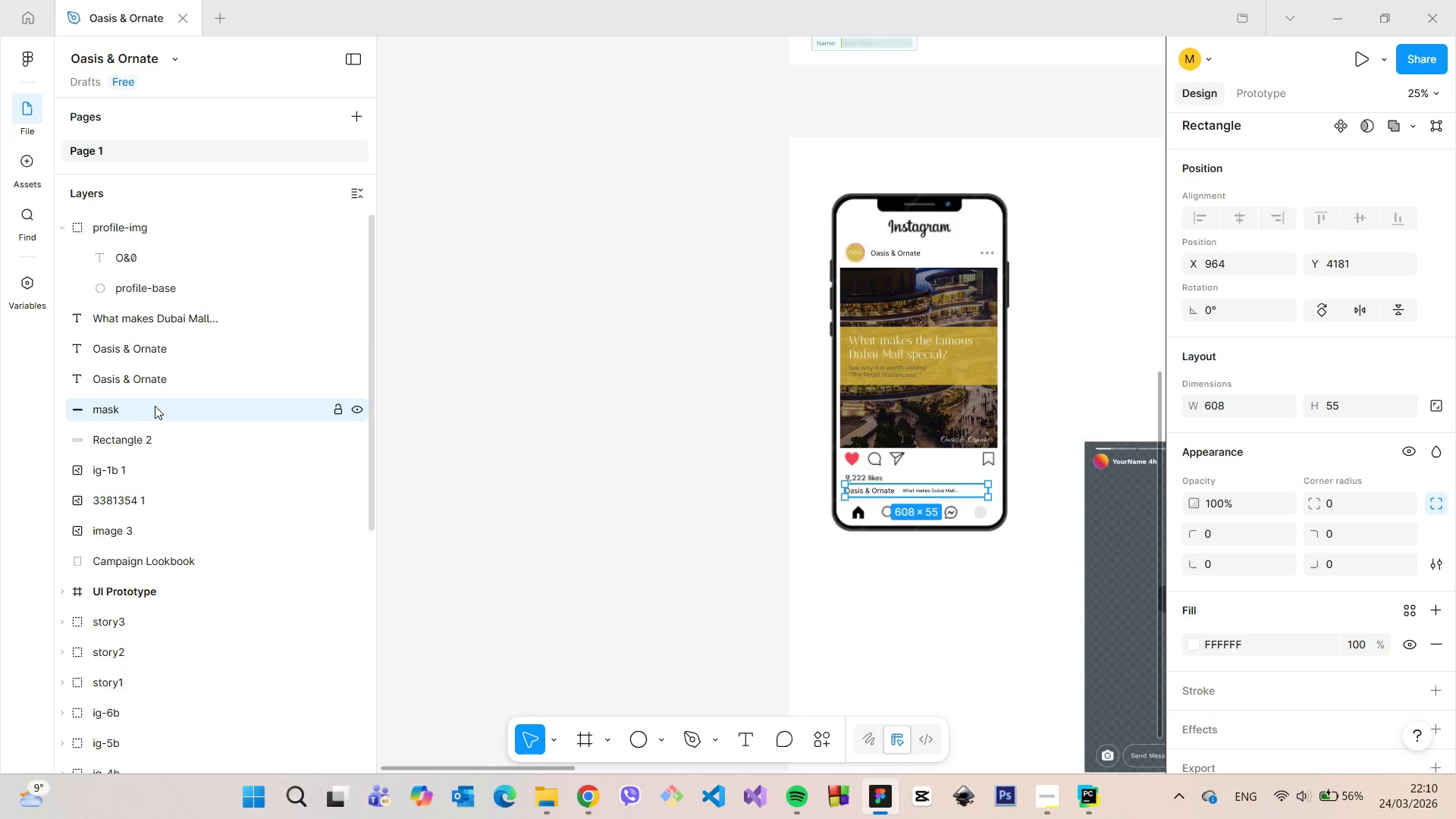 
key(Enter)
 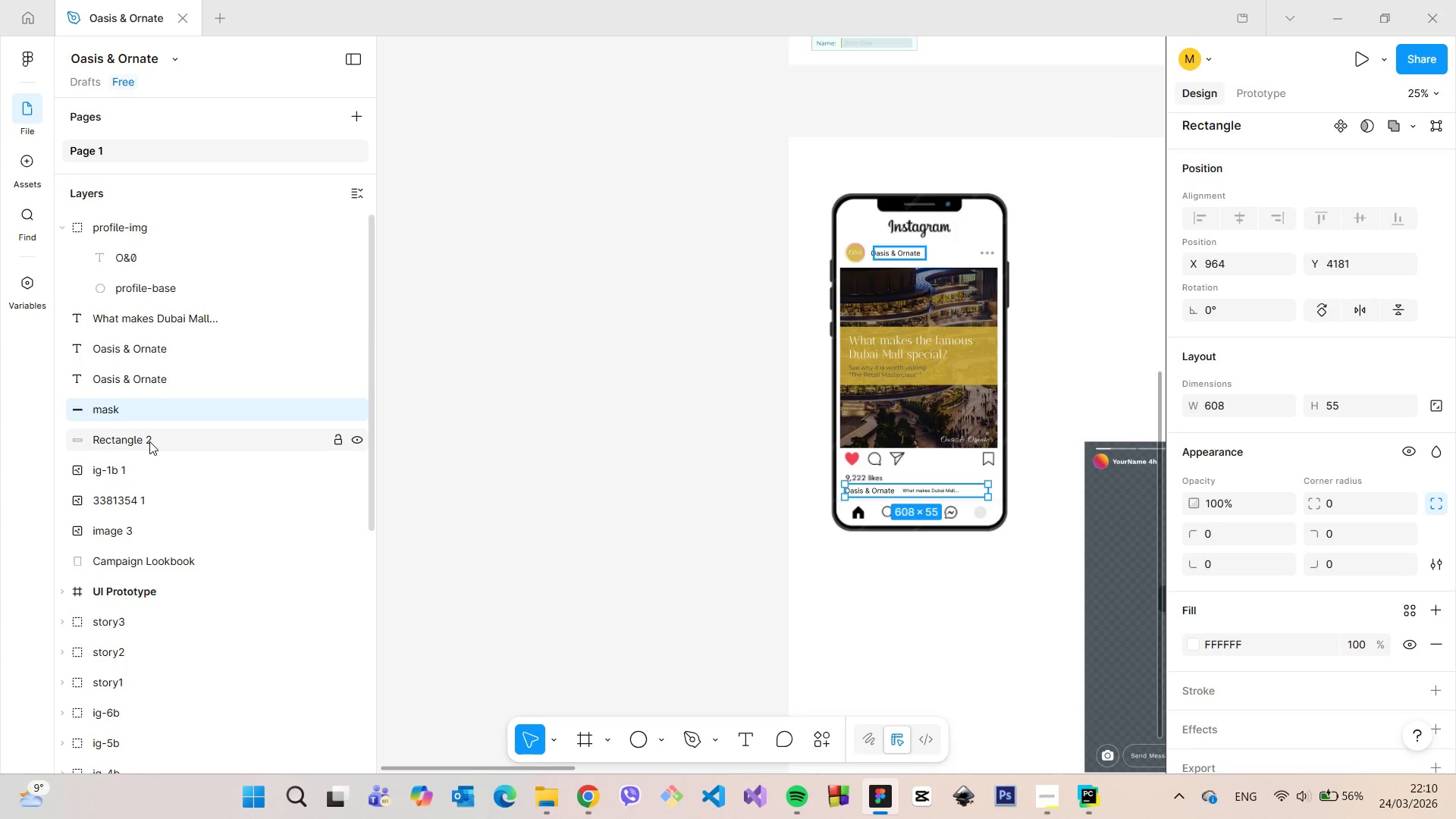 
double_click([149, 441])
 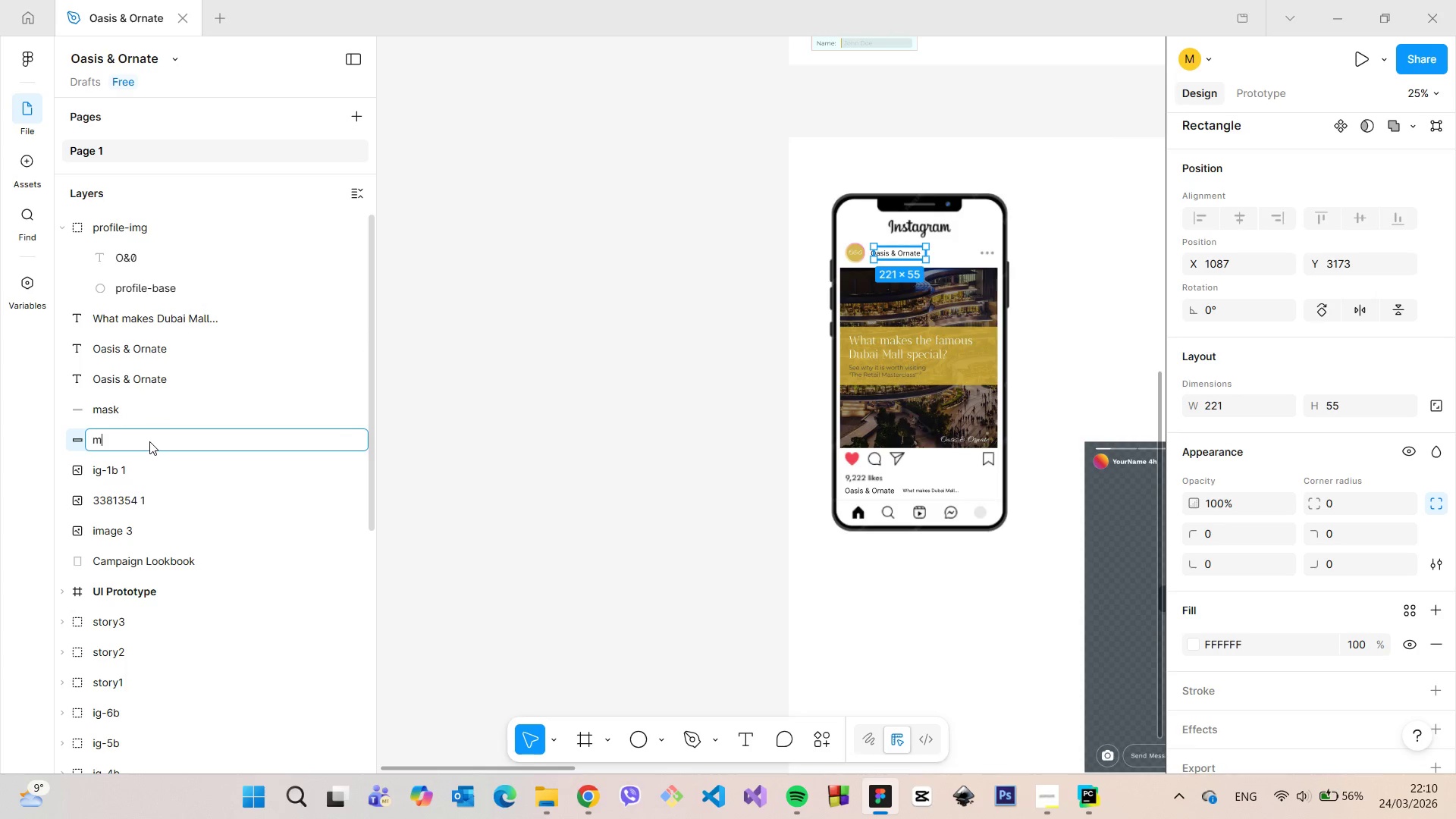 
type(mask)
 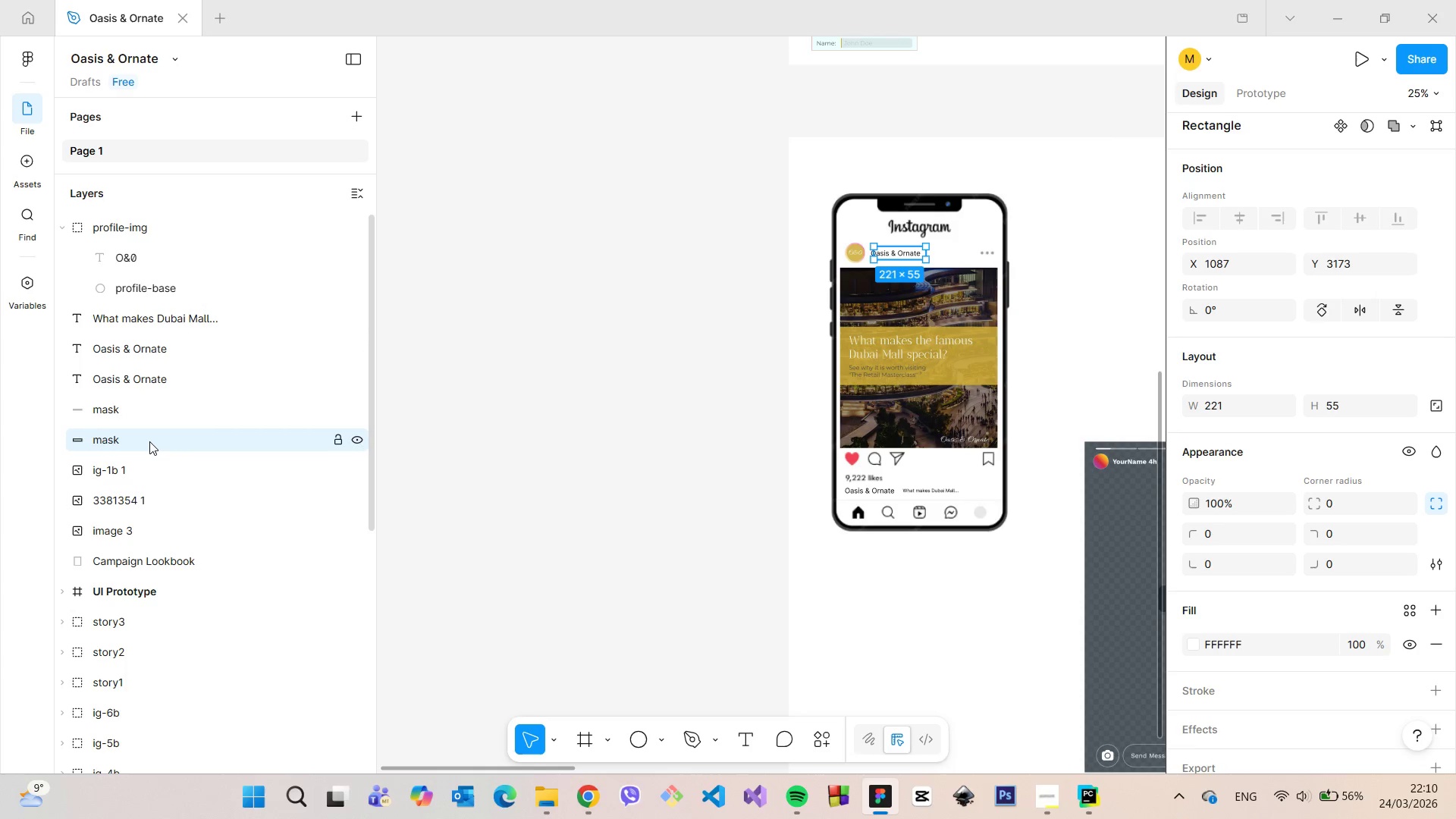 
key(Enter)
 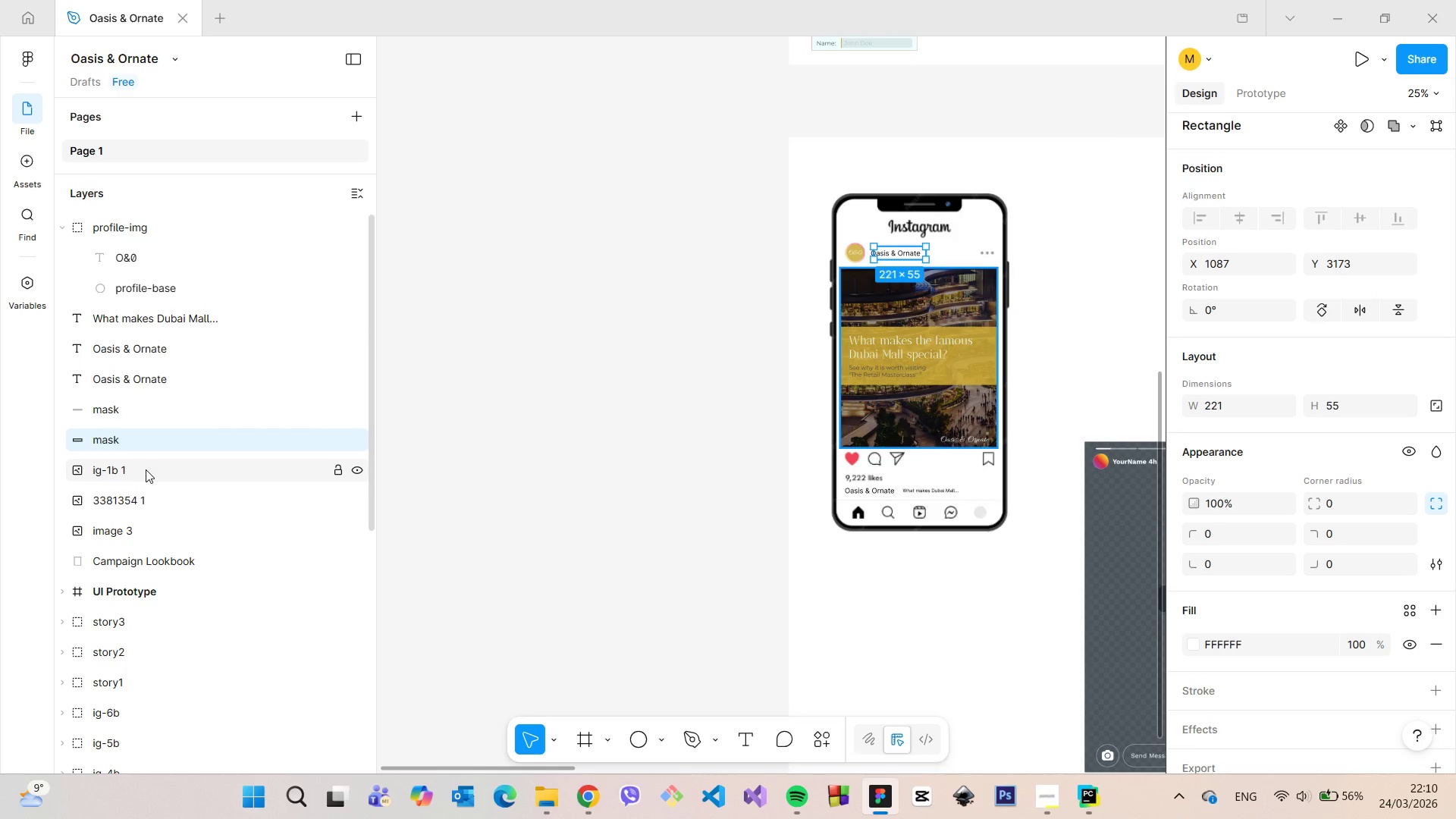 
double_click([146, 469])
 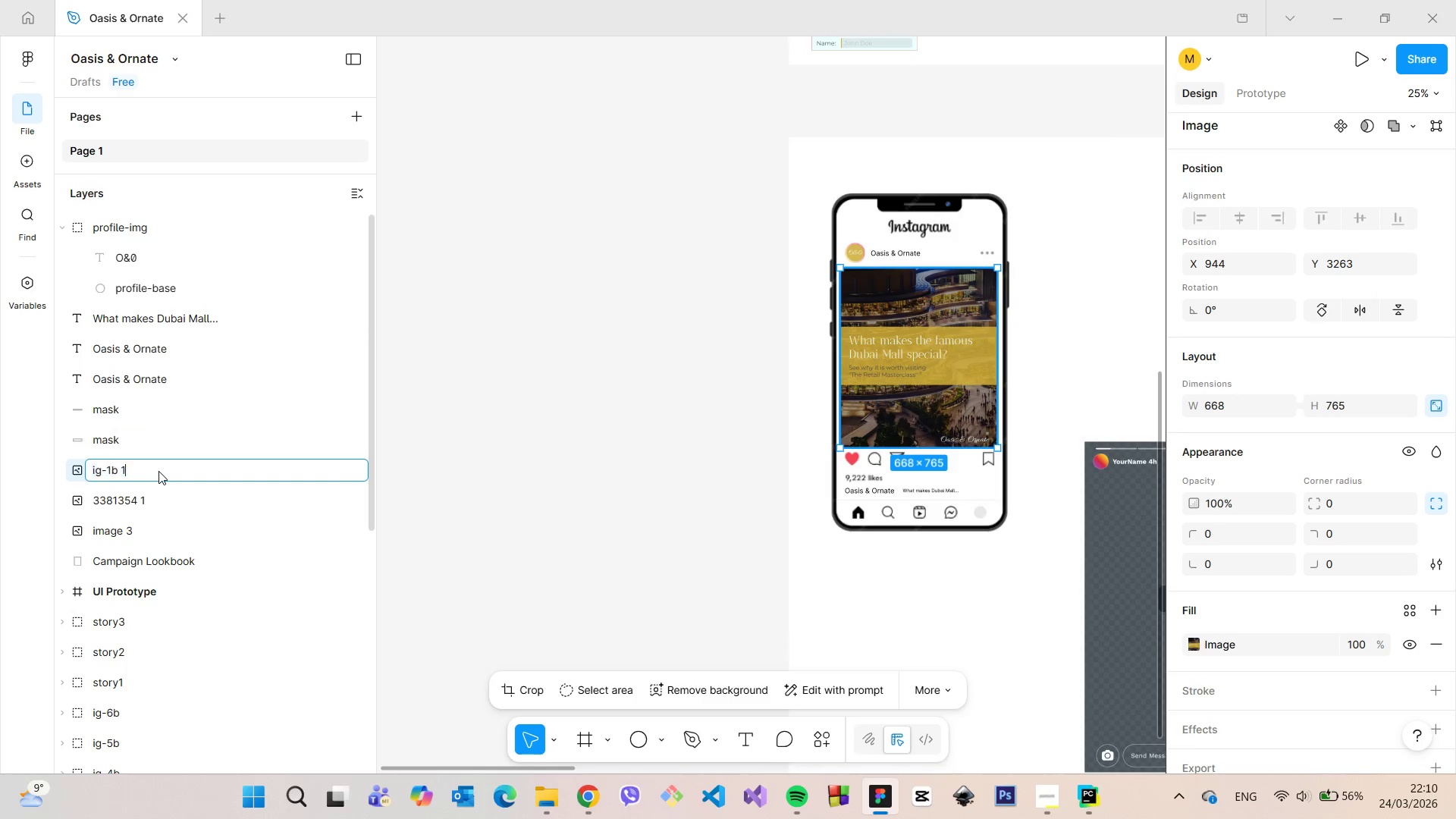 
triple_click([158, 471])
 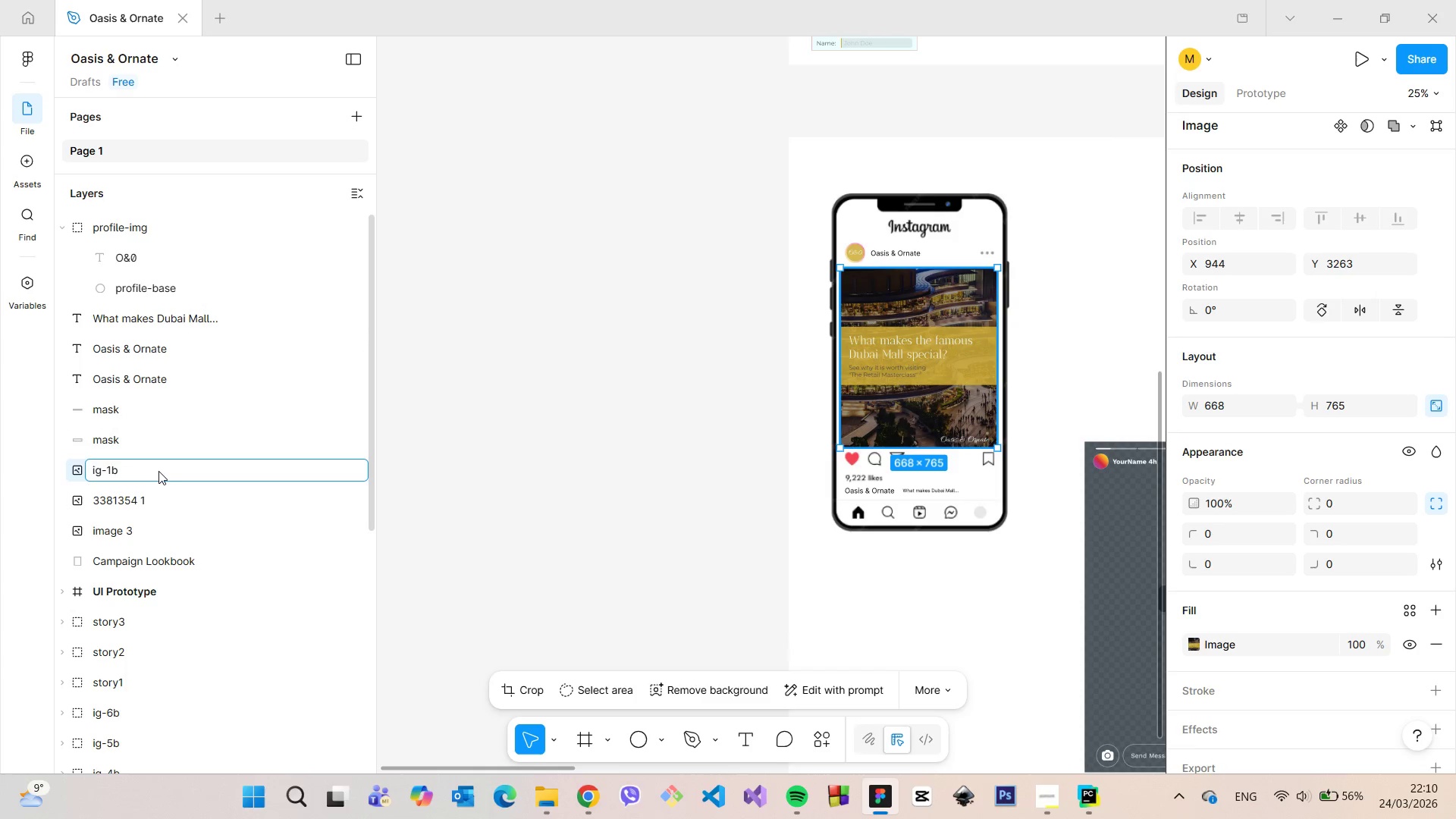 
key(Backspace)
key(Backspace)
type(=)
key(Backspace)
type(-mock)
 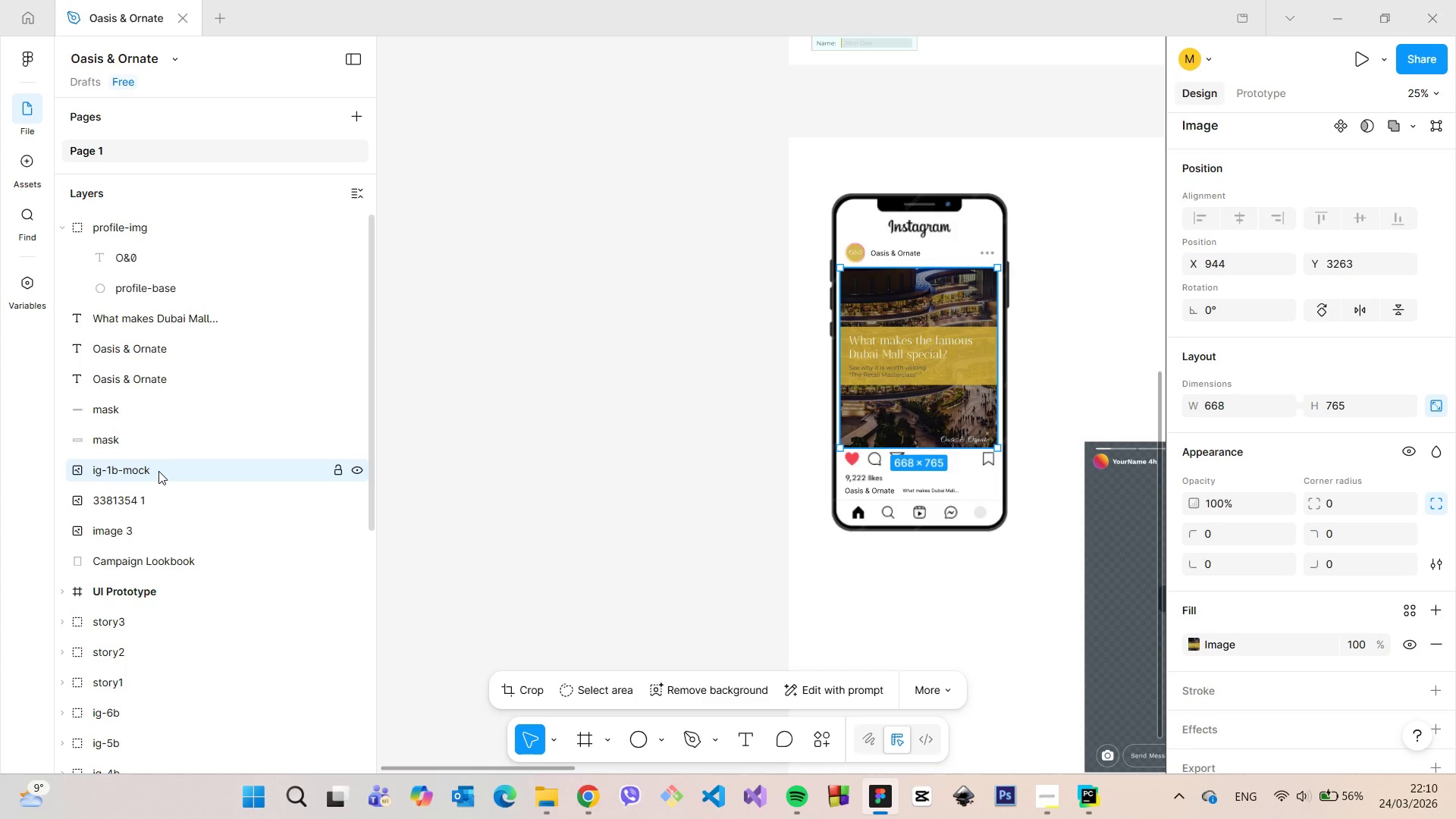 
key(Enter)
 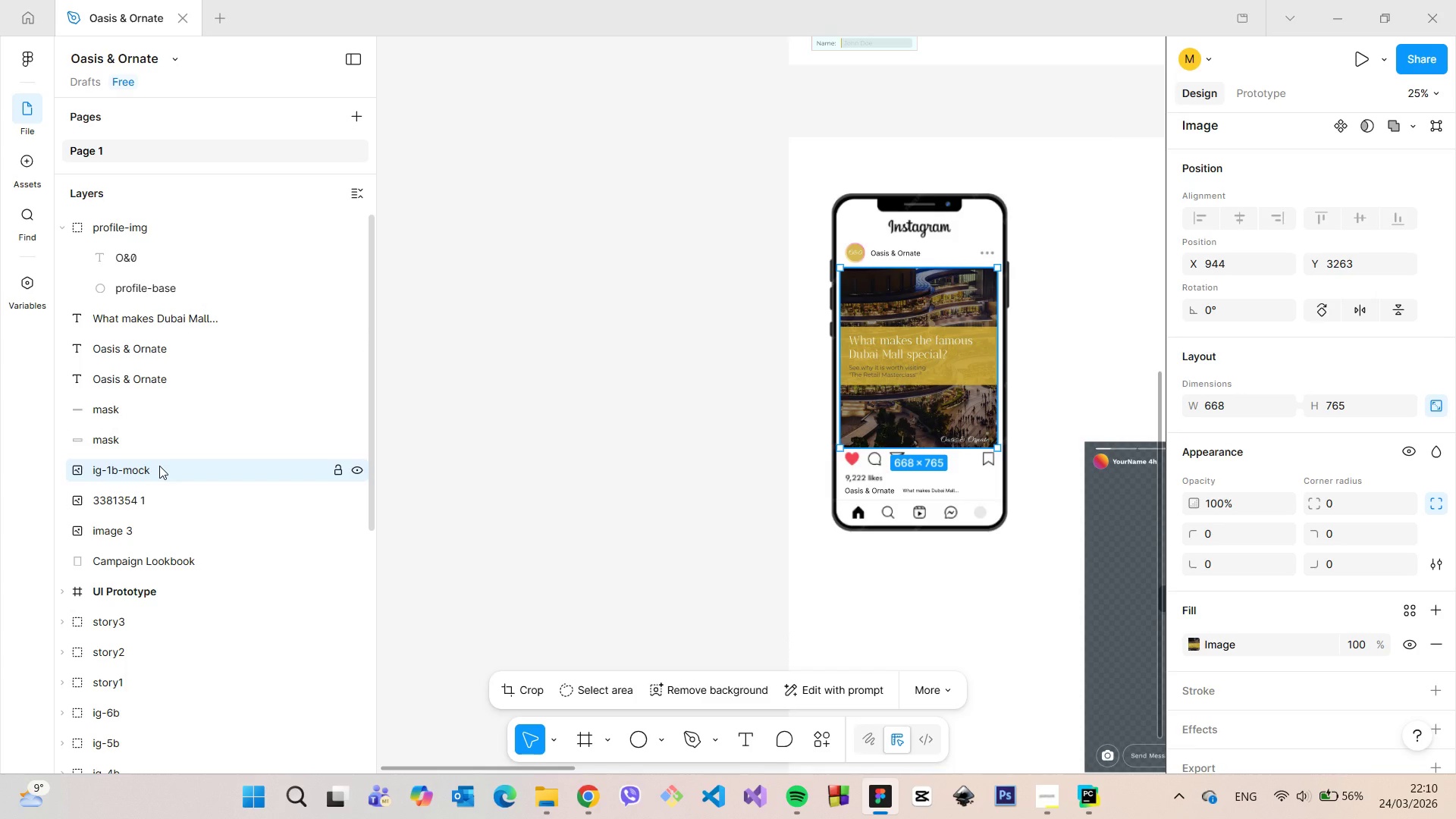 
scroll: coordinate [159, 466], scroll_direction: up, amount: 3.0
 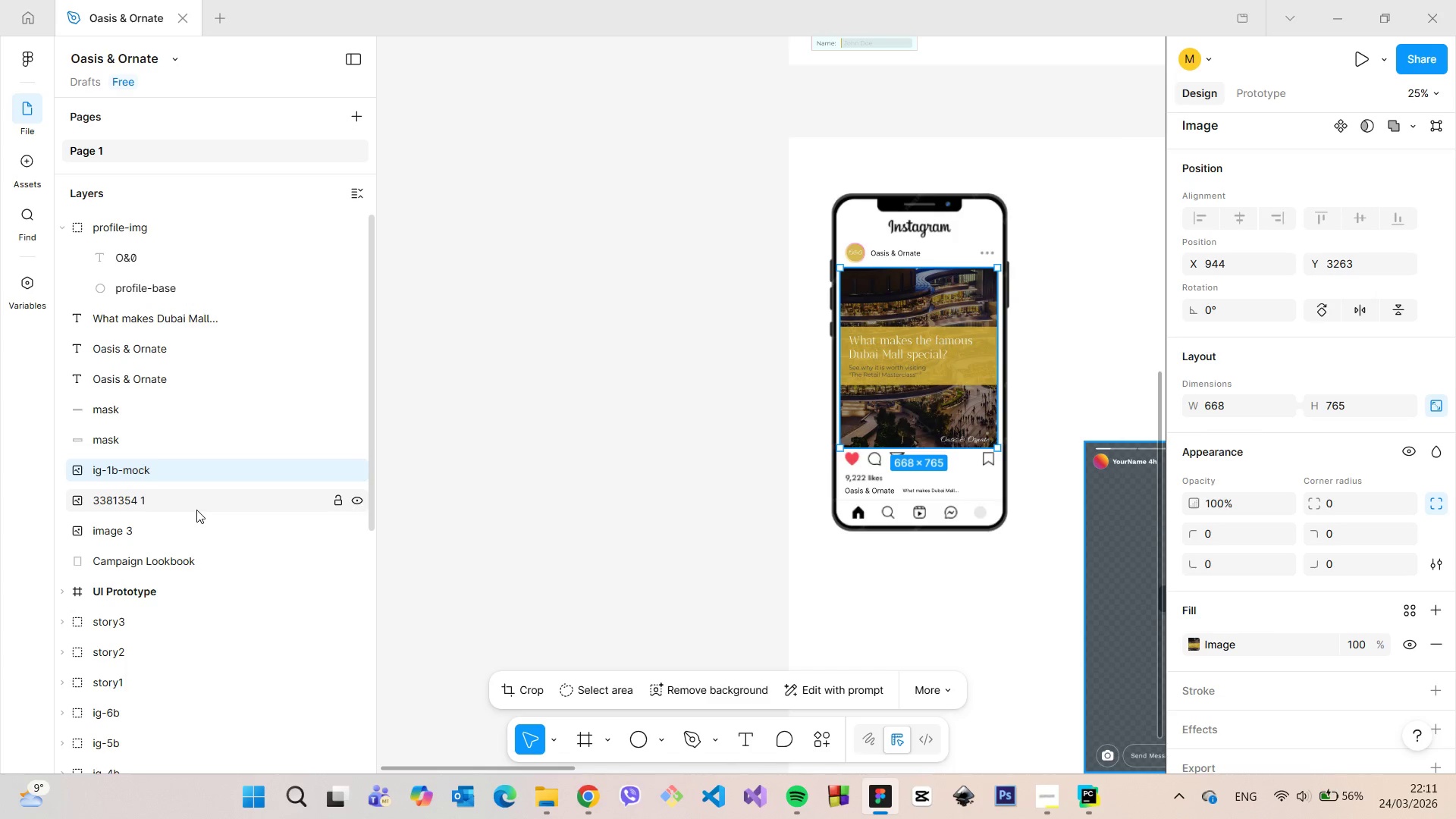 
left_click([196, 508])
 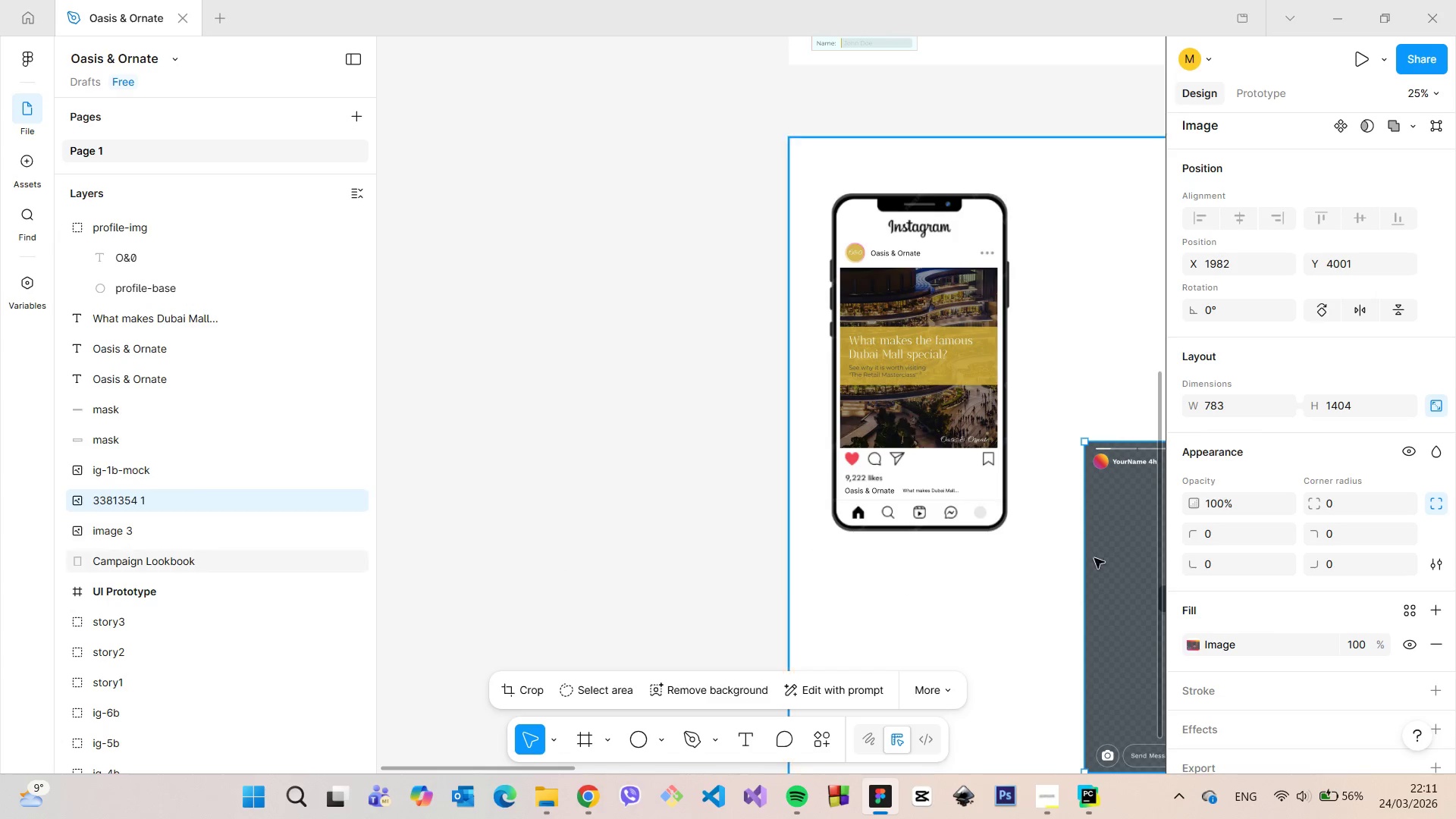 
double_click([212, 496])
 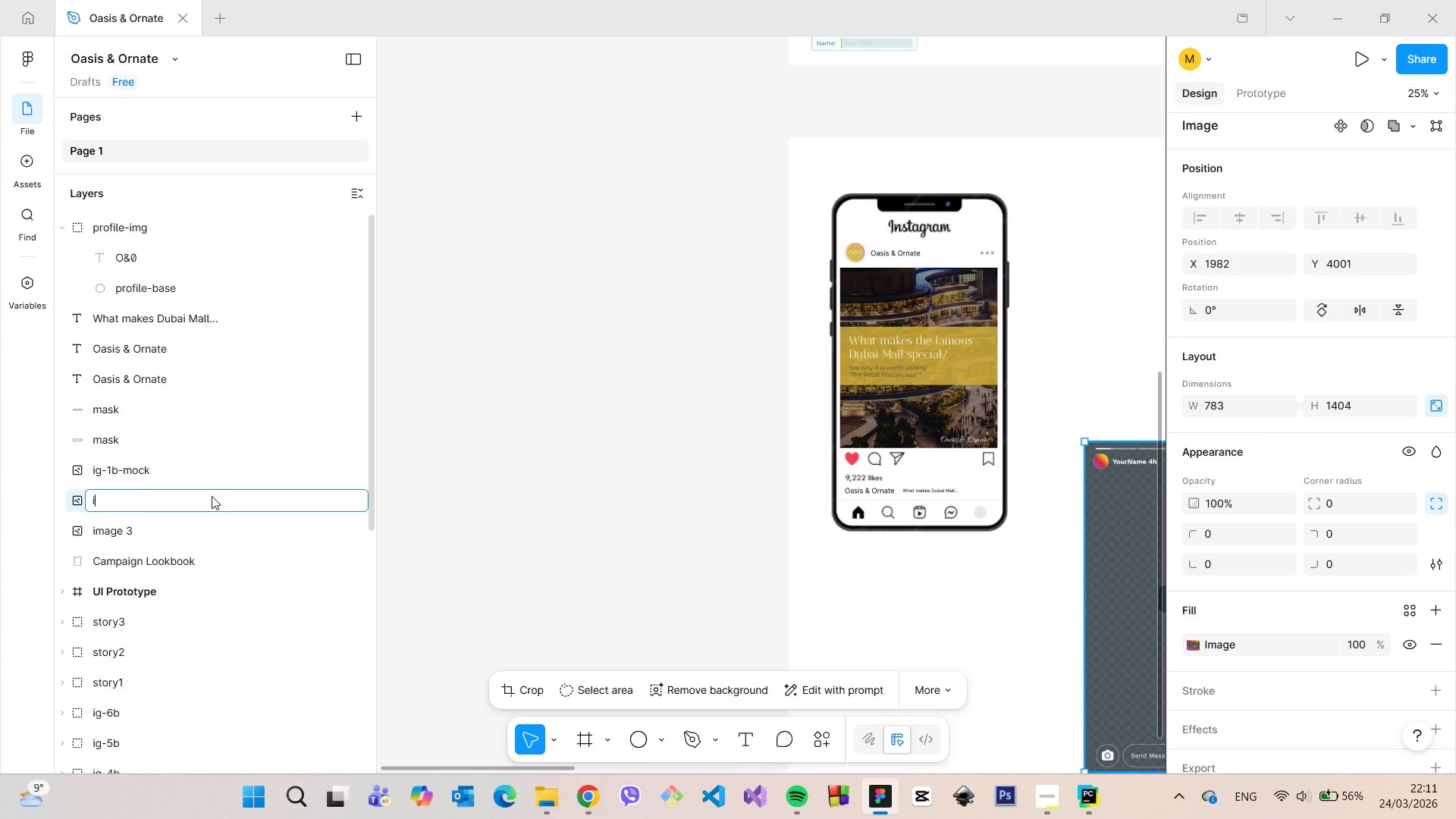 
type(ig-story-va)
key(Backspace)
key(Backspace)
type(base)
 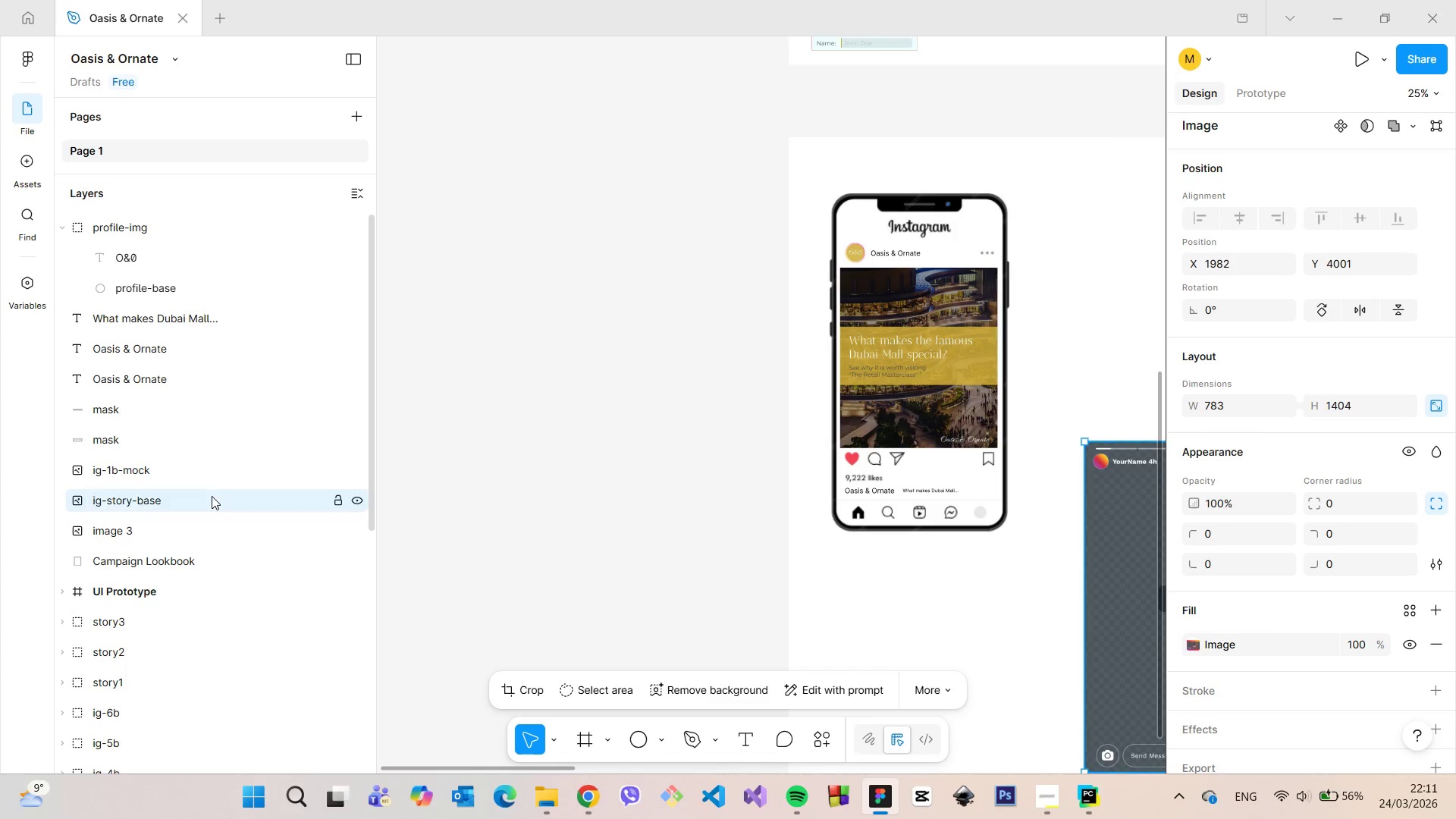 
key(Enter)
 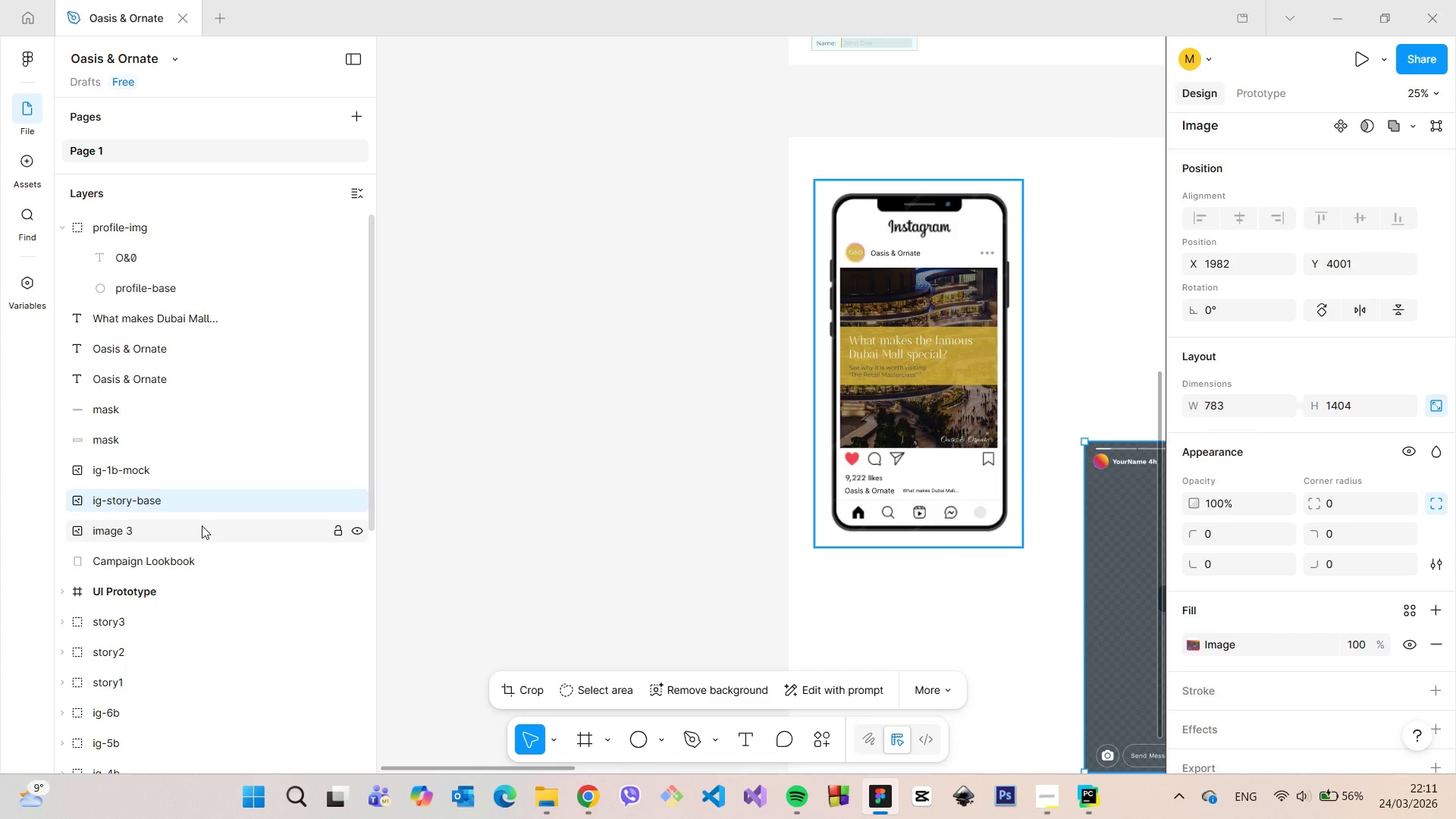 
double_click([202, 526])
 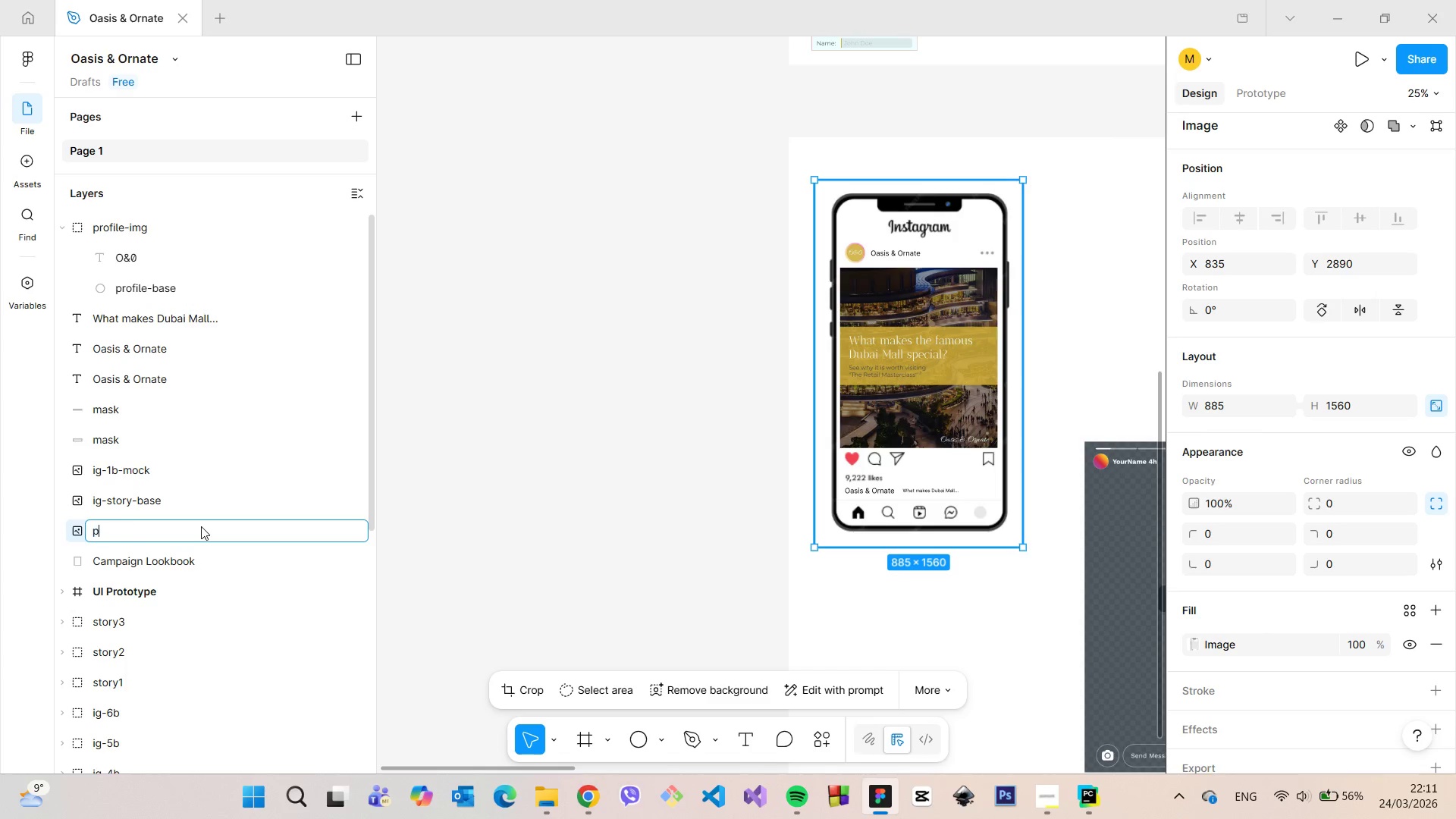 
type(phone-base)
 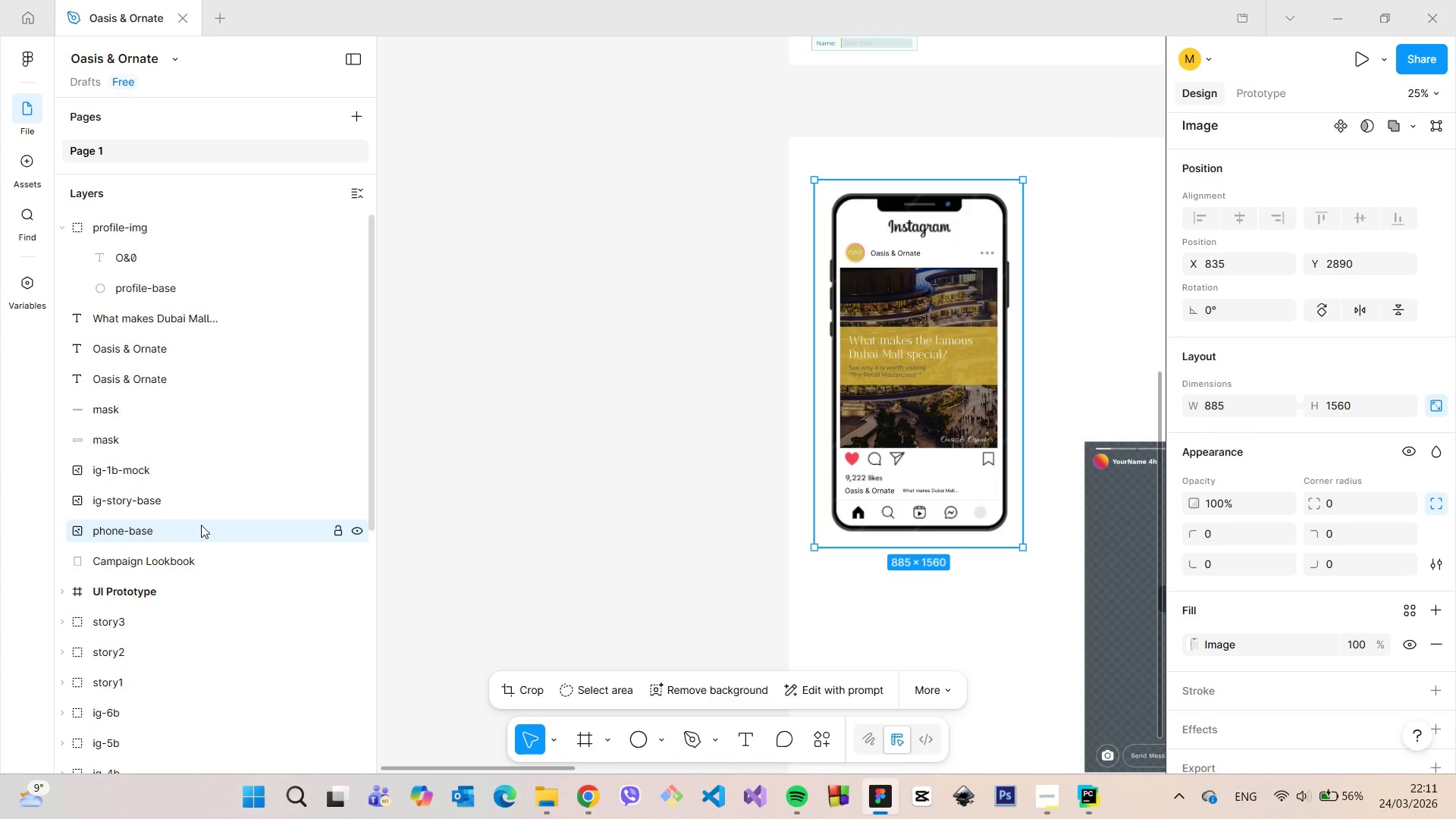 
key(Enter)
 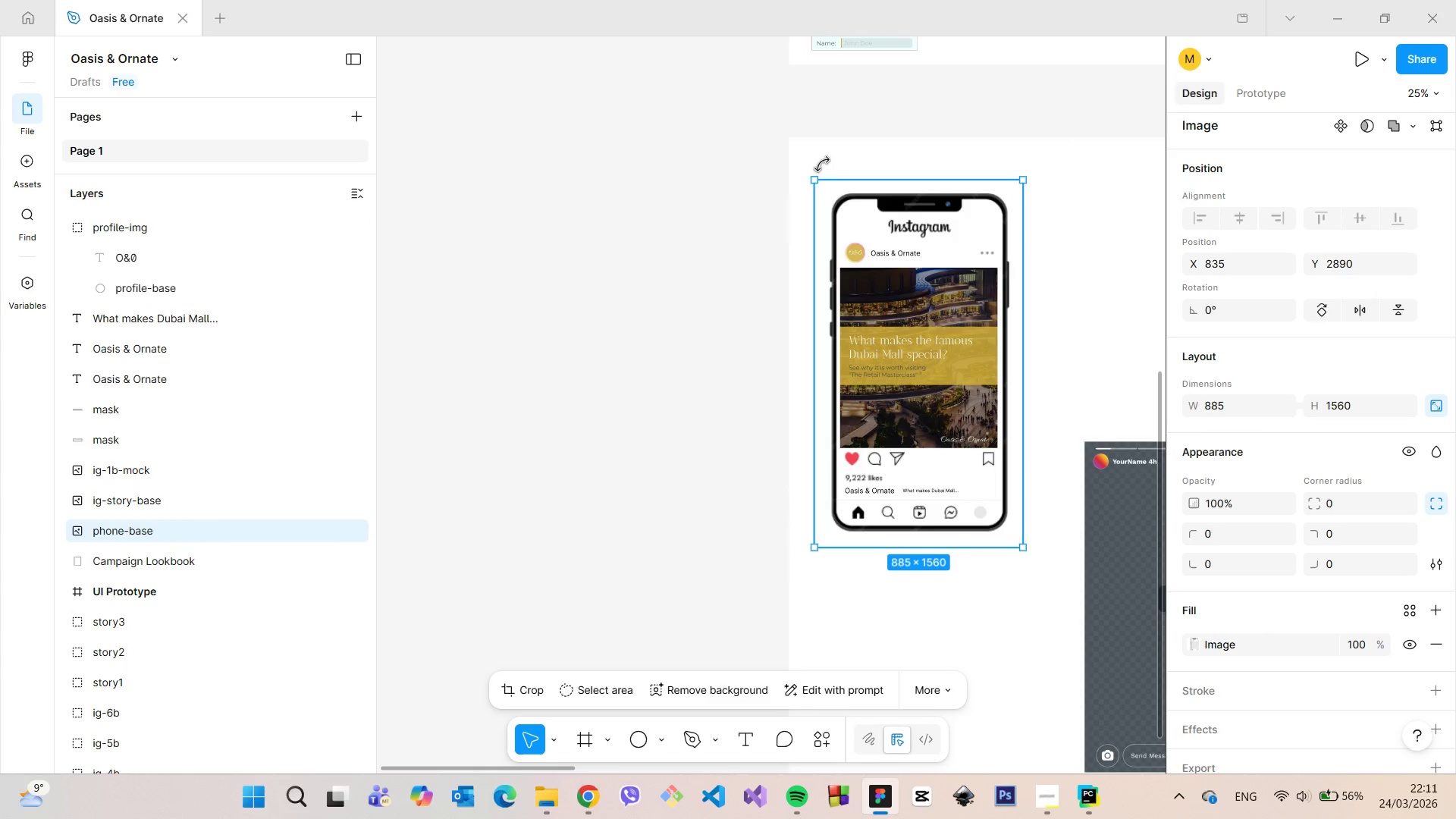 
left_click([823, 164])
 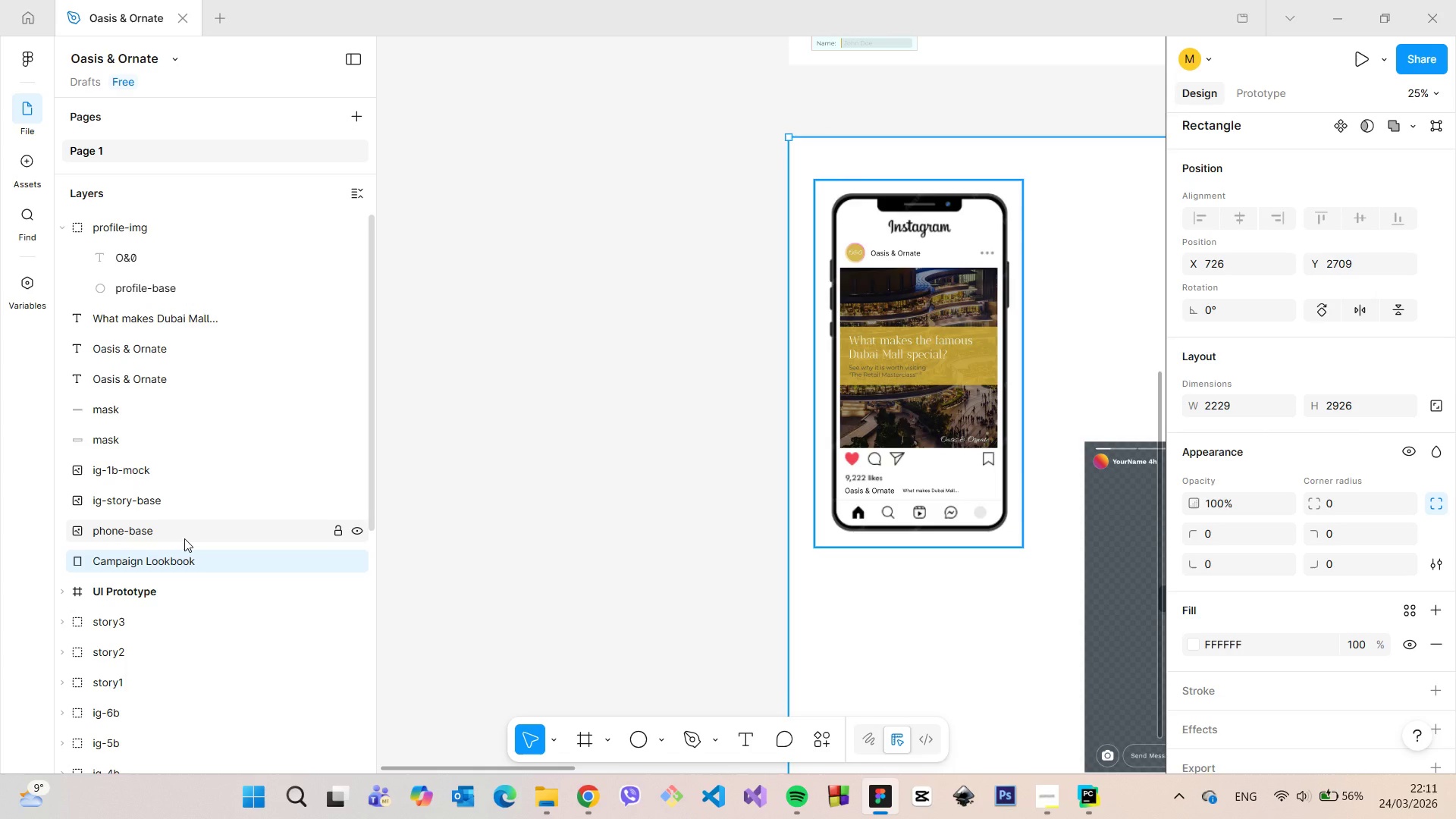 
left_click([184, 538])
 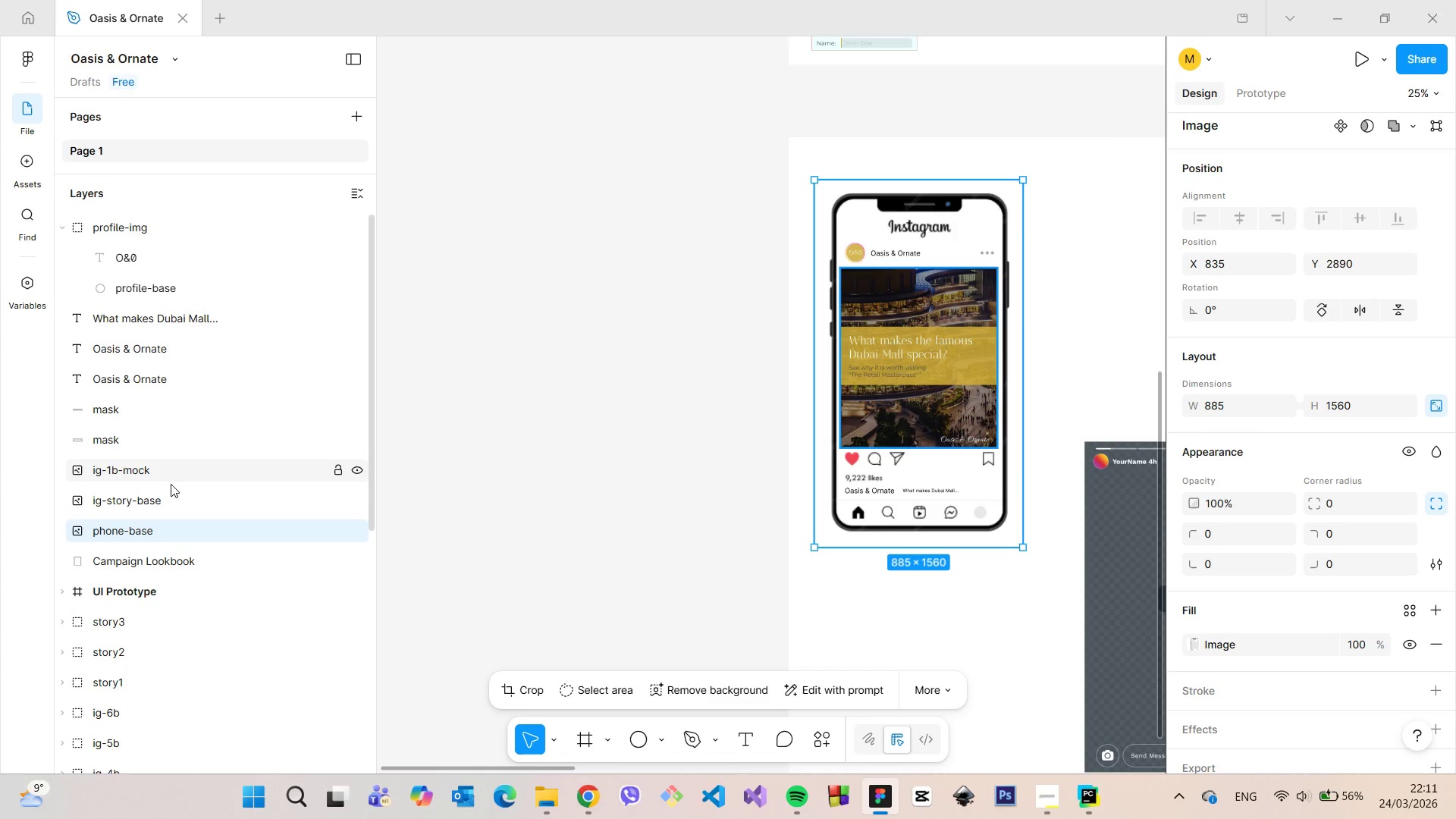 
left_click([171, 500])
 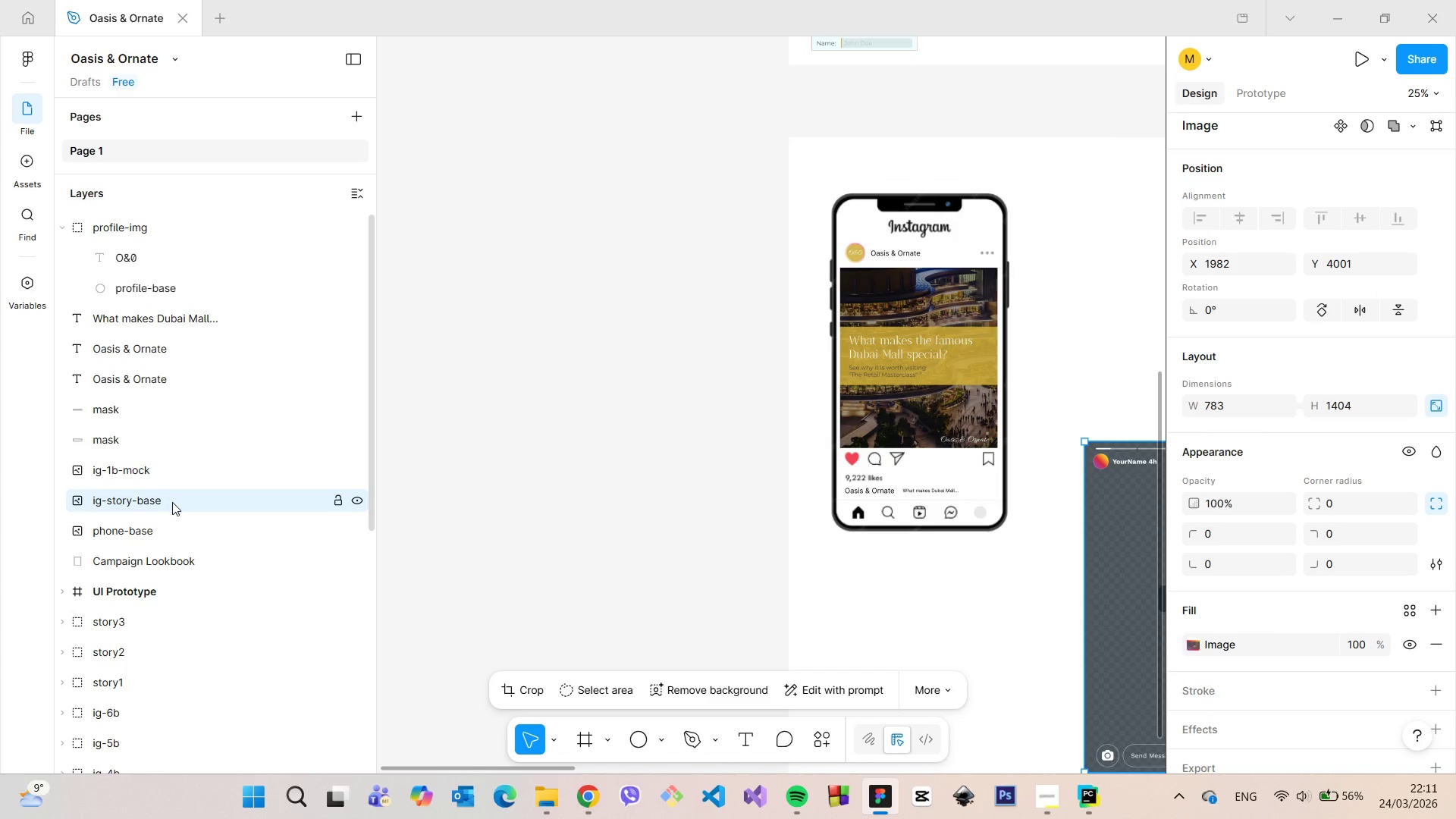 
left_click_drag(start_coordinate=[172, 500], to_coordinate=[175, 534])
 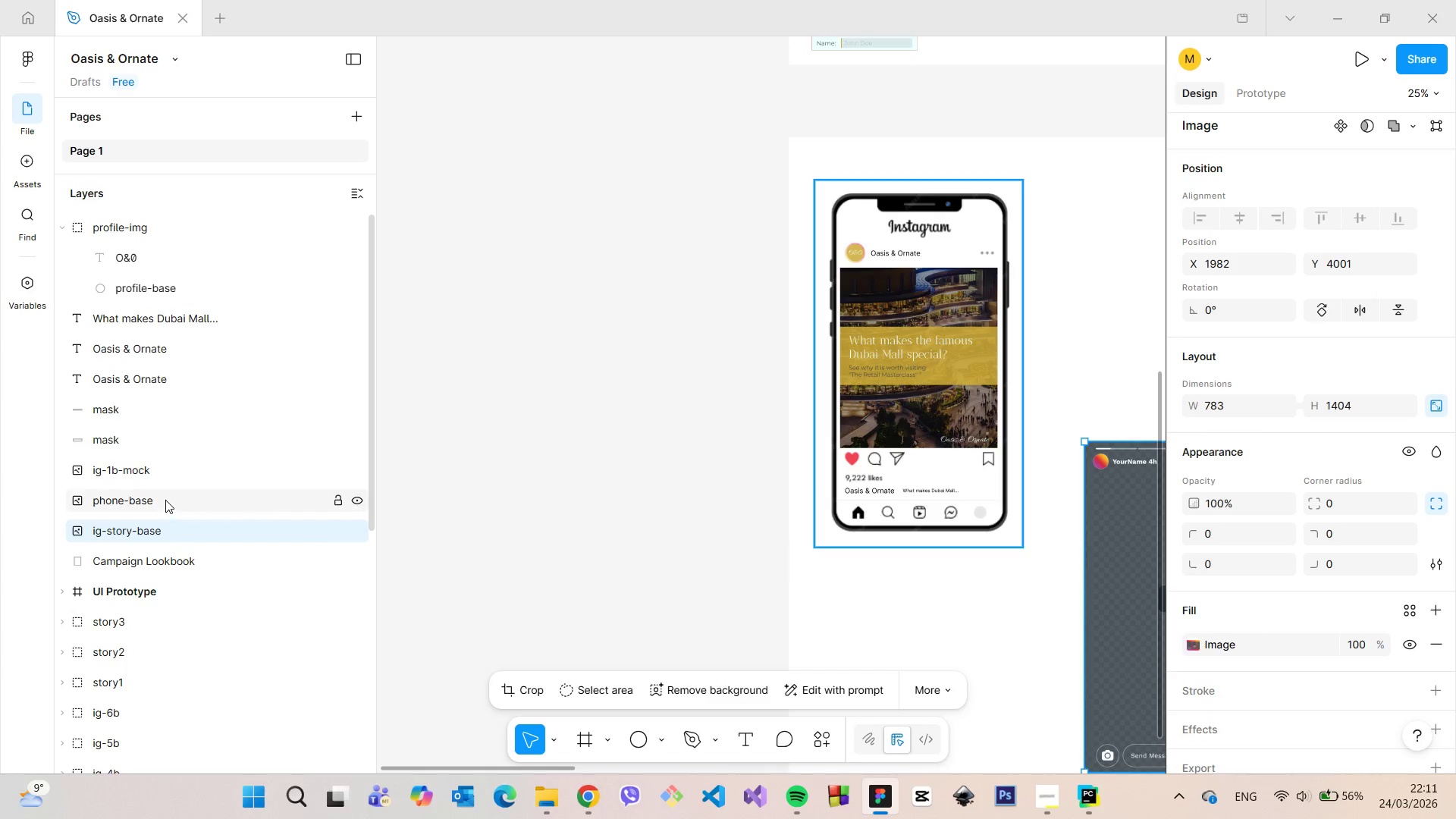 
left_click([165, 500])
 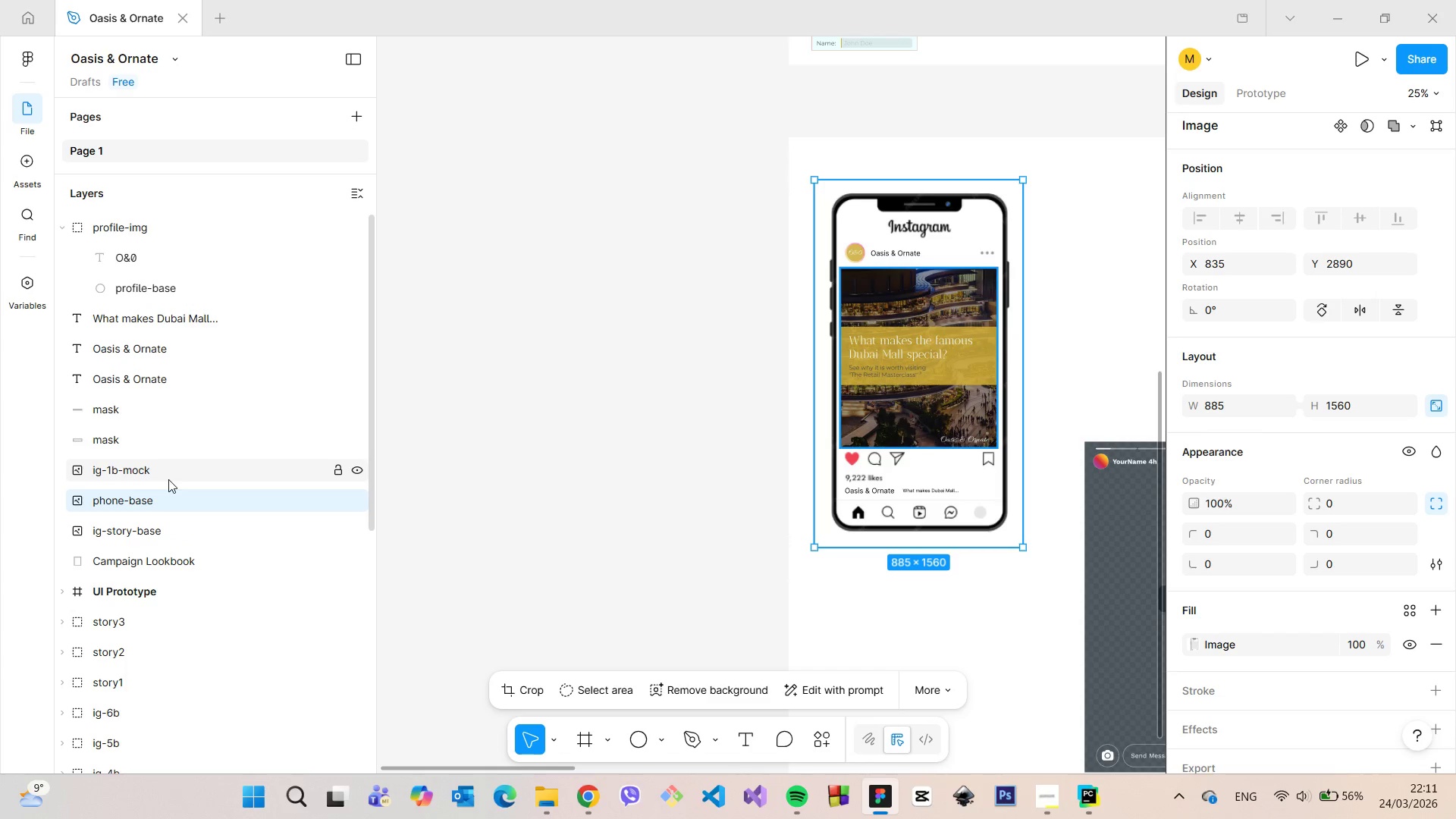 
hold_key(key=ShiftLeft, duration=1.51)
 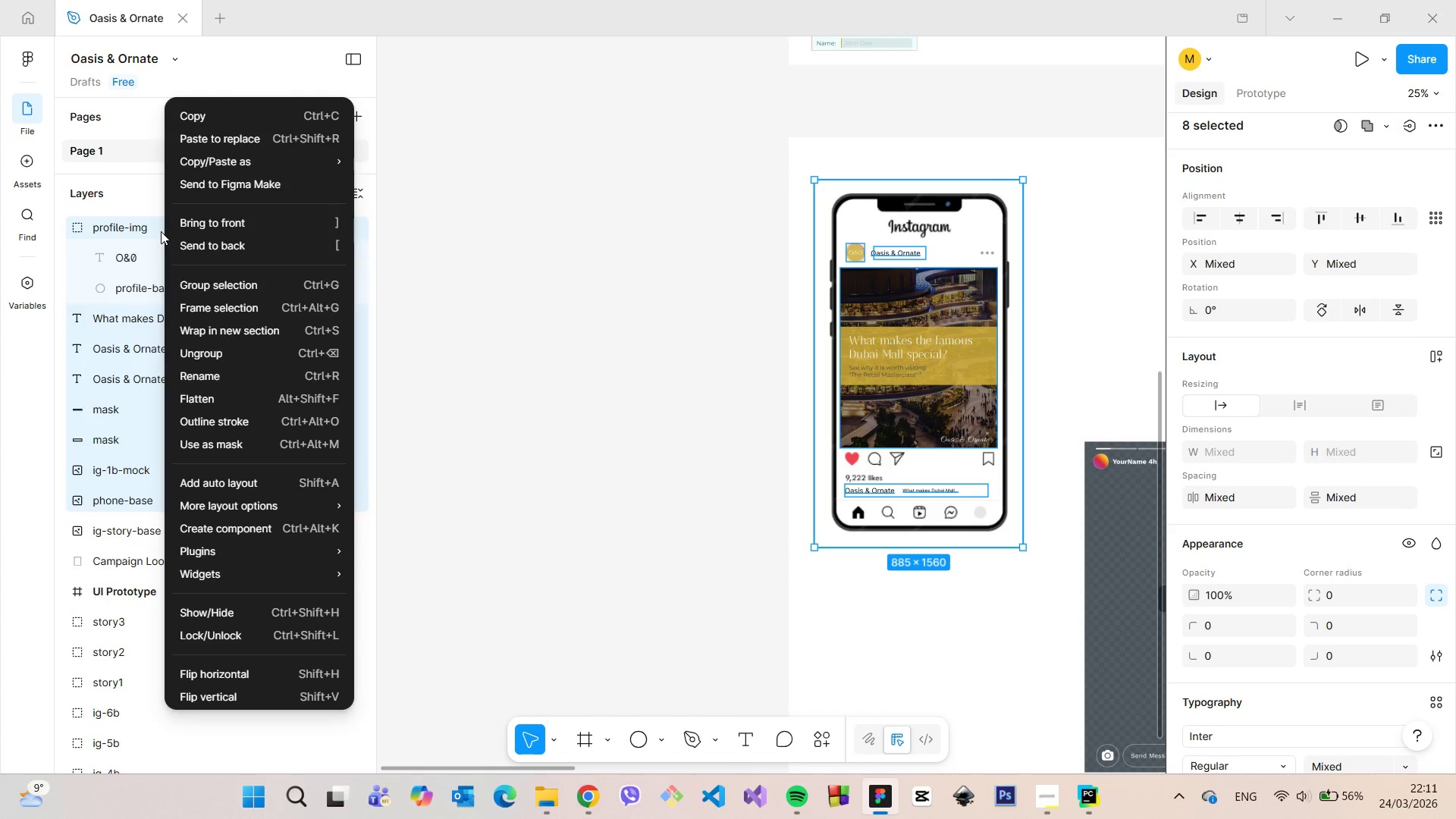 
scroll: coordinate [168, 479], scroll_direction: up, amount: 2.0
 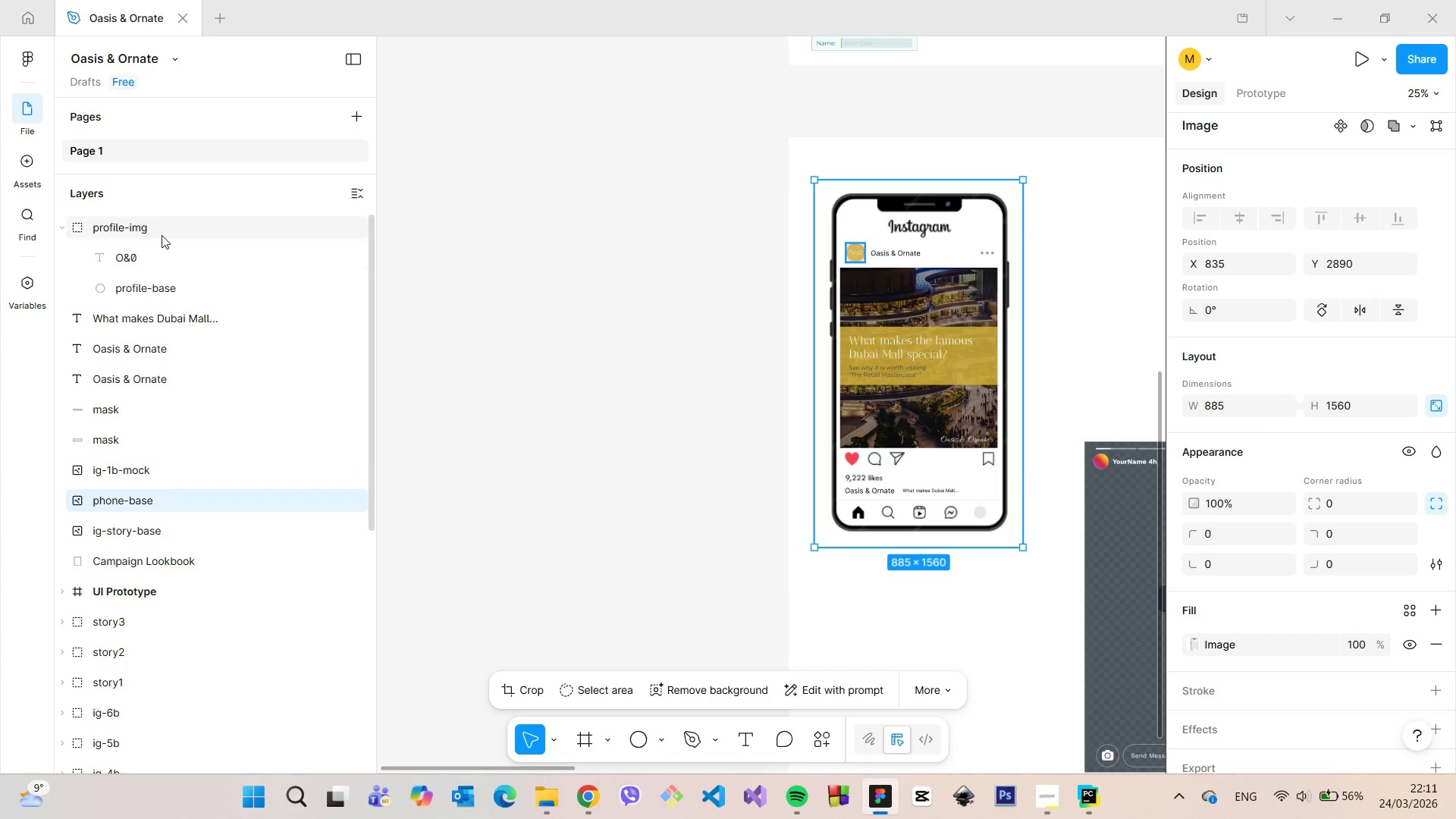 
left_click([161, 231])
 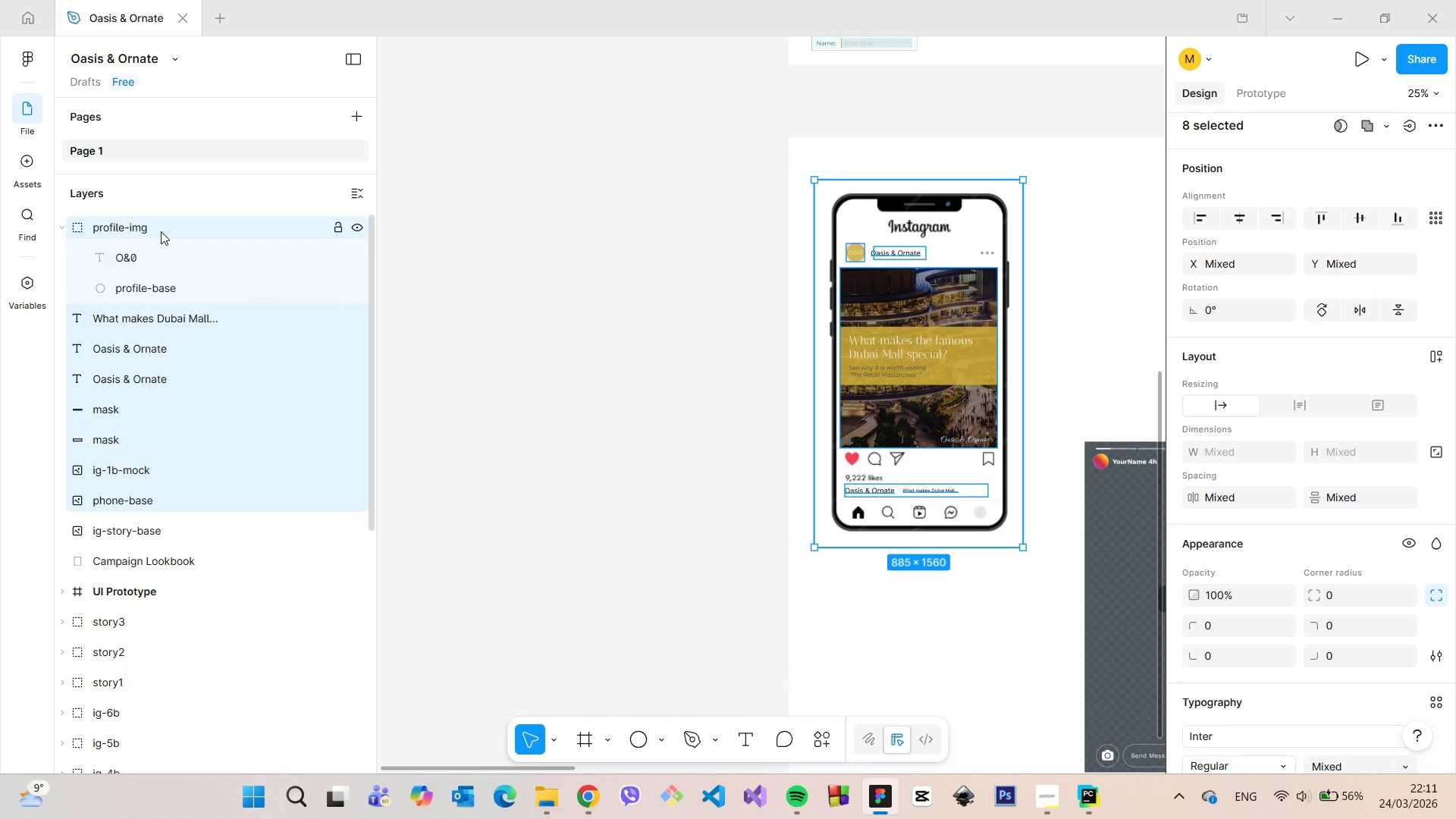 
key(Shift+ShiftLeft)
 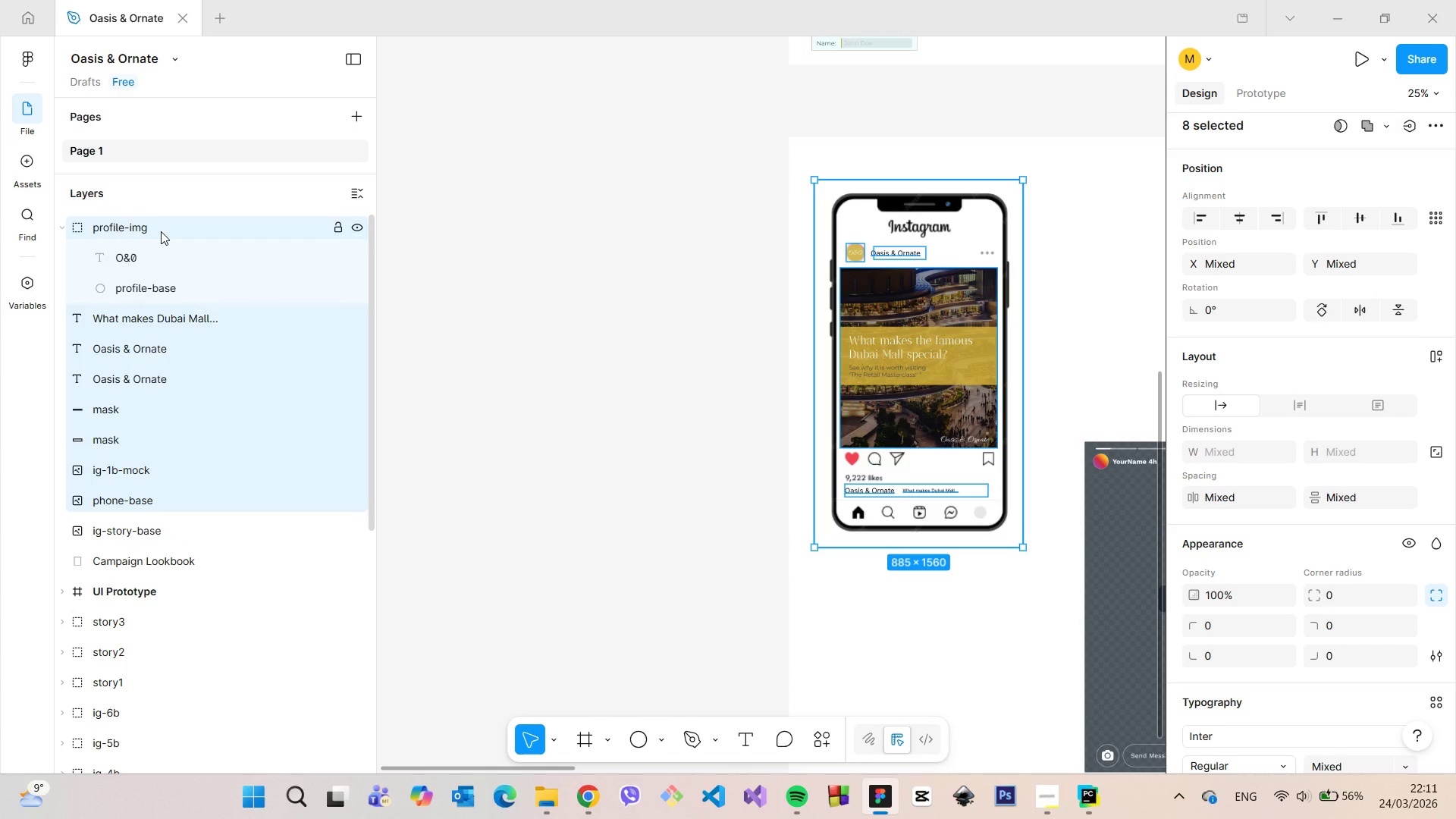 
key(Shift+ShiftLeft)
 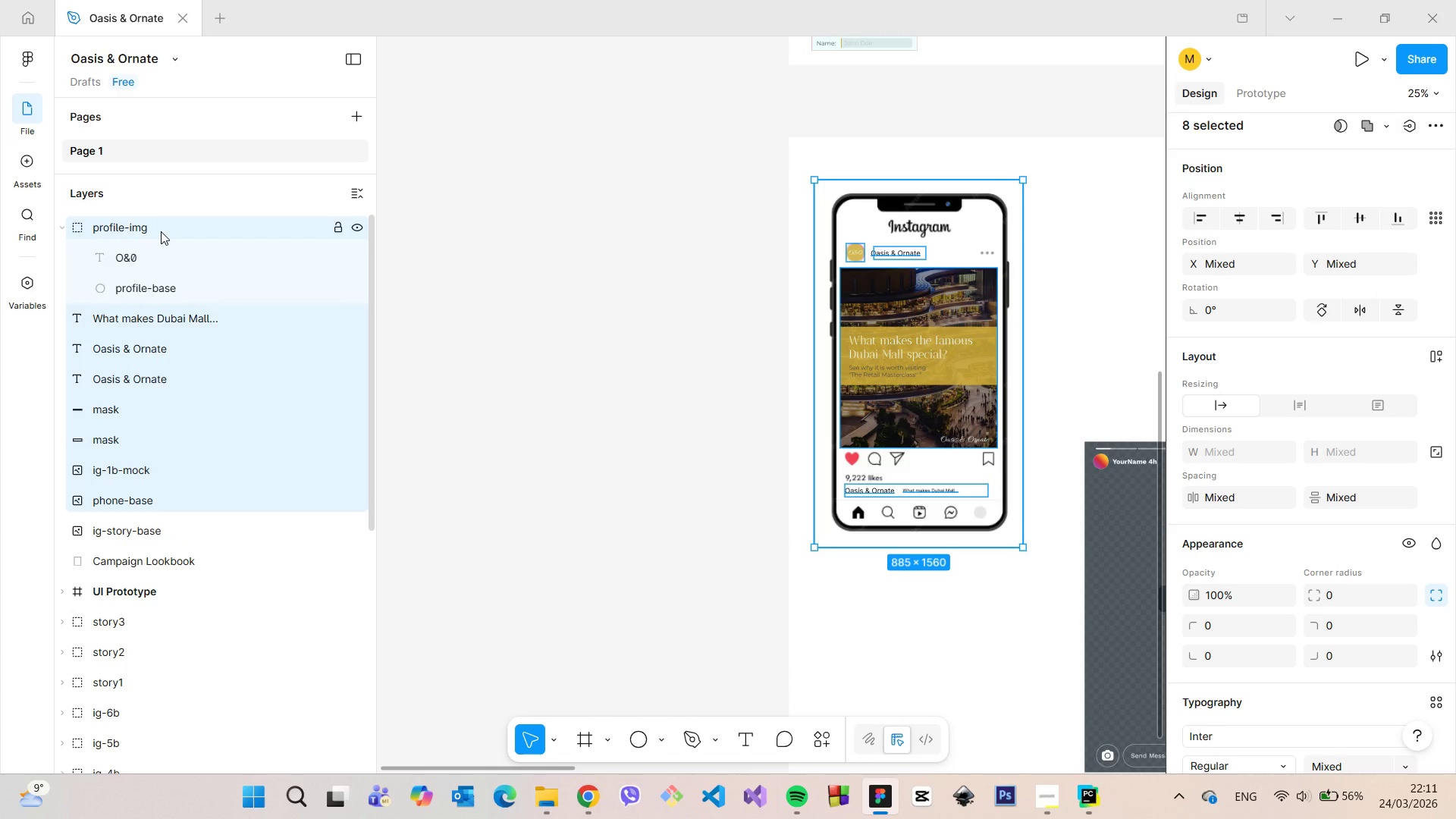 
key(Shift+ShiftLeft)
 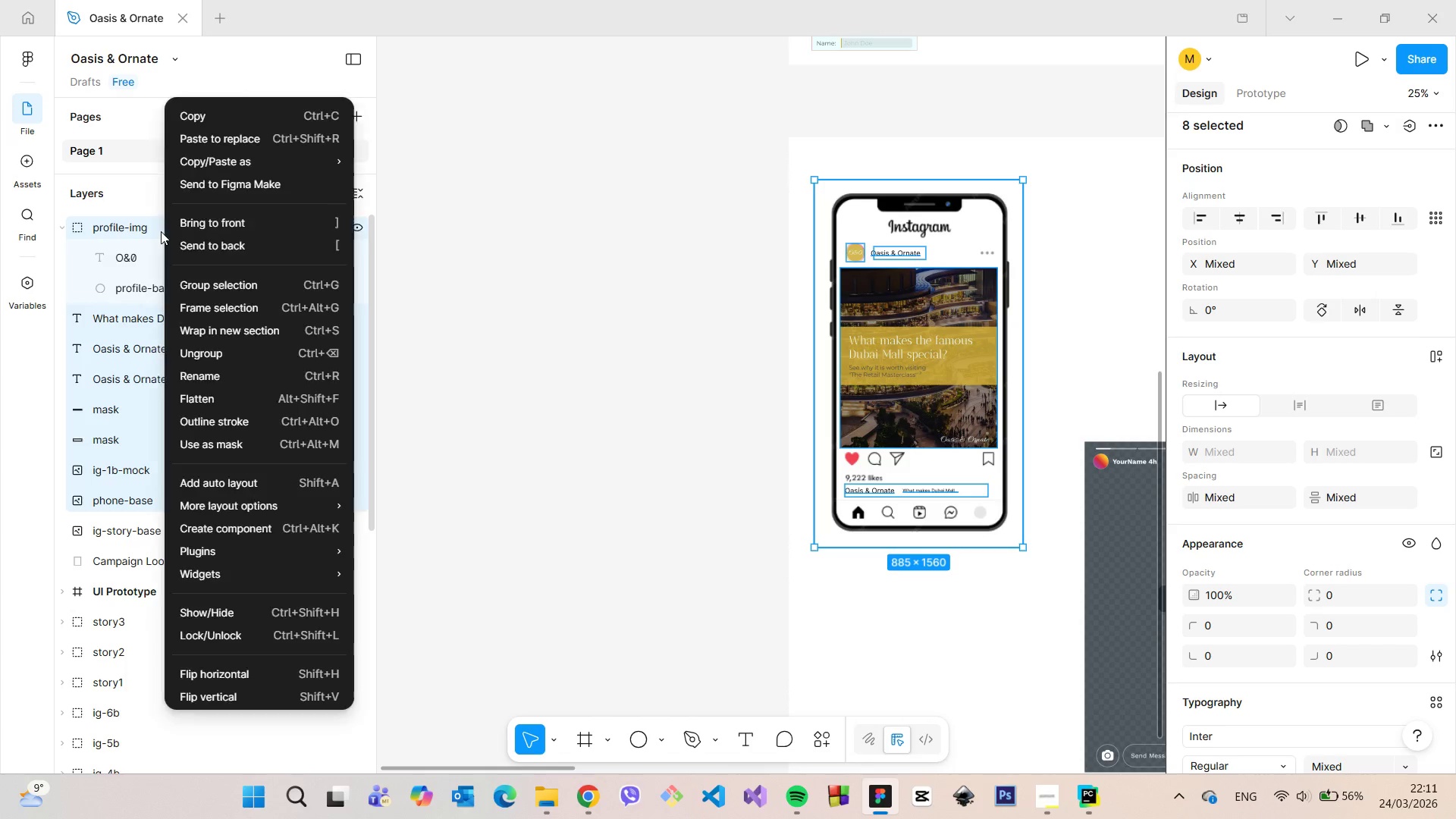 
right_click([161, 231])
 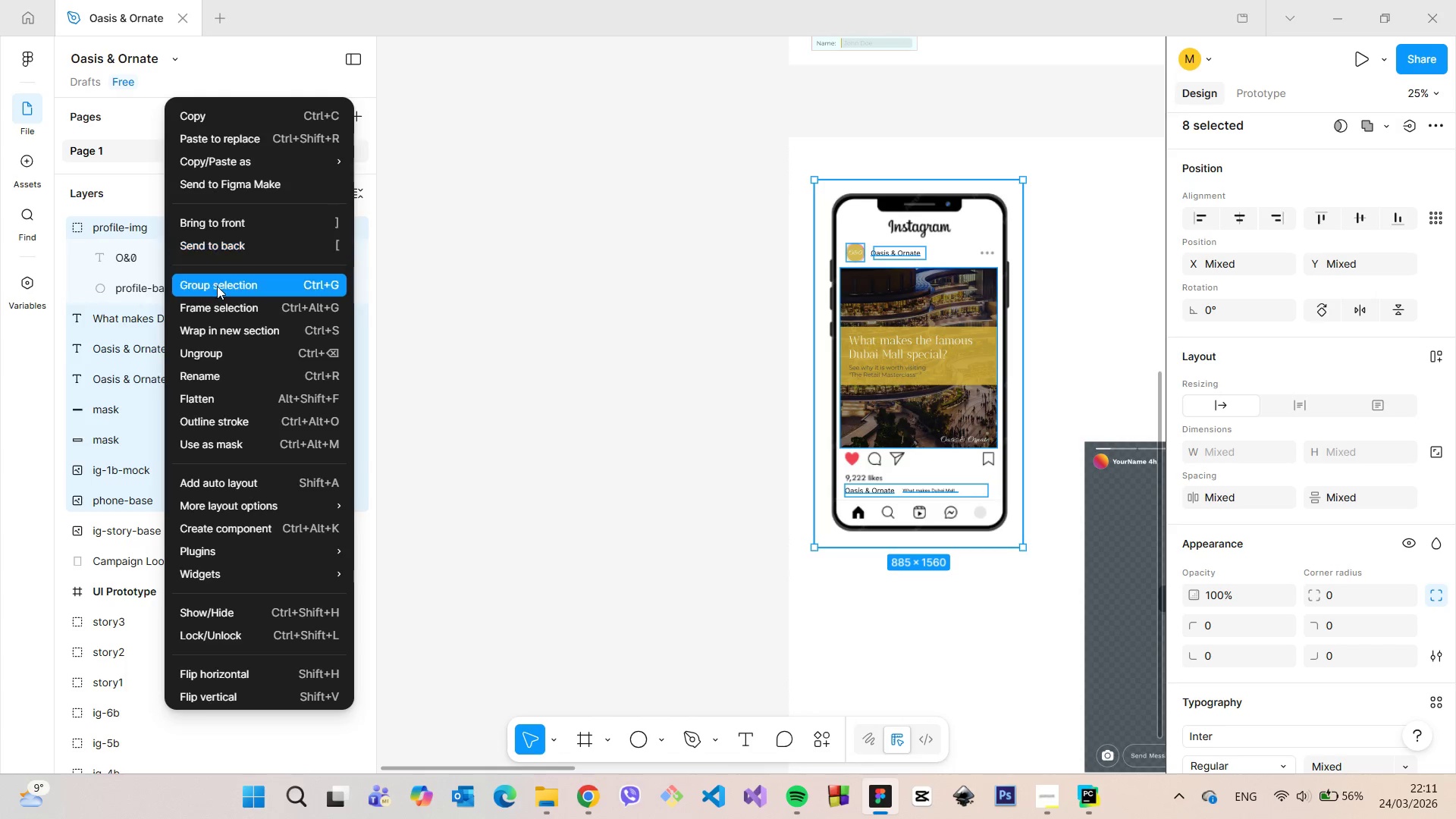 
left_click([217, 286])
 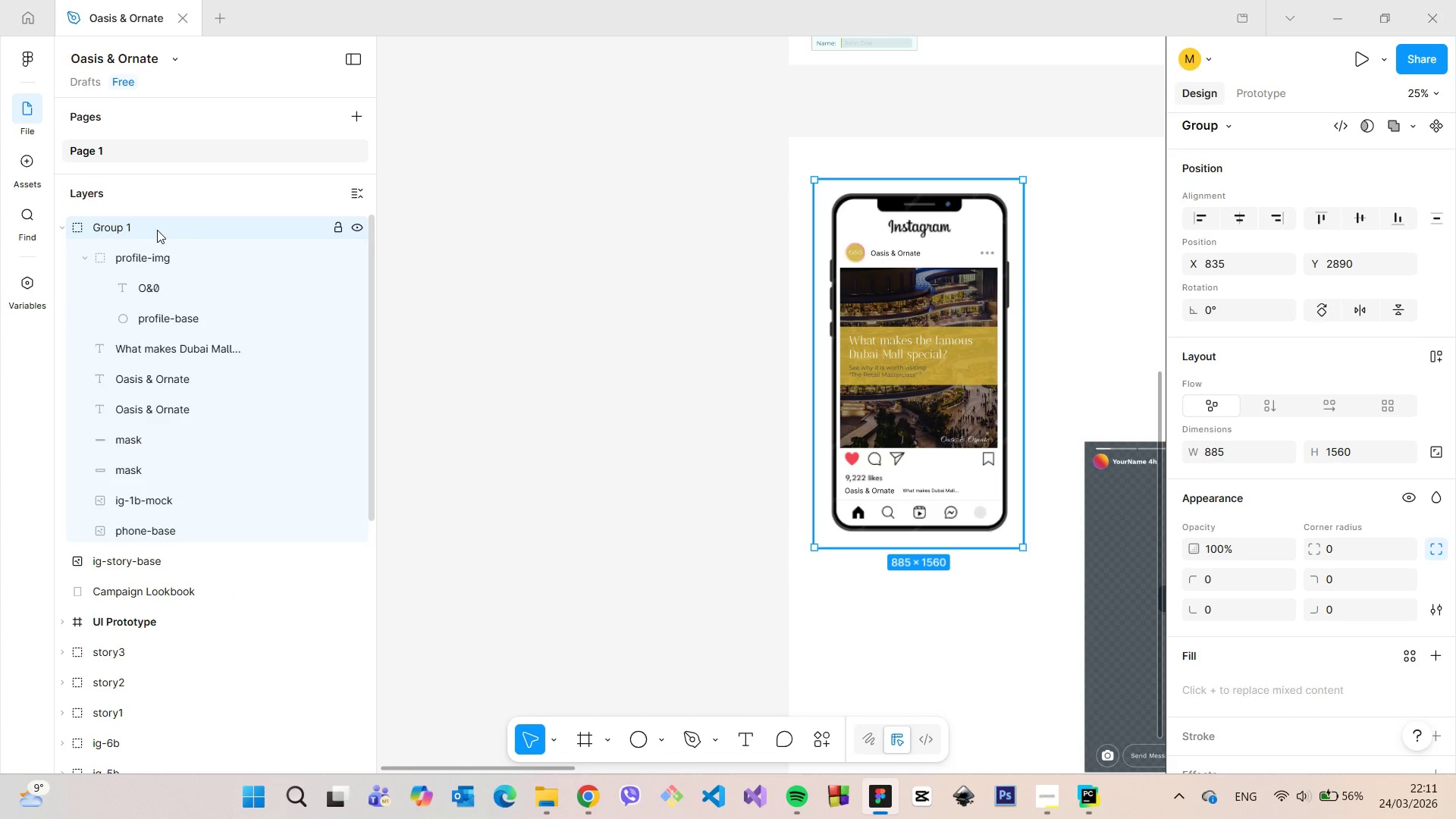 
double_click([157, 230])
 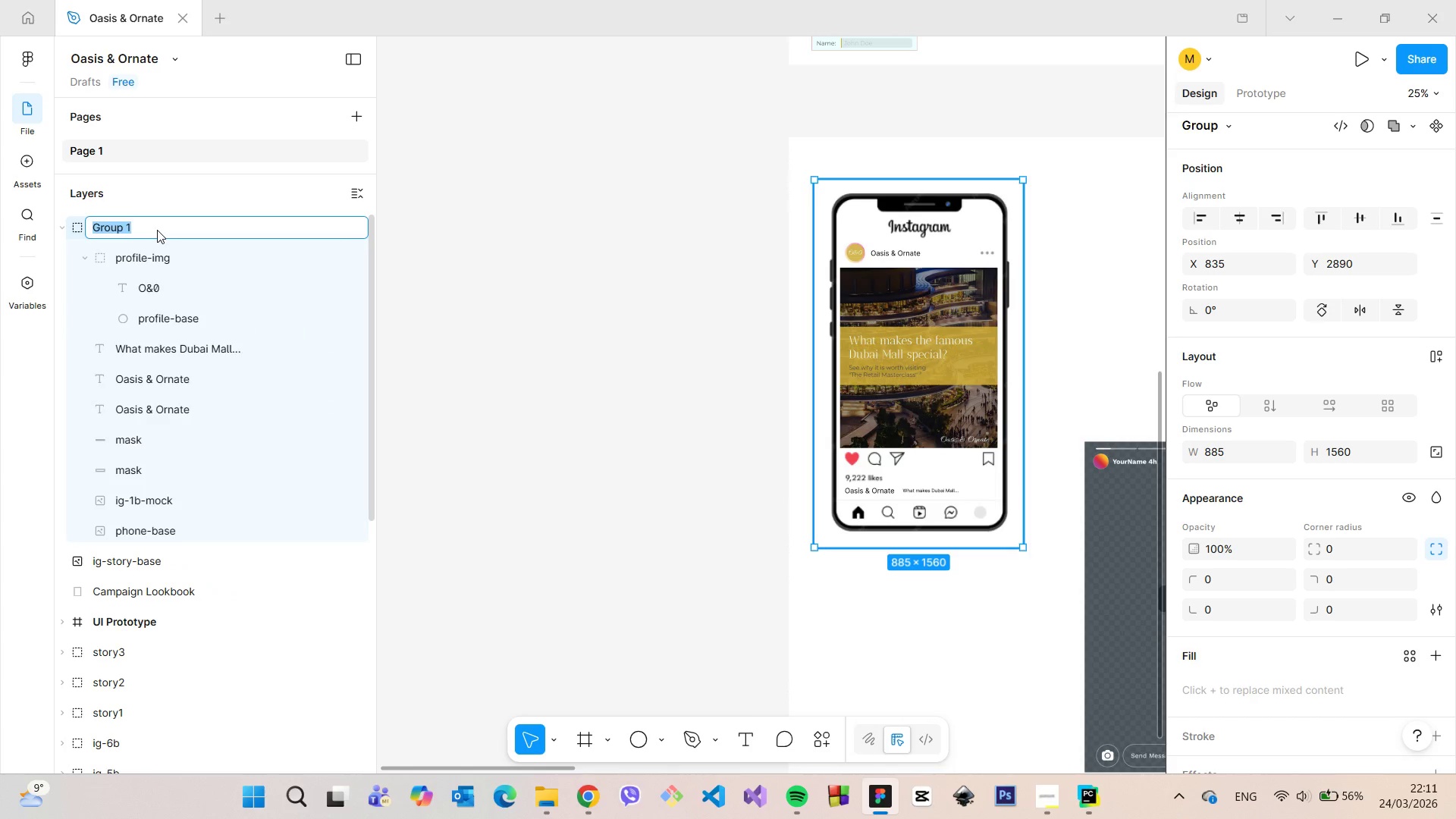 
type(phone-post)
 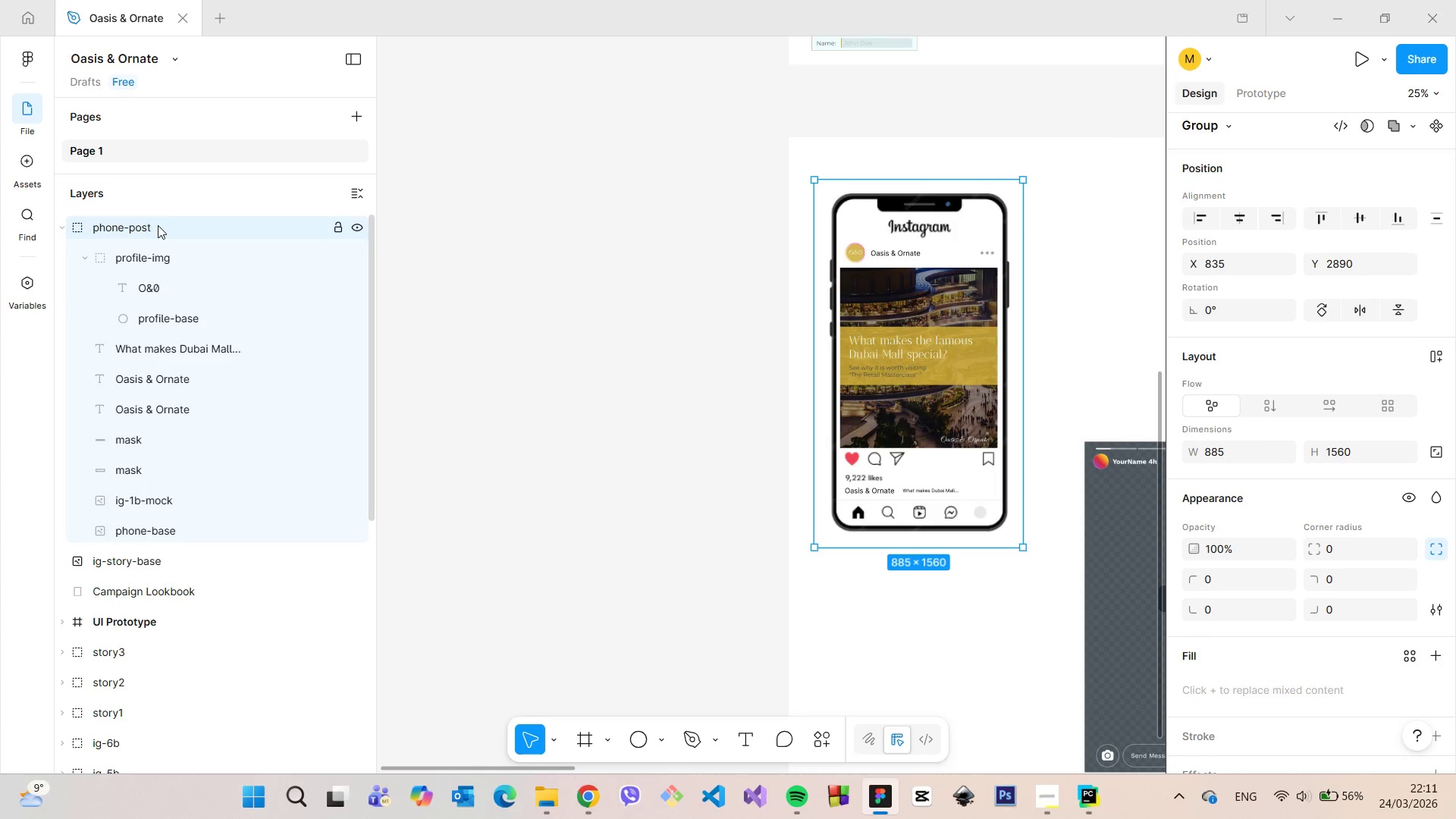 
key(Enter)
 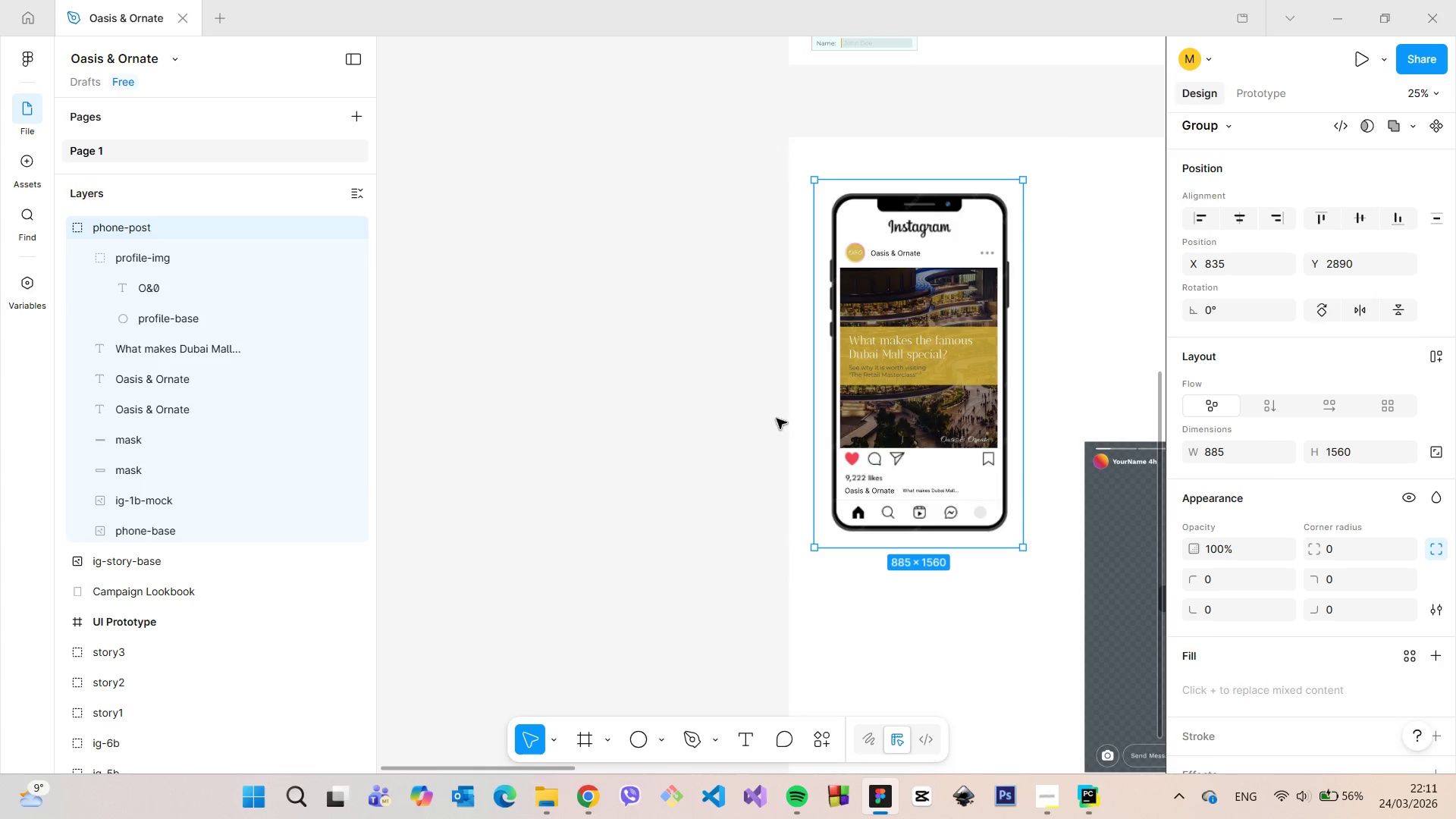 
wait(7.89)
 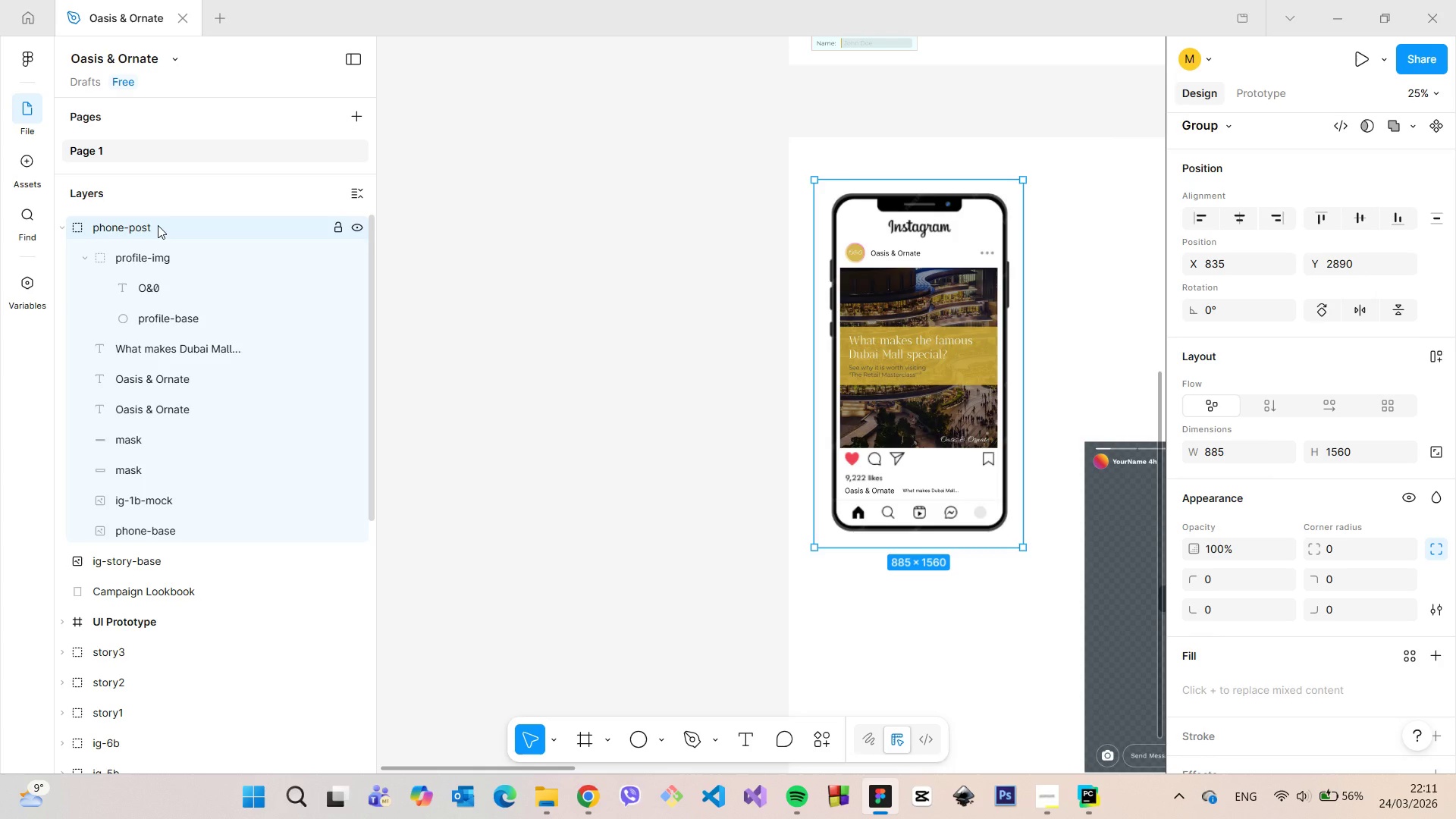 
left_click([751, 407])
 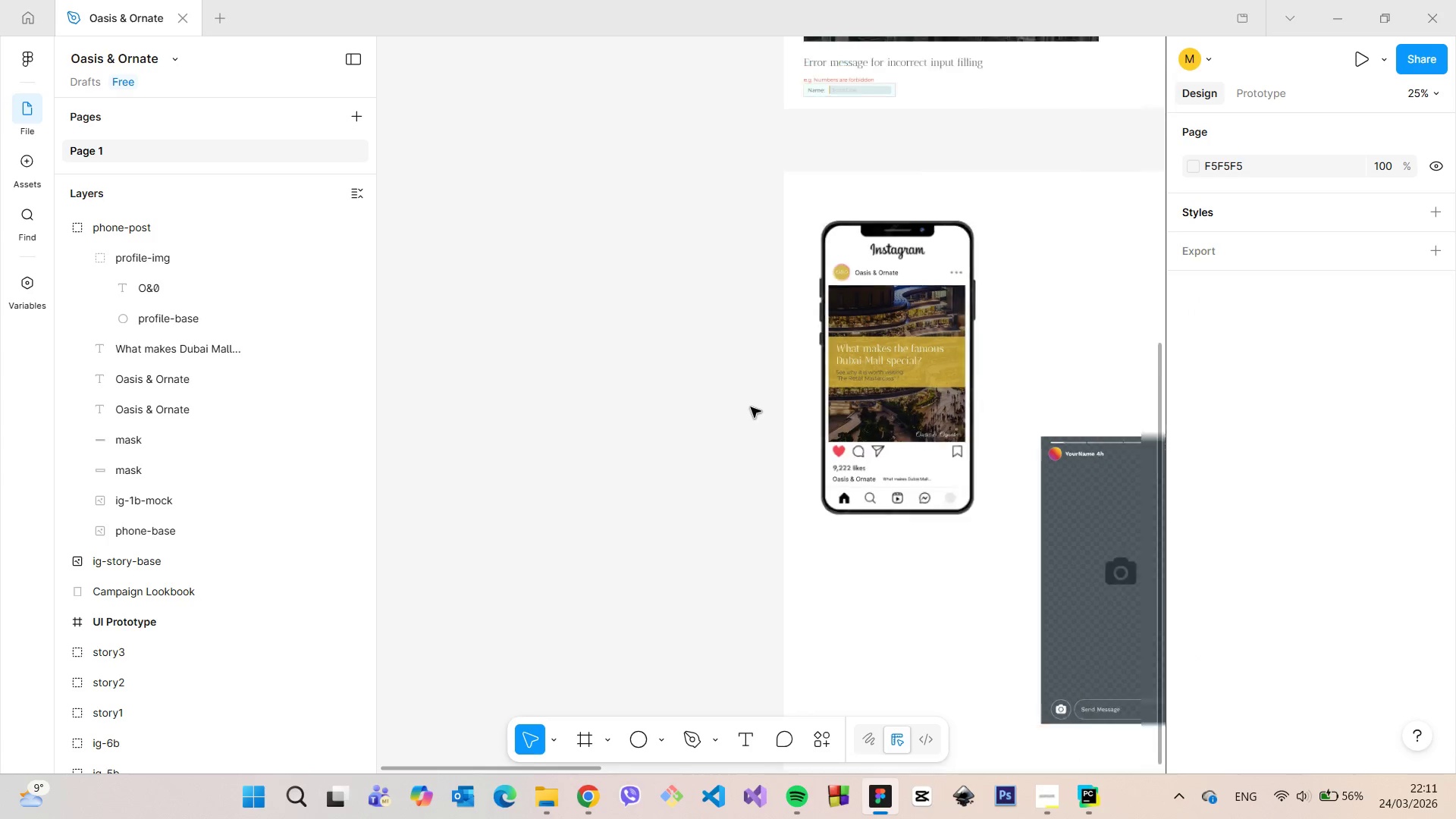 
scroll: coordinate [751, 407], scroll_direction: down, amount: 4.0
 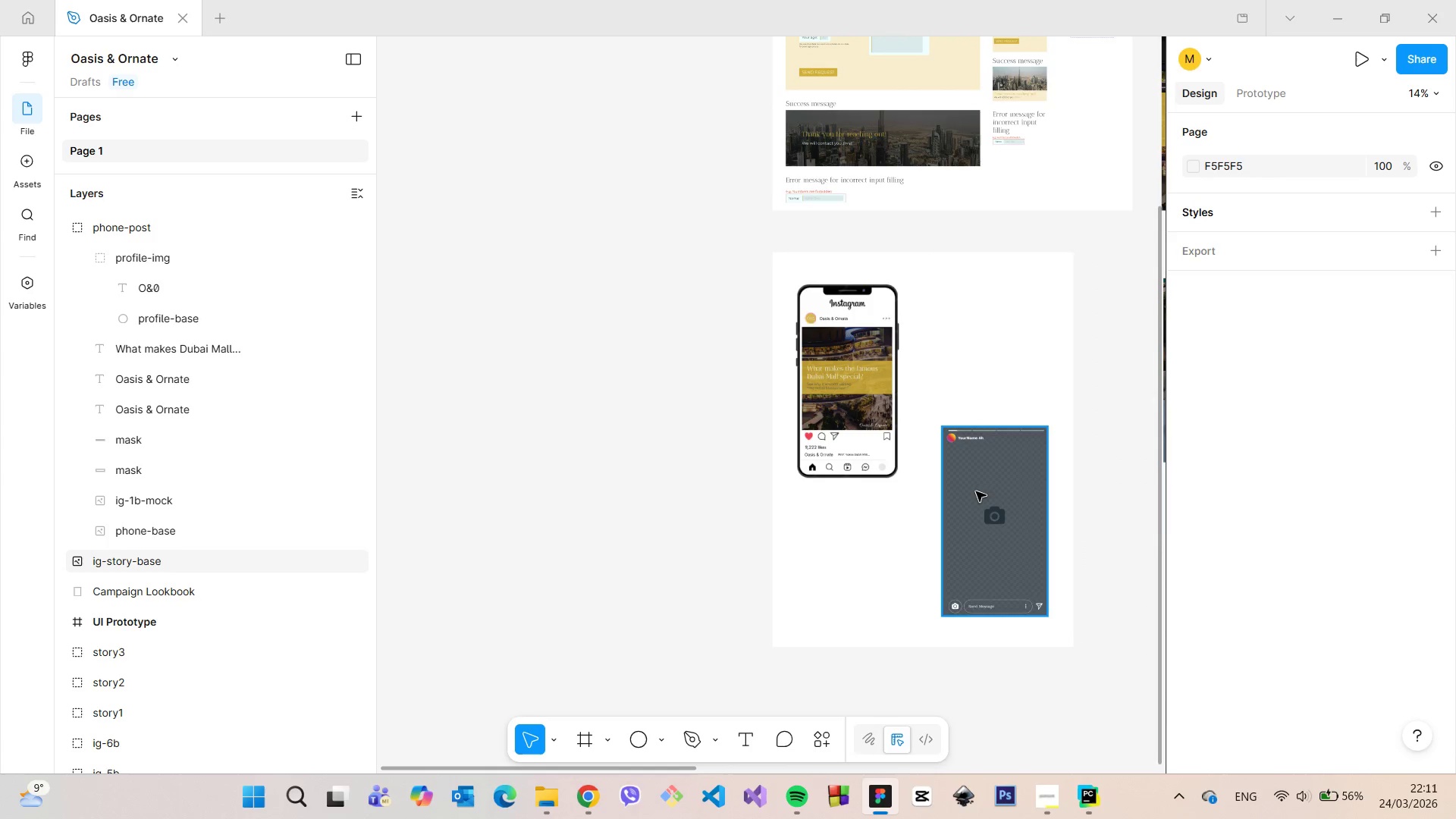 
left_click([976, 491])
 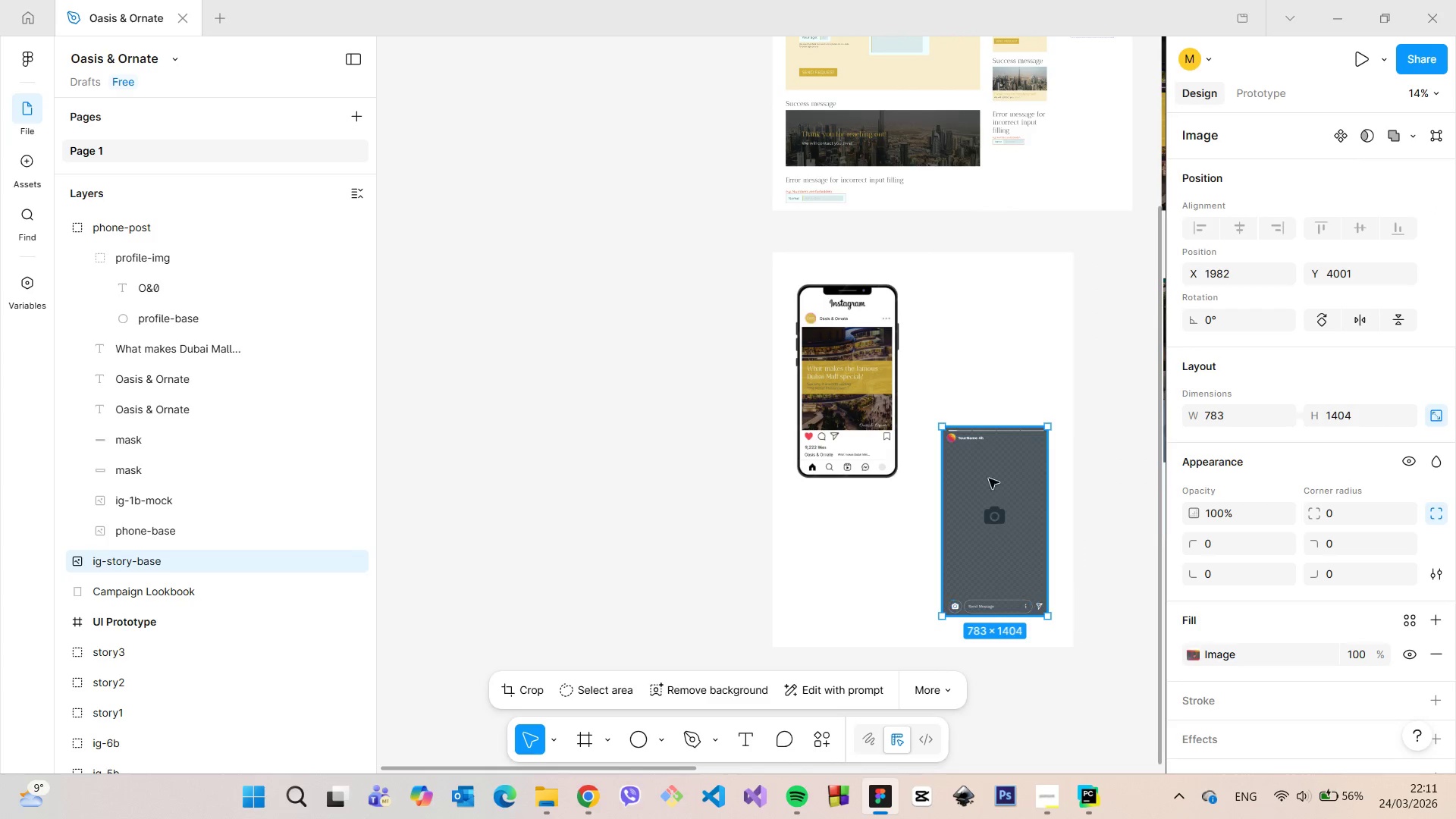 
left_click_drag(start_coordinate=[999, 509], to_coordinate=[971, 370])
 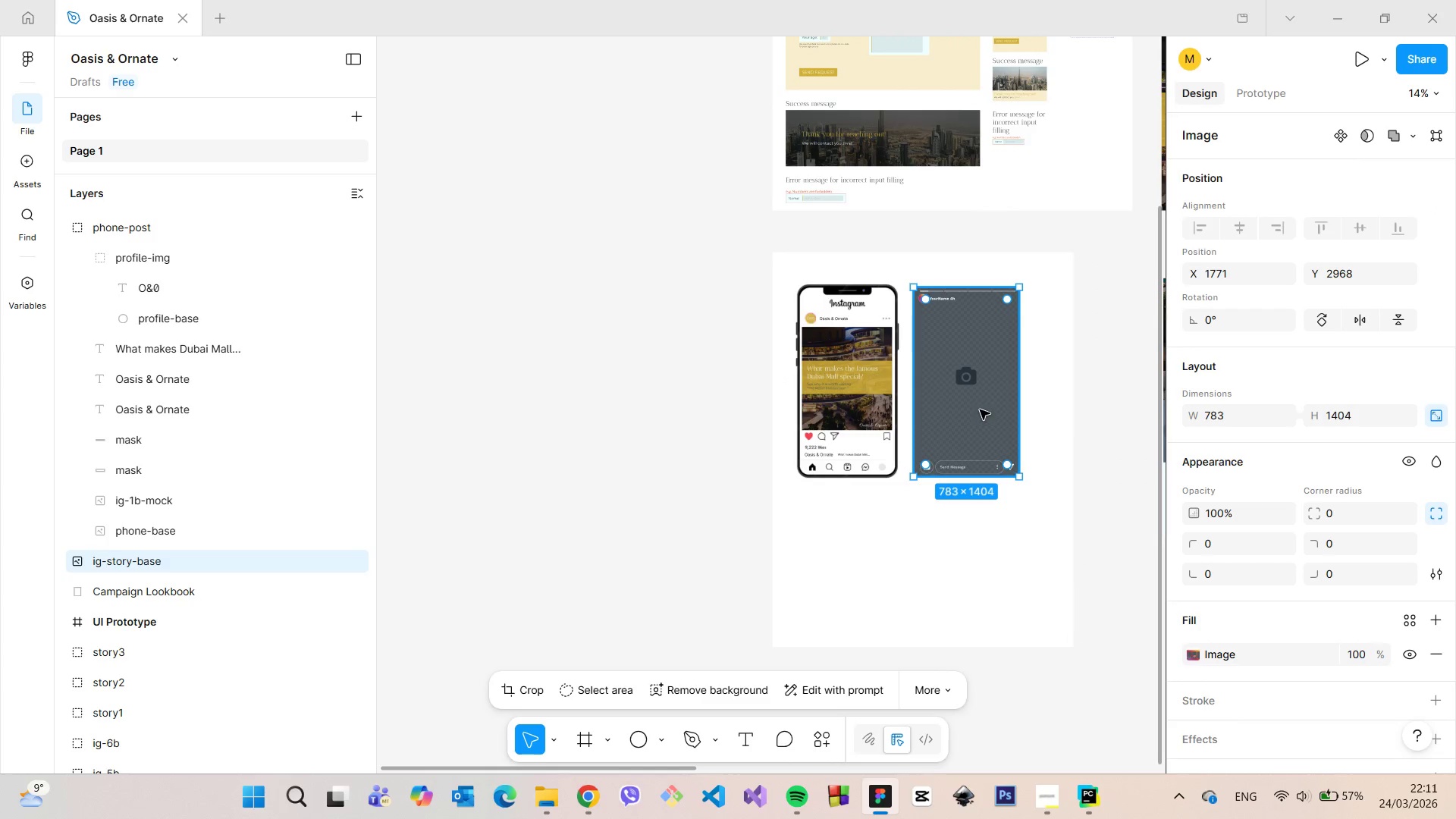 
scroll: coordinate [871, 387], scroll_direction: up, amount: 6.0
 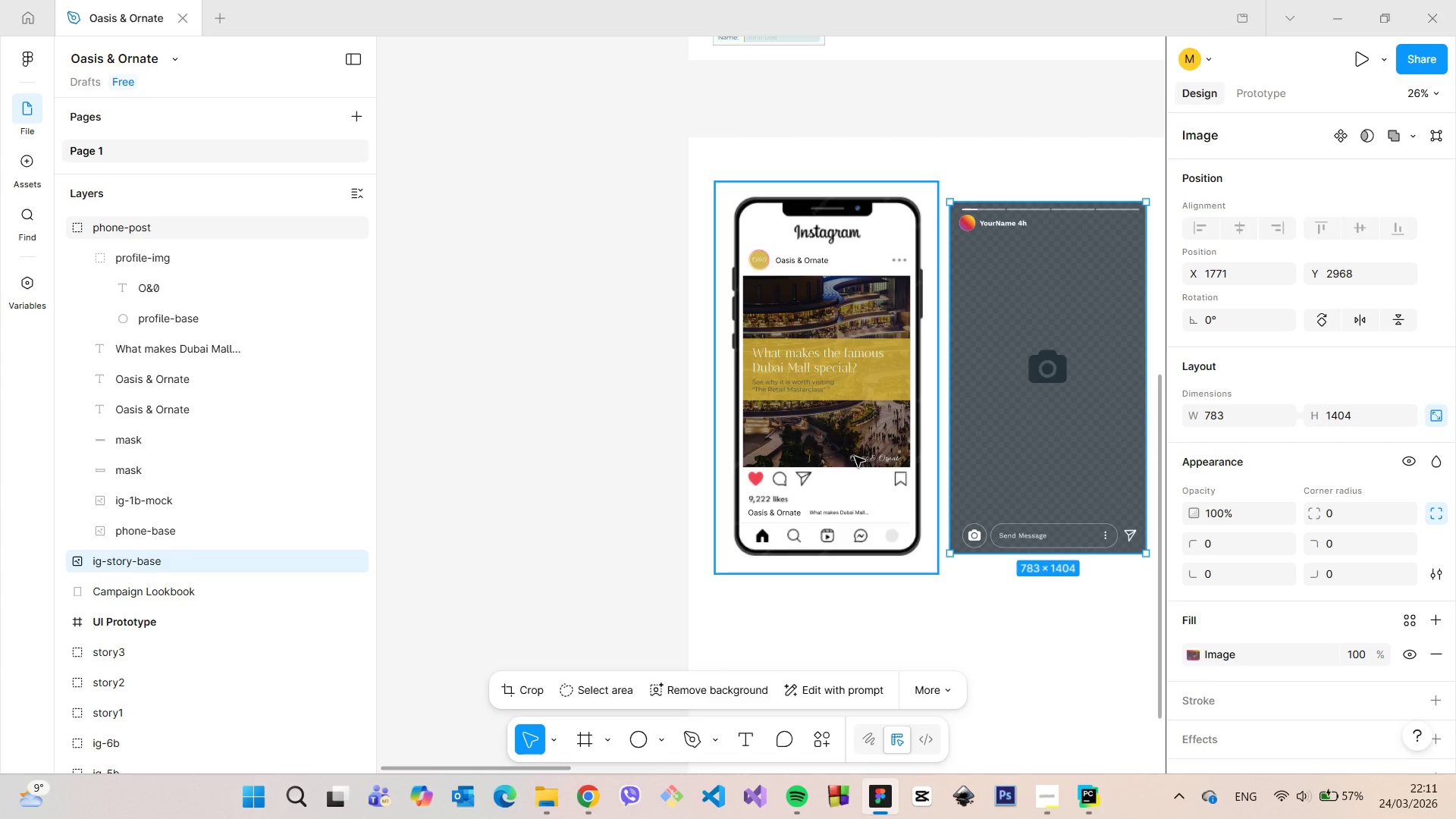 
wait(8.13)
 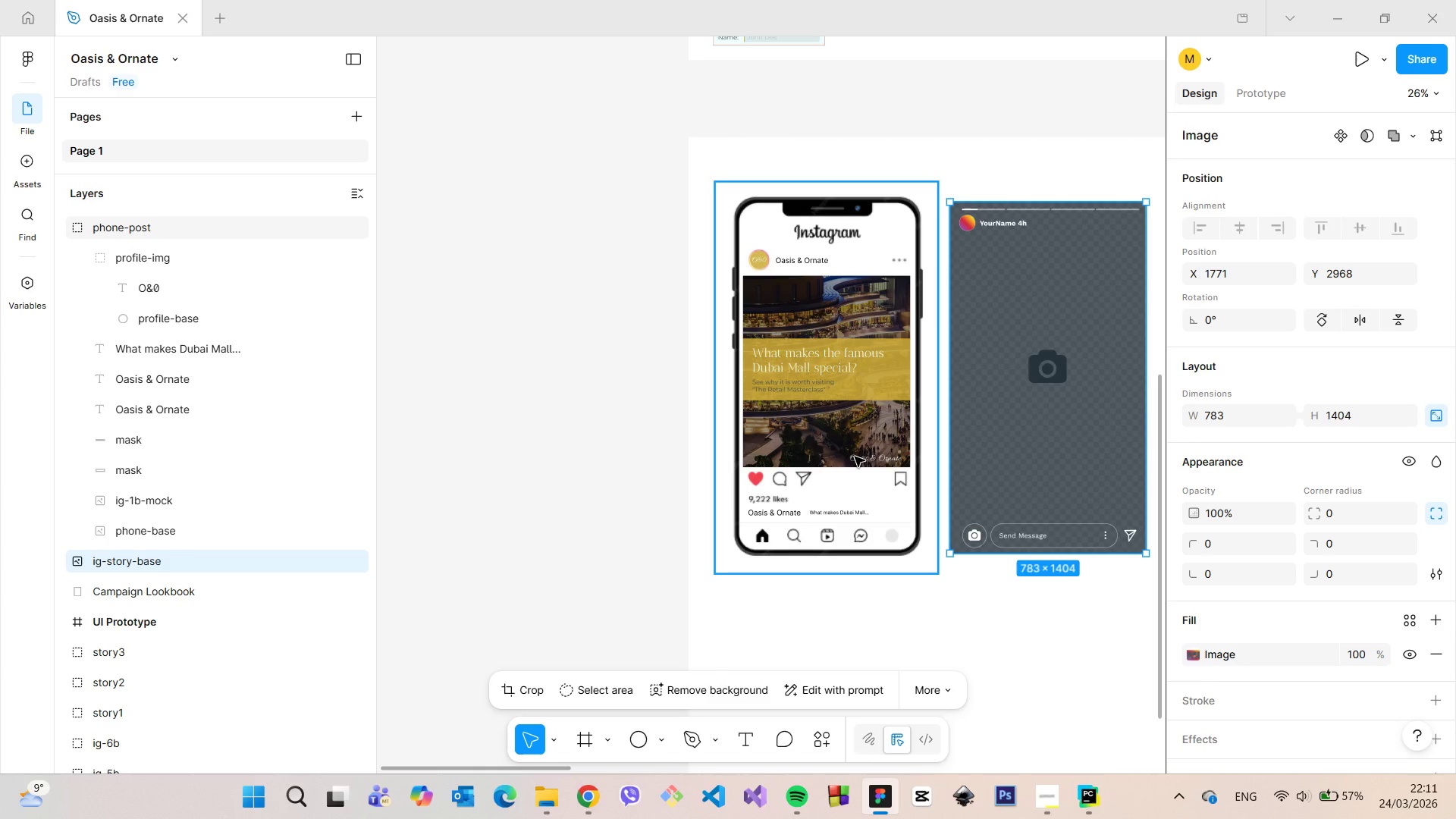 
left_click([605, 731])
 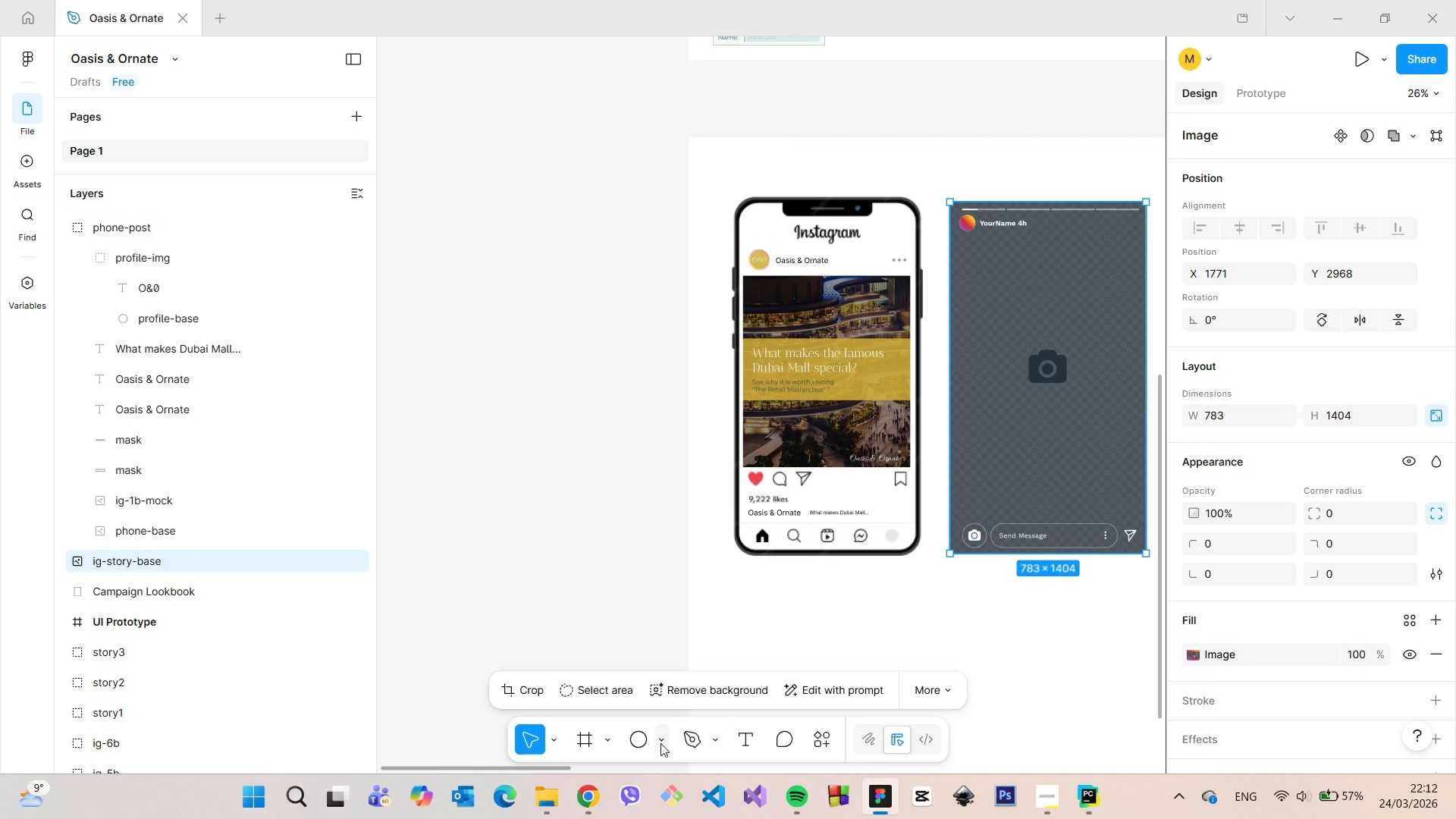 
double_click([661, 743])
 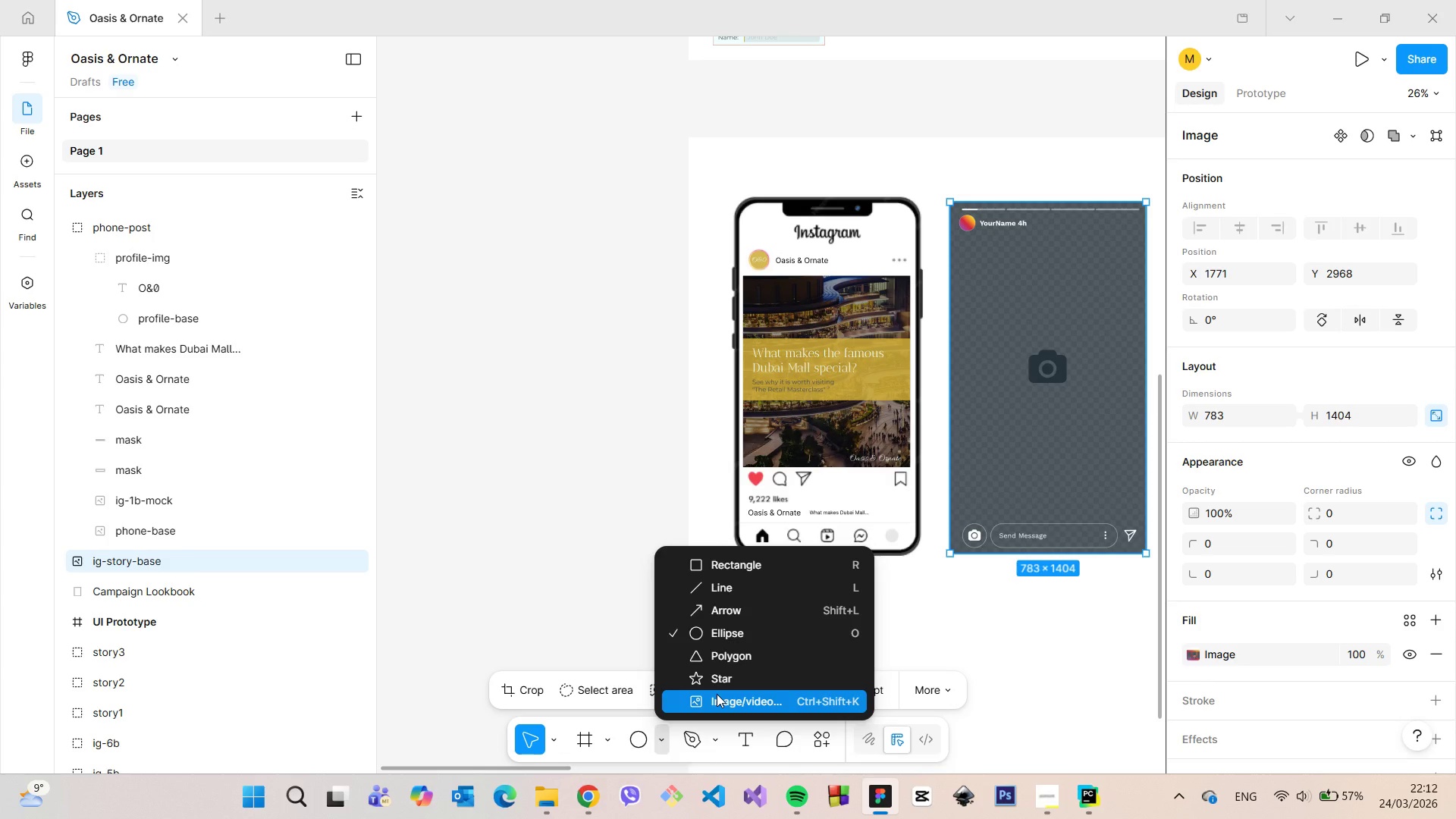 
left_click([717, 694])
 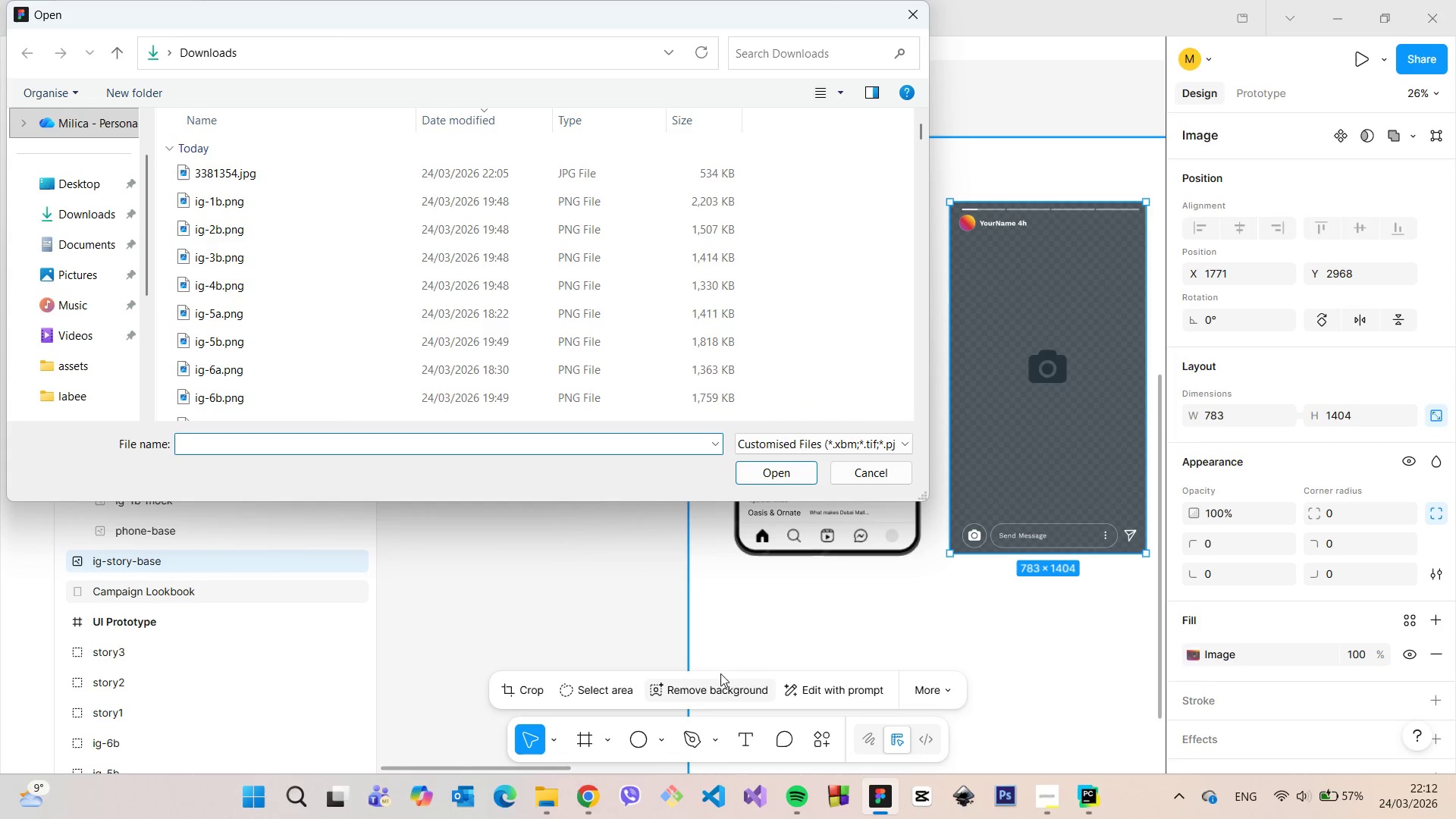 
mouse_move([234, 216])
 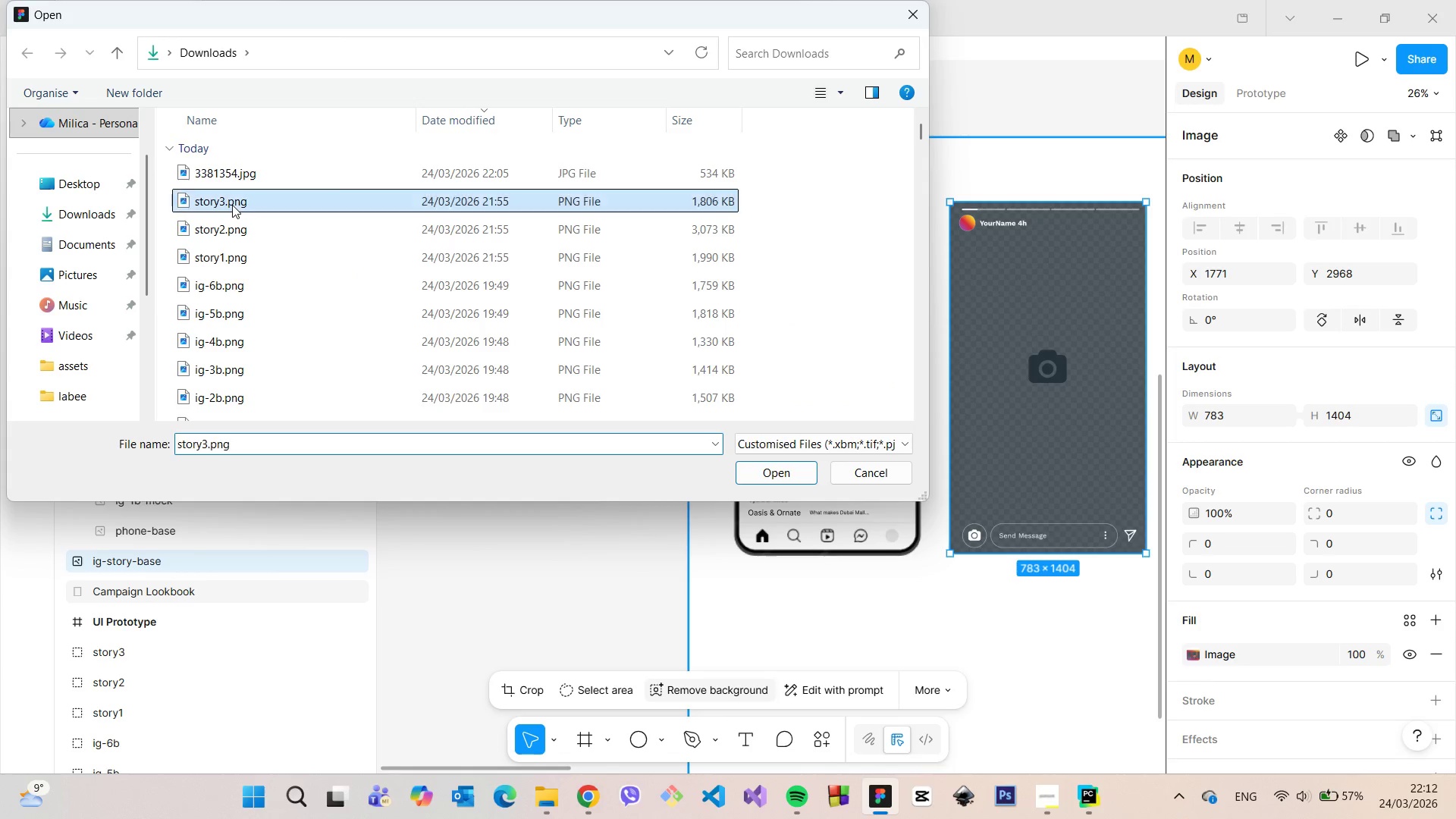 
left_click([232, 205])
 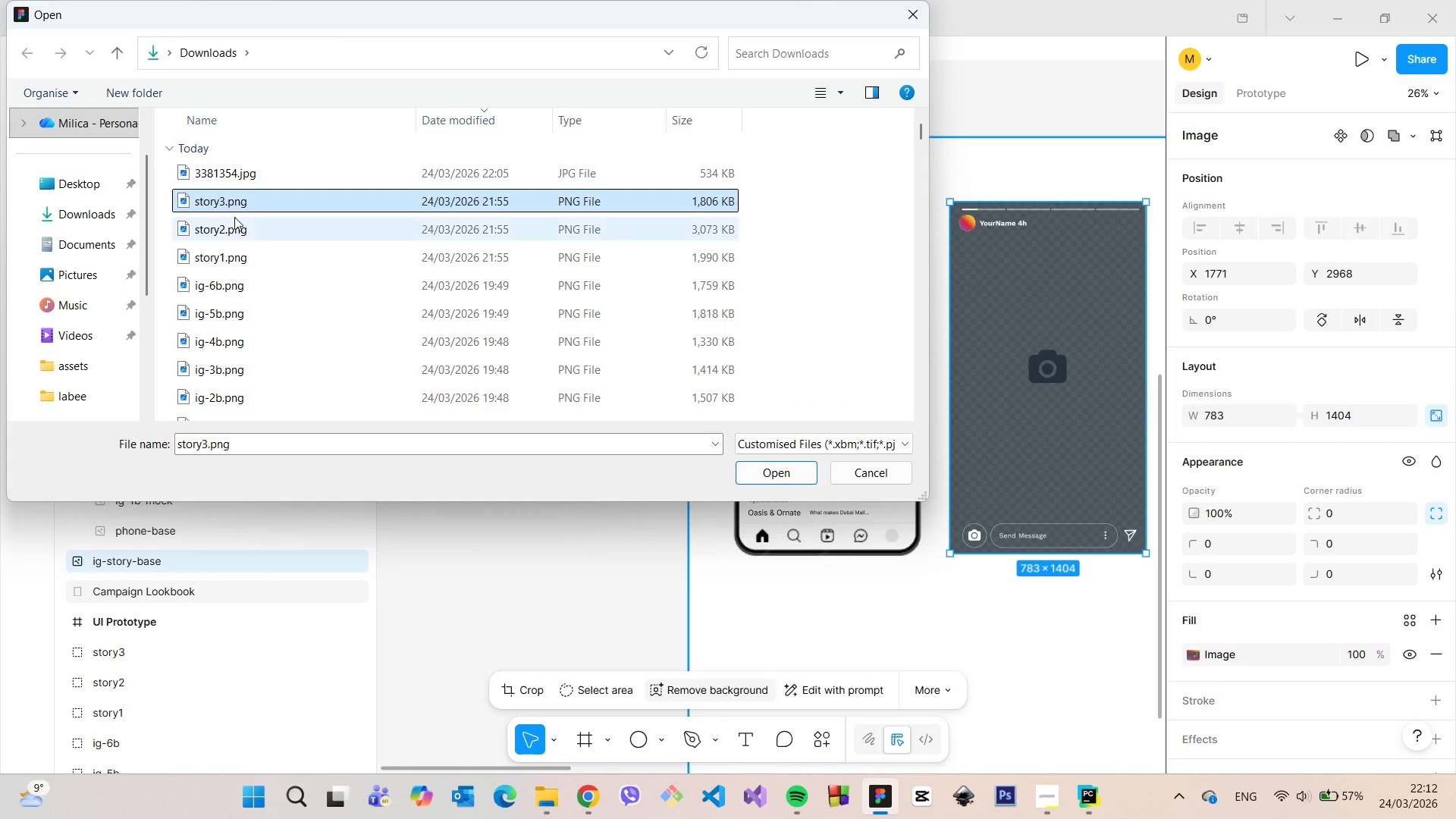 
left_click([237, 246])
 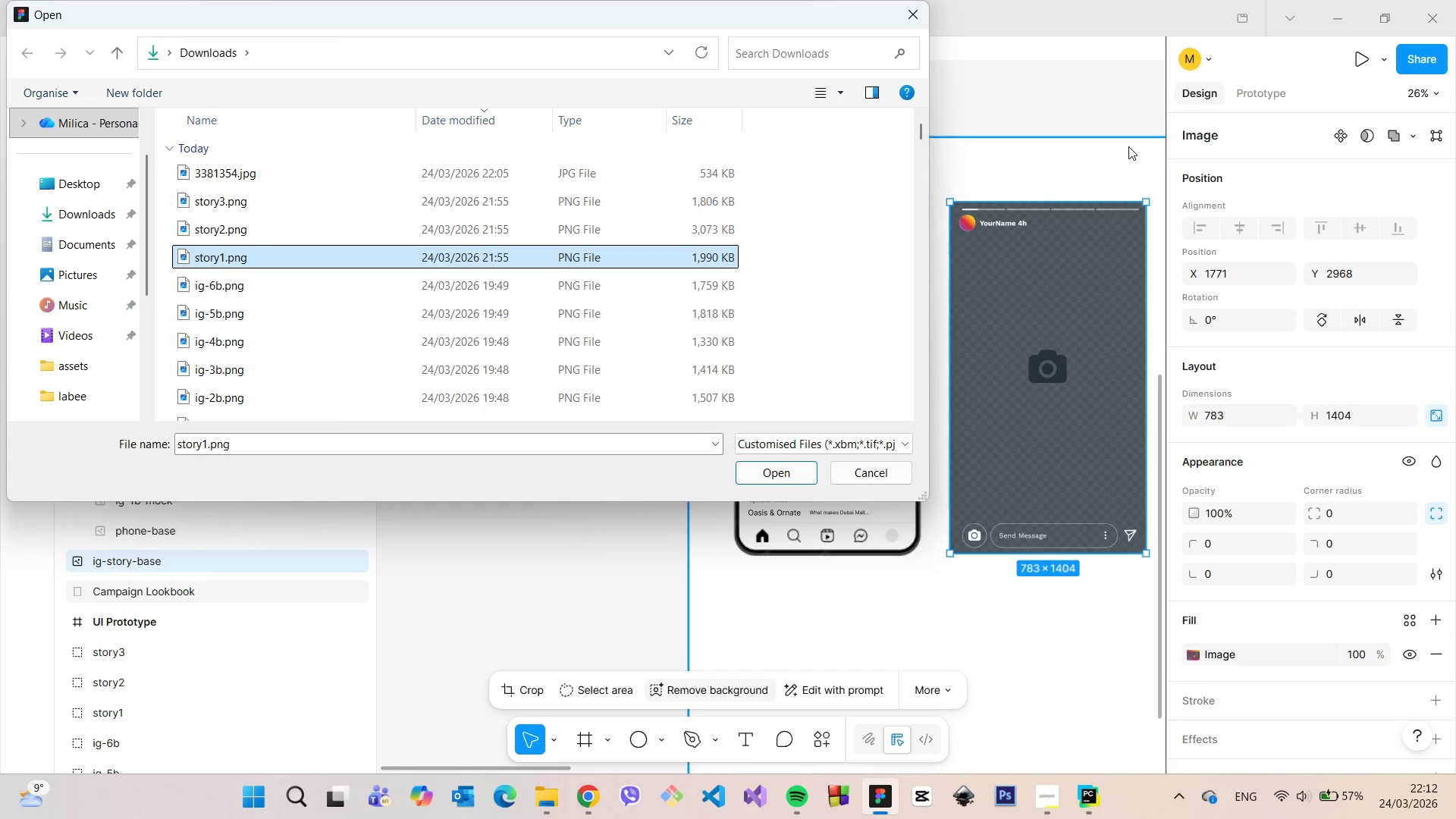 
scroll: coordinate [1119, 143], scroll_direction: down, amount: 19.0
 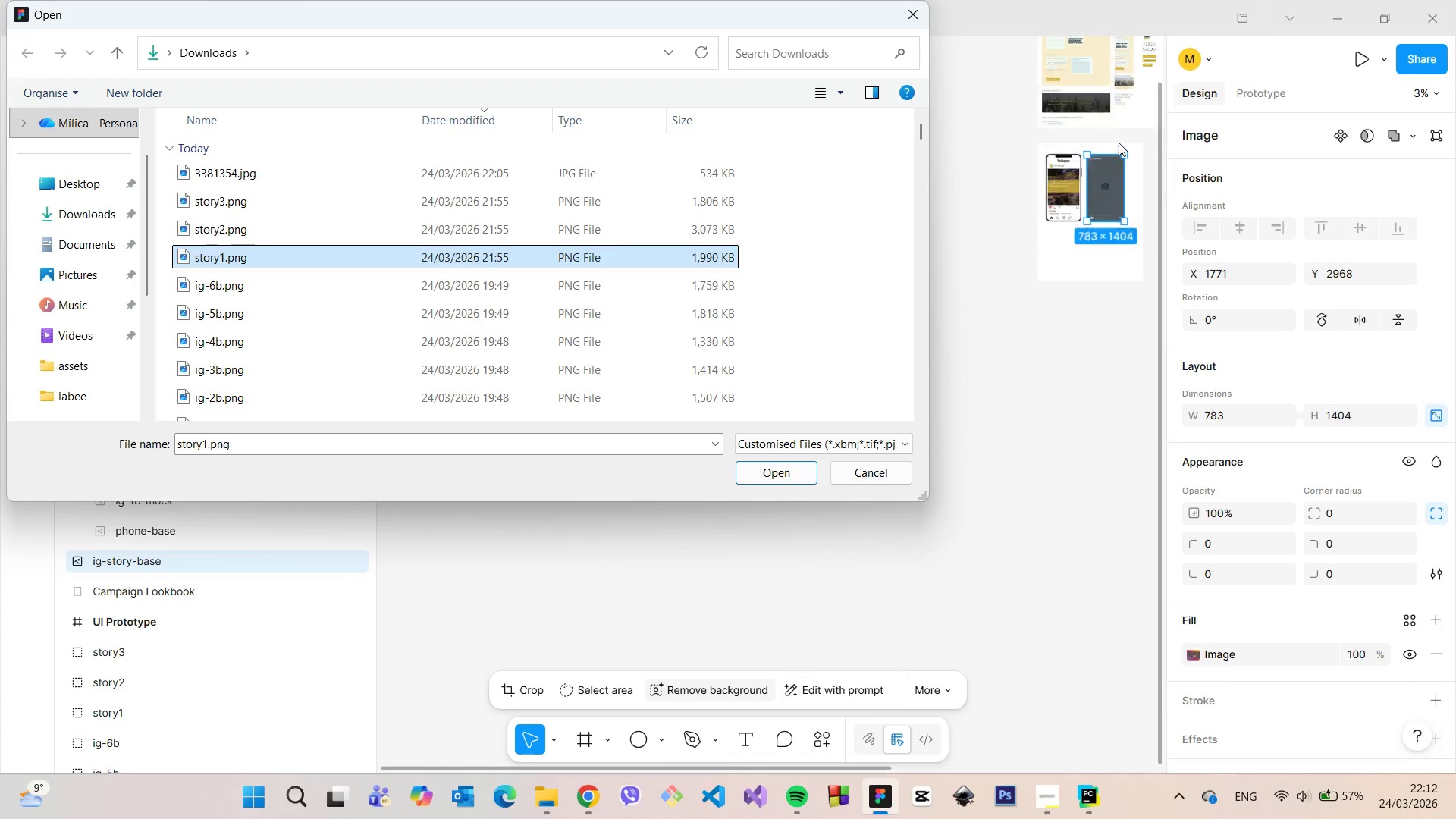 
scroll: coordinate [1119, 143], scroll_direction: up, amount: 17.0
 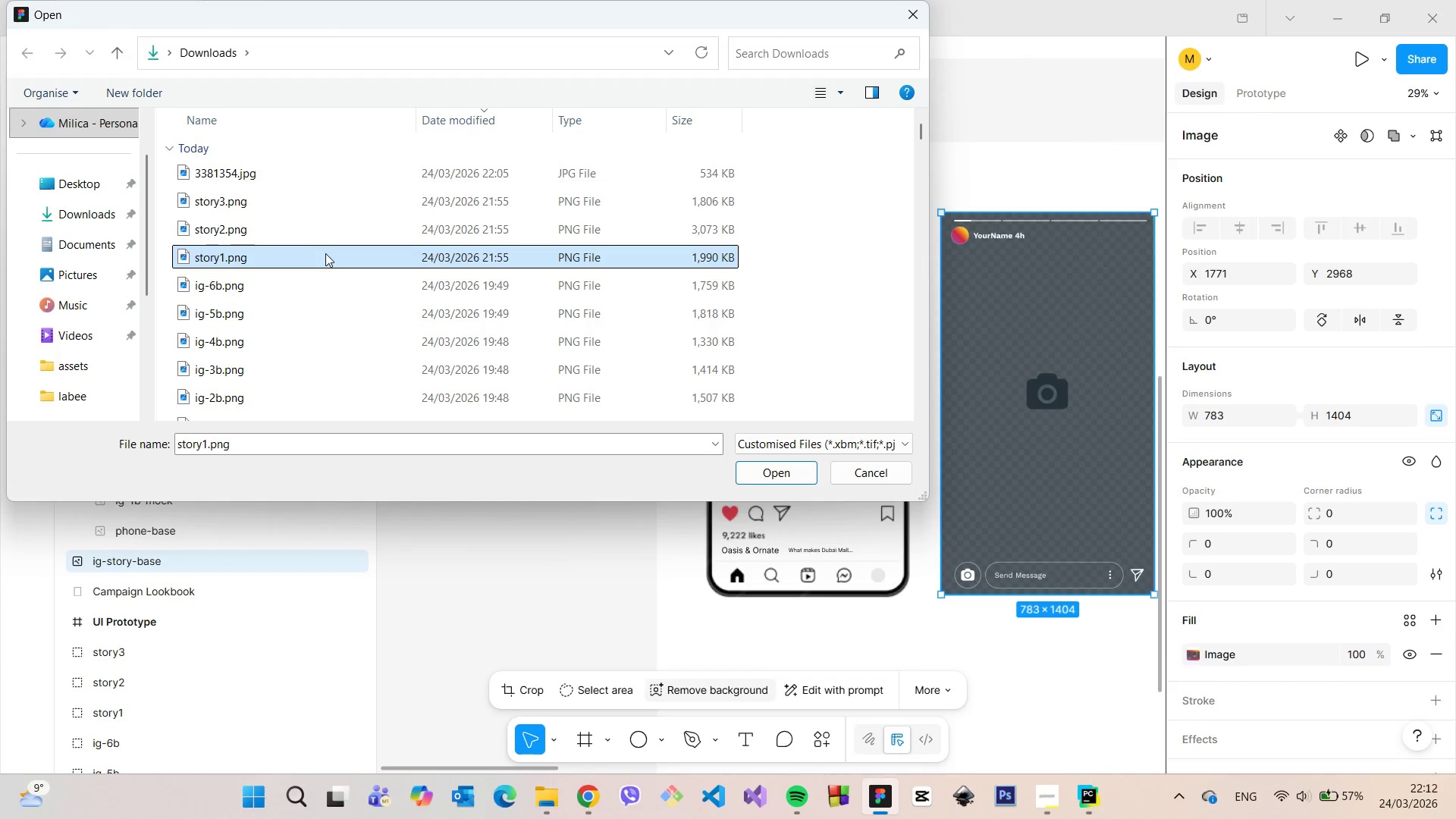 
left_click_drag(start_coordinate=[325, 253], to_coordinate=[1015, 330])
 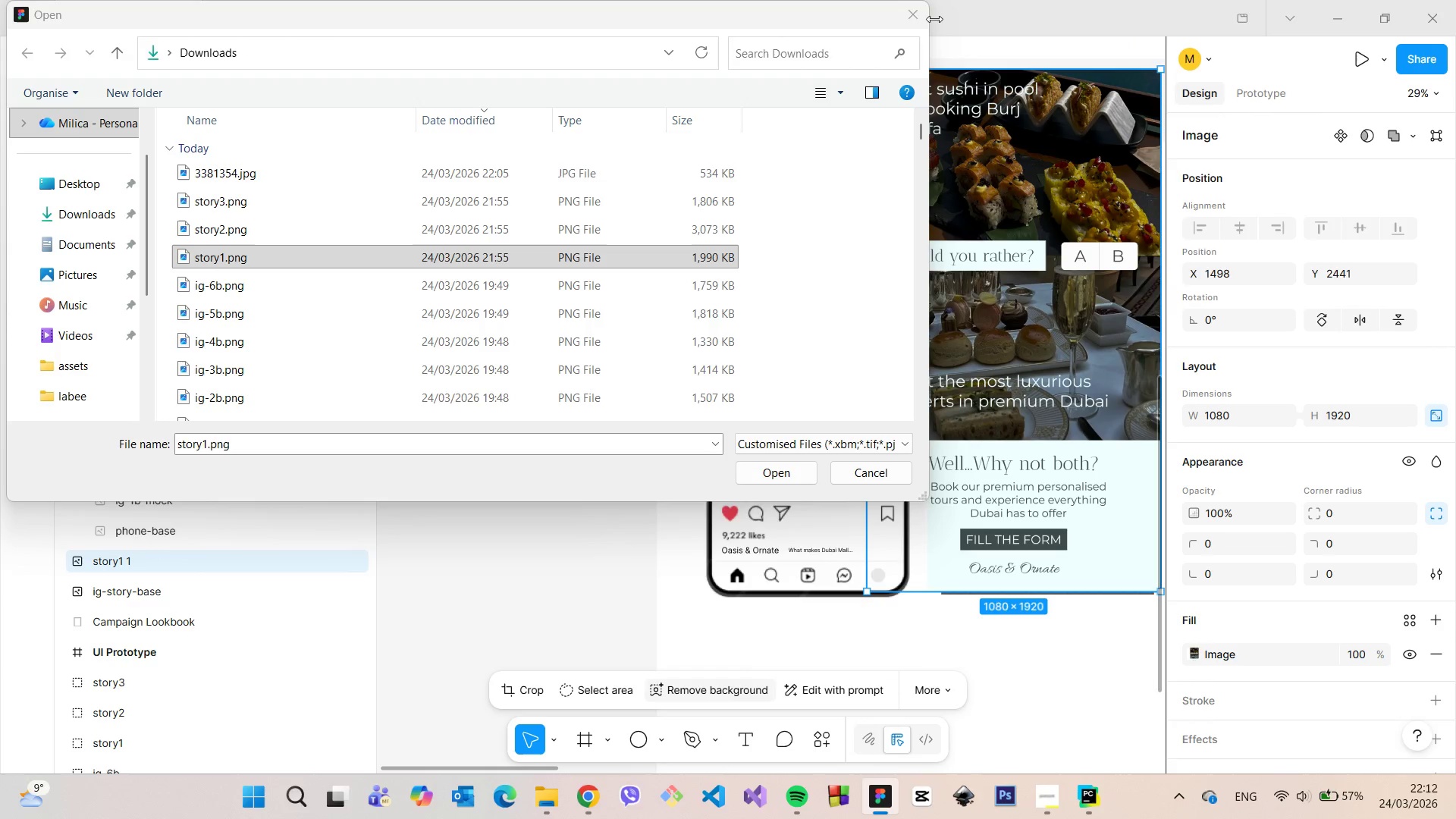 
left_click([917, 17])
 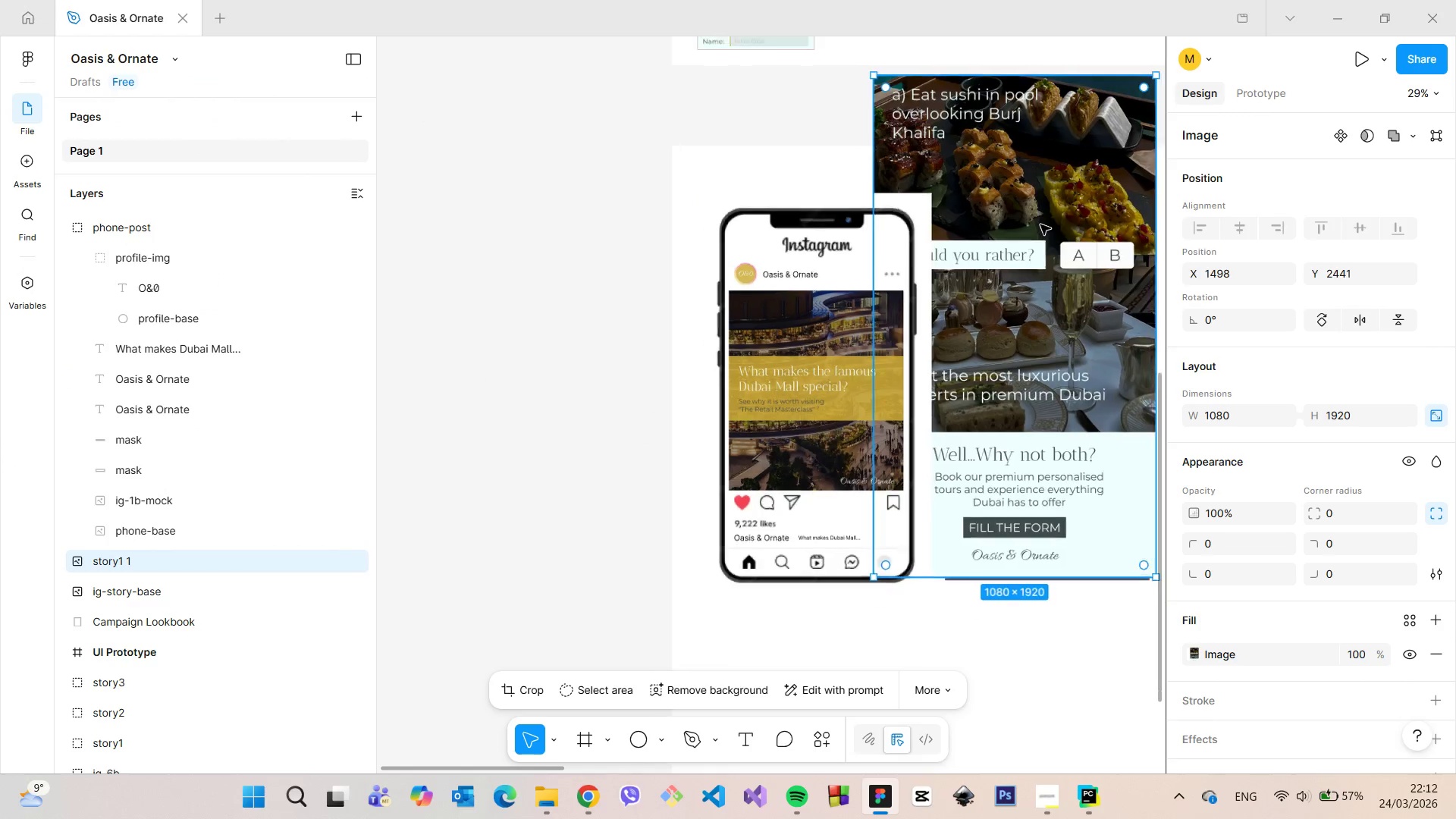 
scroll: coordinate [1113, 267], scroll_direction: up, amount: 2.0
 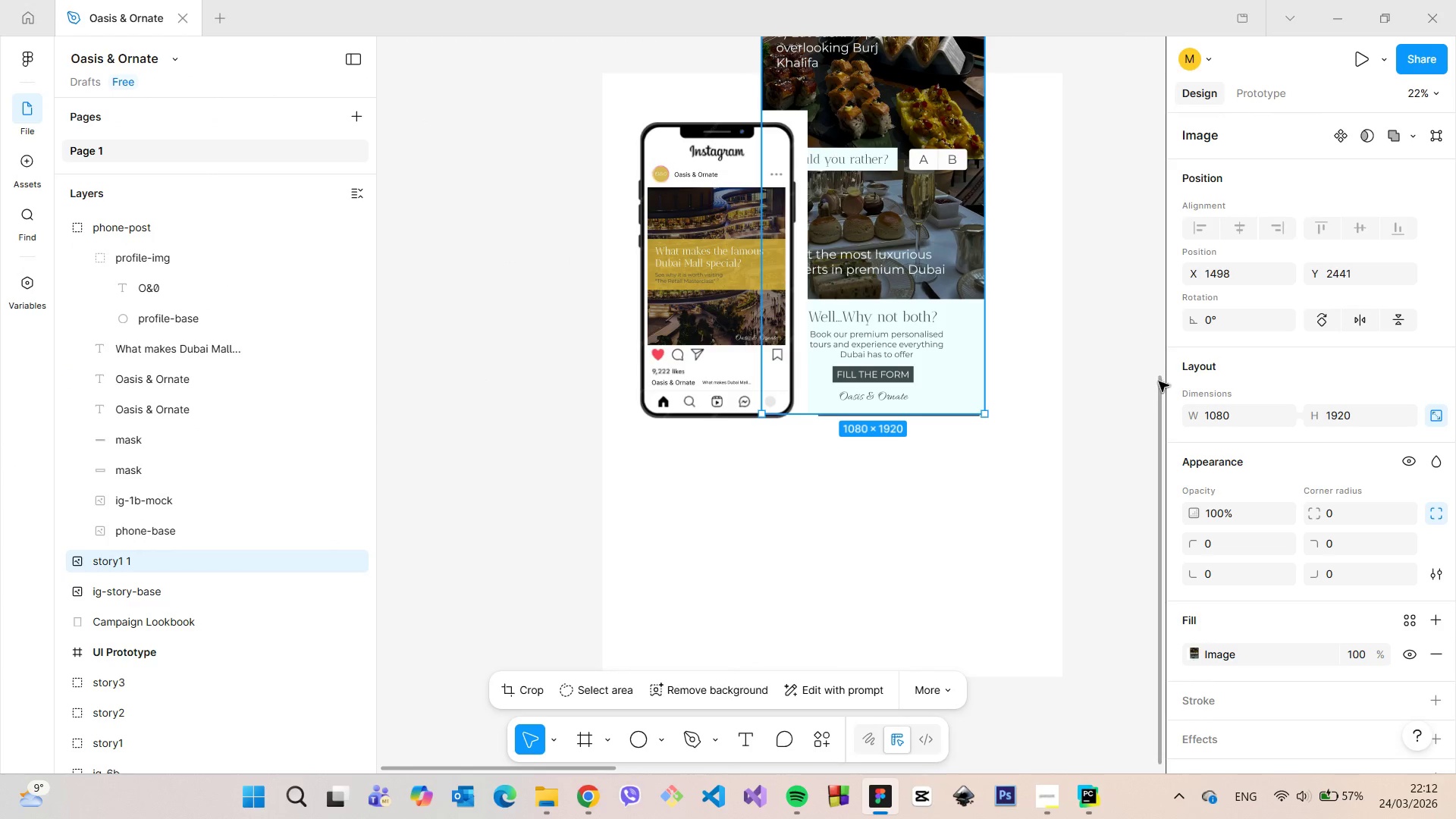 
left_click_drag(start_coordinate=[1159, 383], to_coordinate=[1153, 341])
 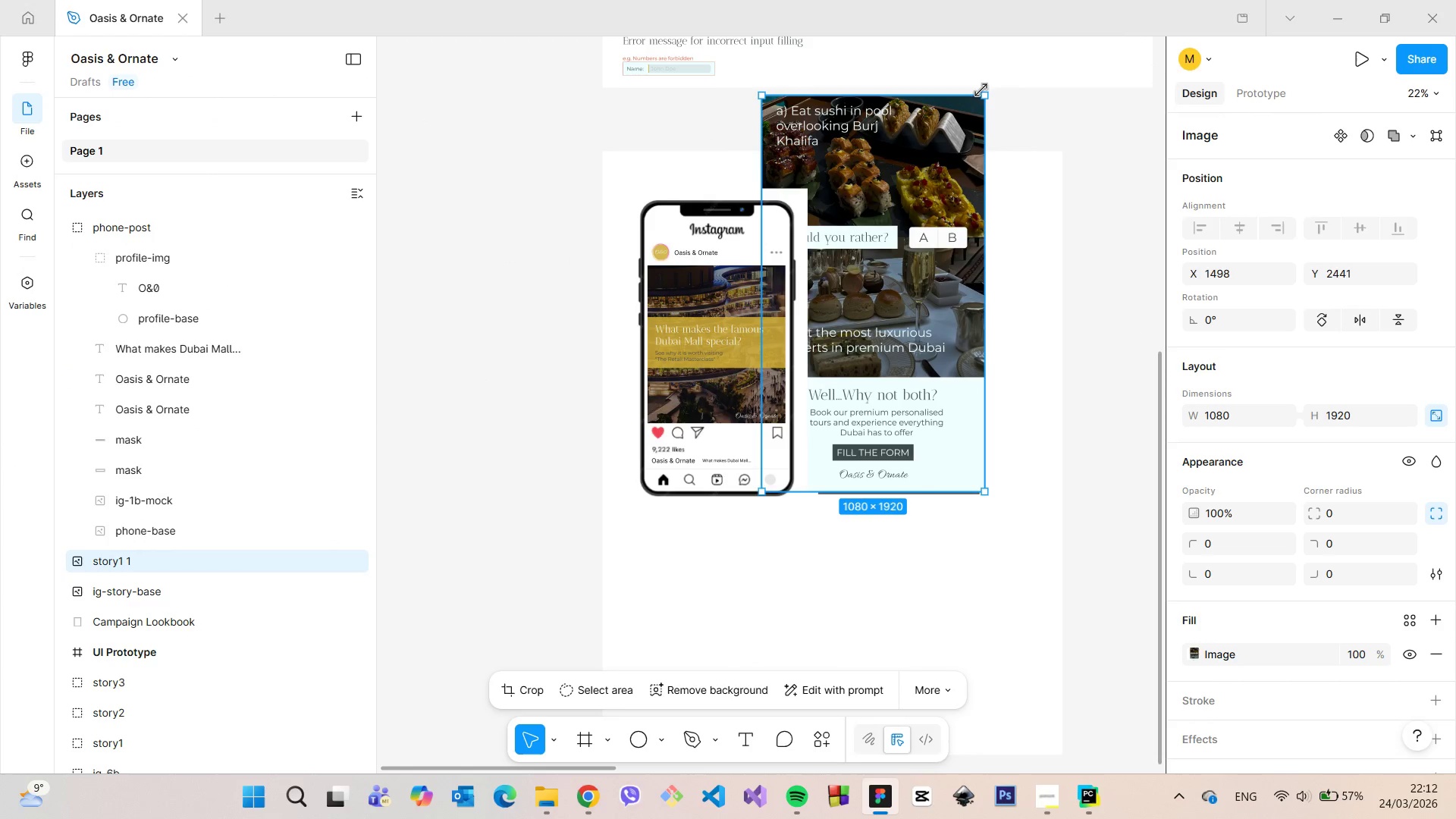 
left_click_drag(start_coordinate=[981, 90], to_coordinate=[910, 240])
 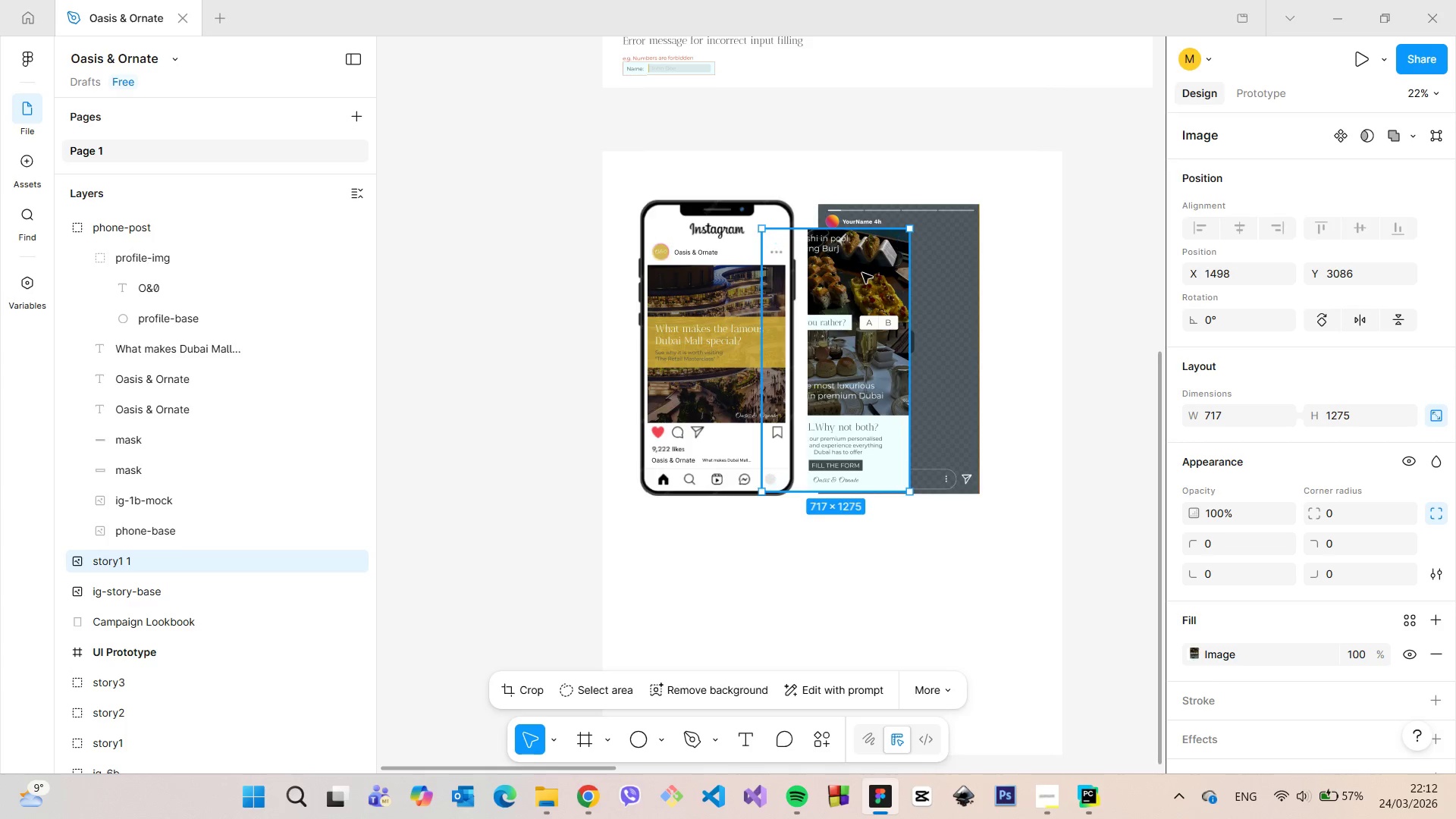 
left_click_drag(start_coordinate=[858, 272], to_coordinate=[915, 249])
 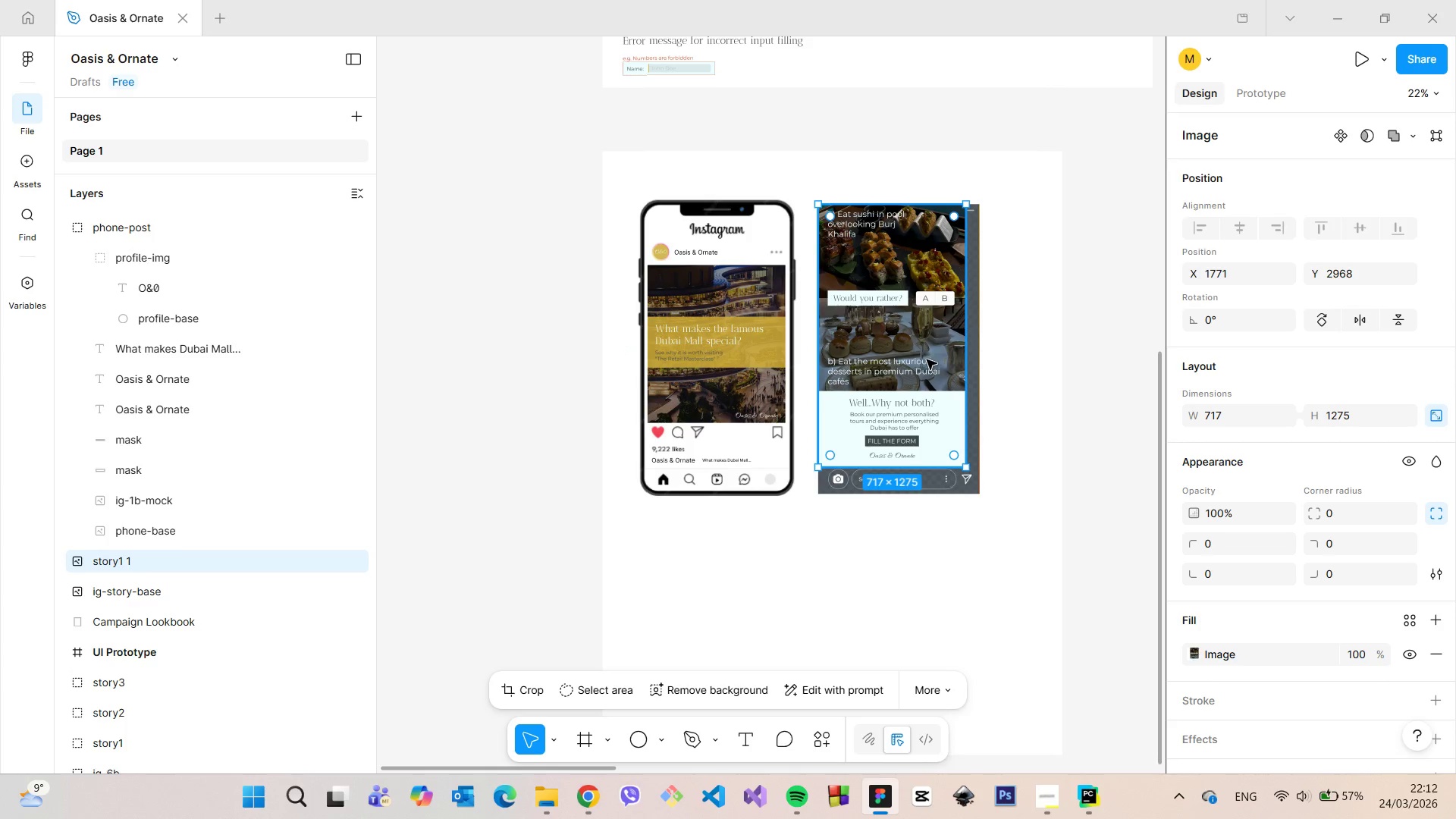 
left_click_drag(start_coordinate=[927, 359], to_coordinate=[927, 370])
 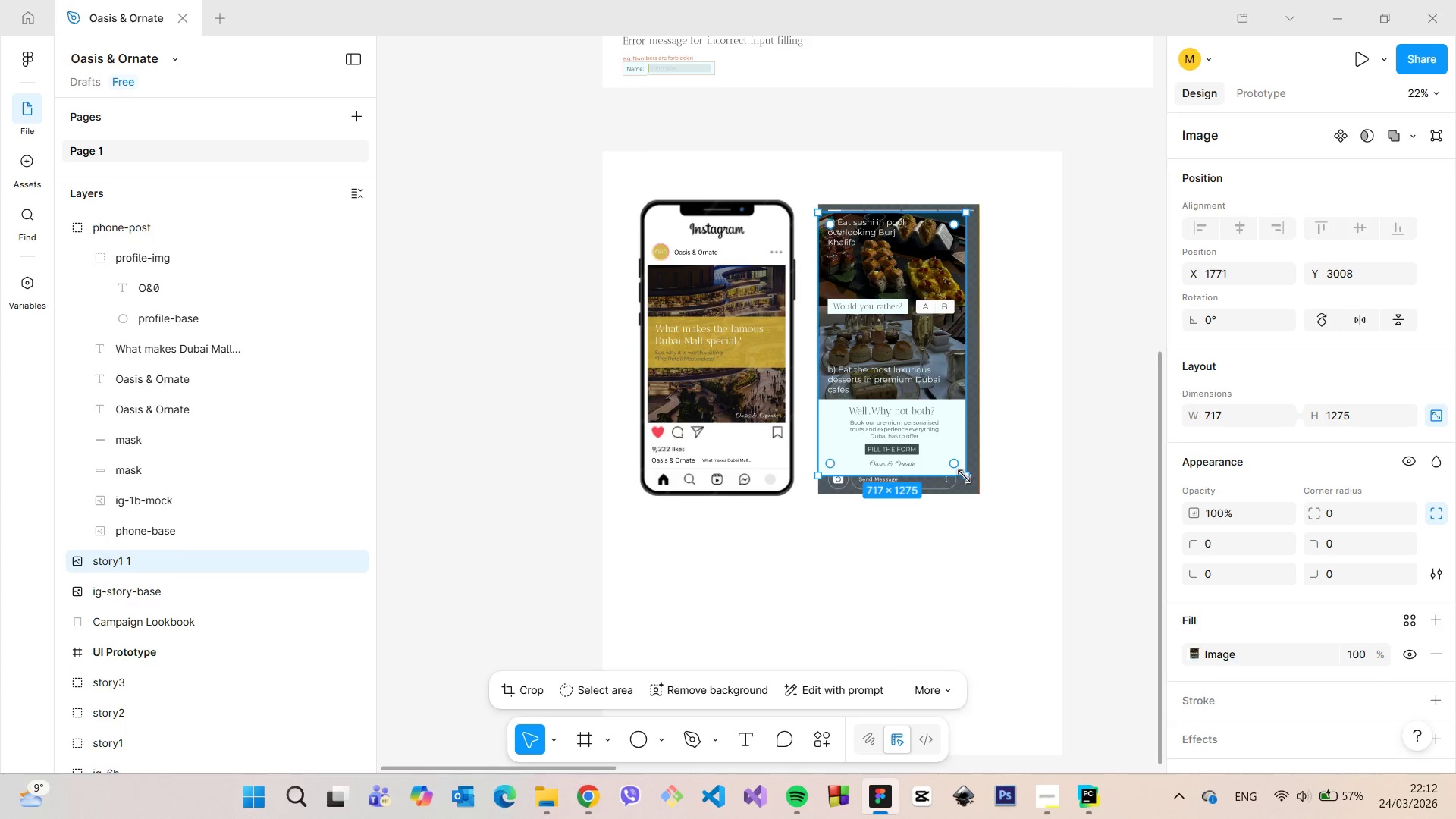 
left_click_drag(start_coordinate=[964, 476], to_coordinate=[978, 492])
 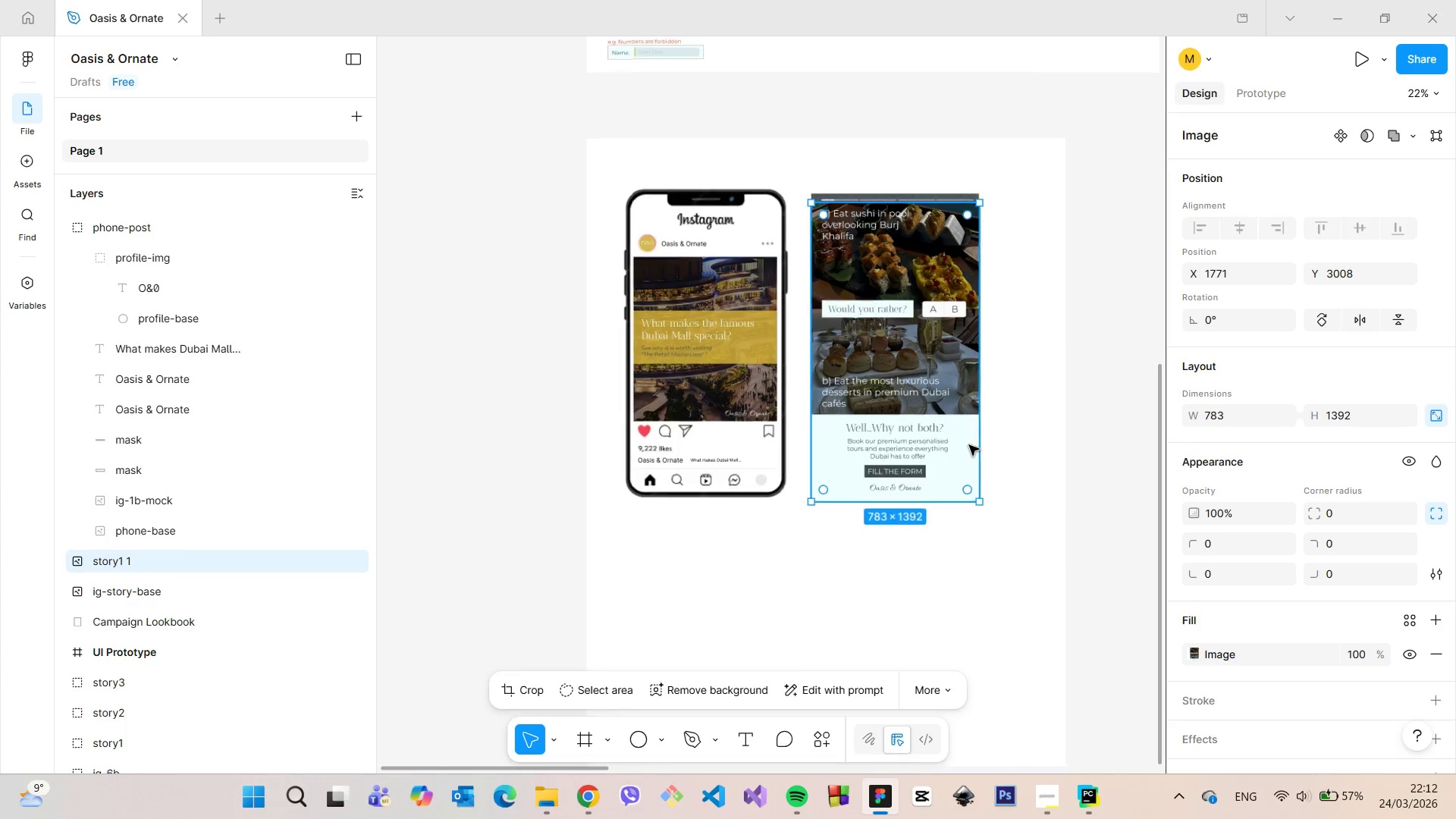 
scroll: coordinate [969, 445], scroll_direction: up, amount: 3.0
 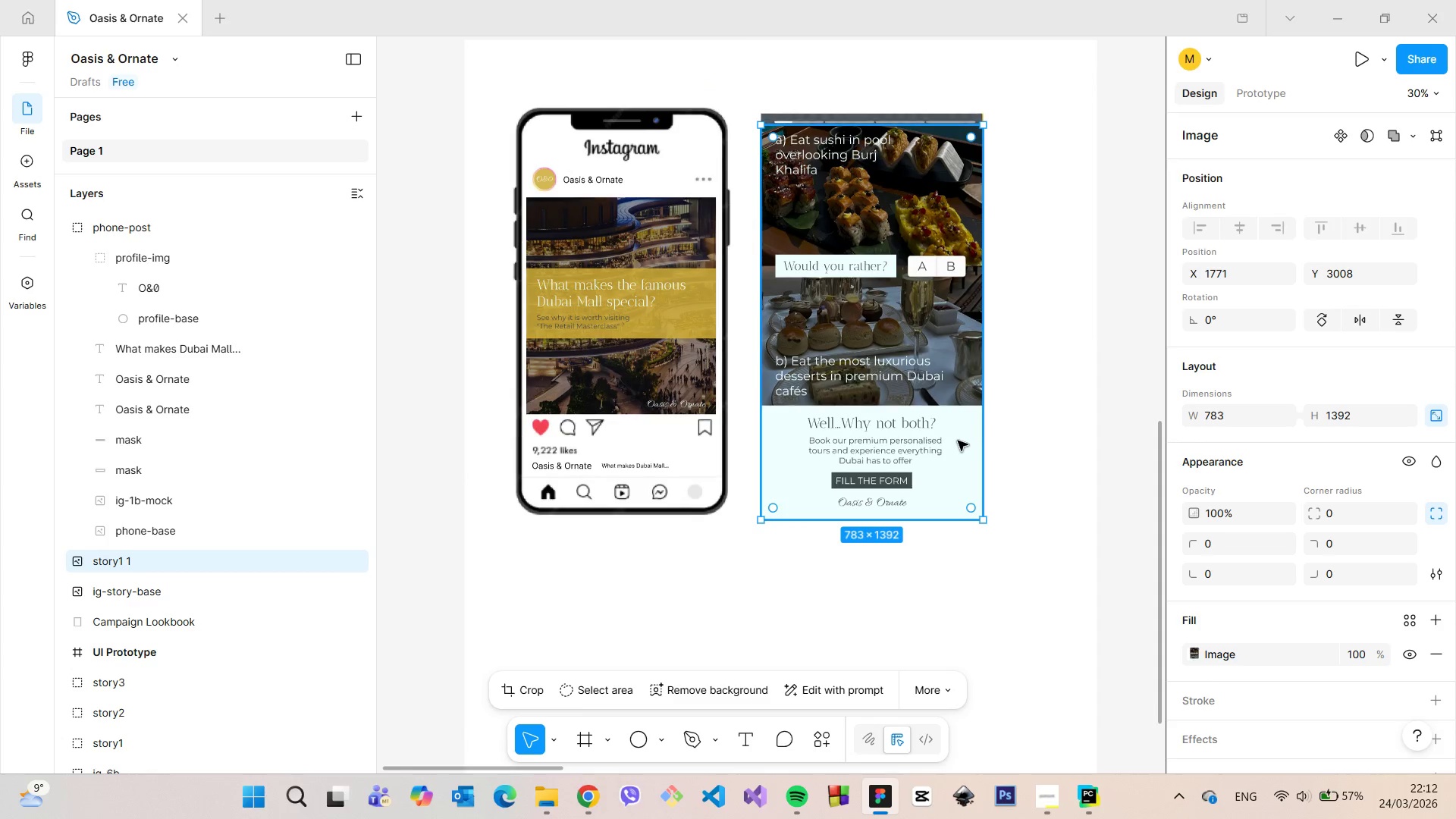 
left_click_drag(start_coordinate=[926, 421], to_coordinate=[927, 425])
 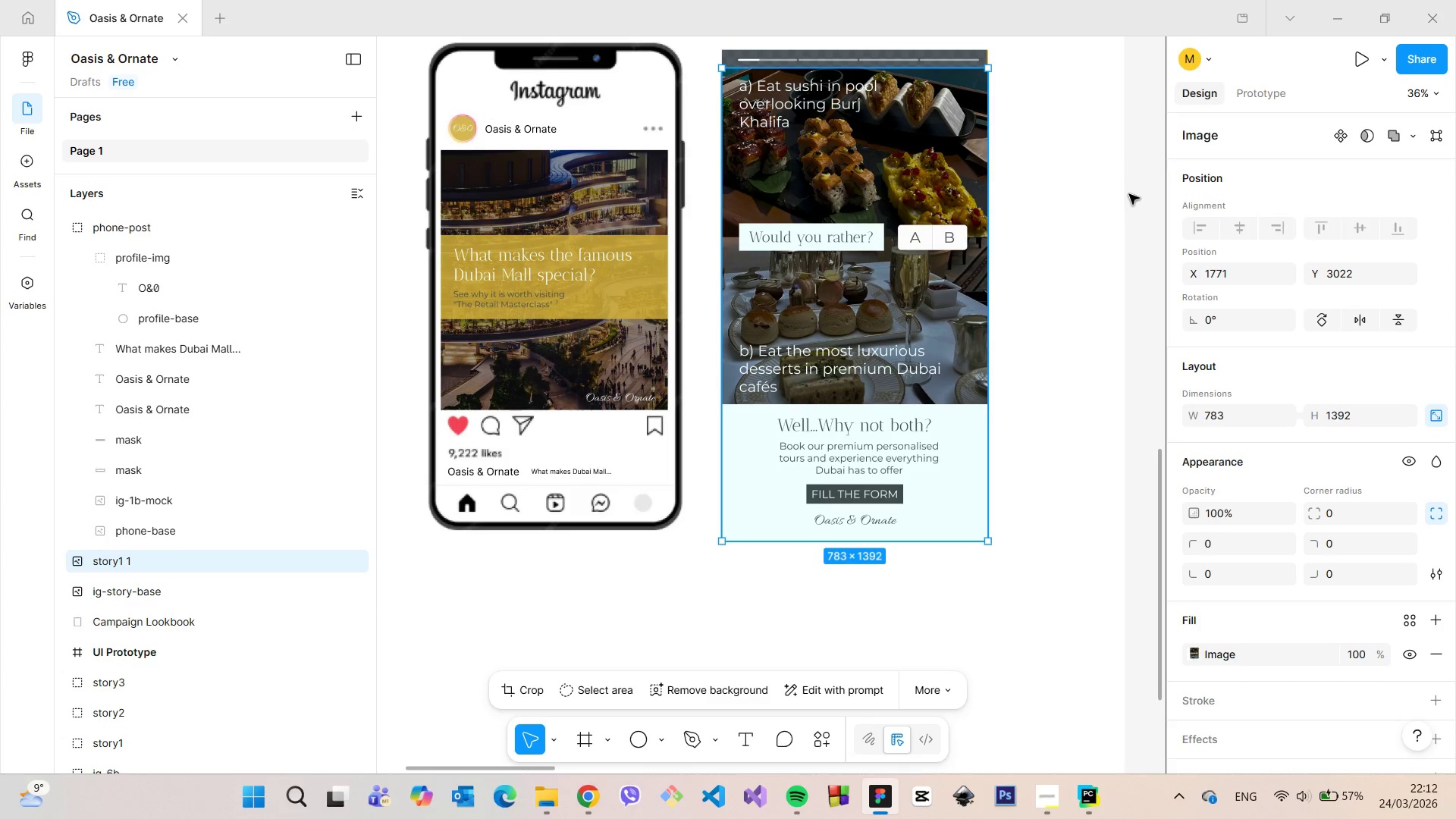 
scroll: coordinate [958, 441], scroll_direction: up, amount: 3.0
 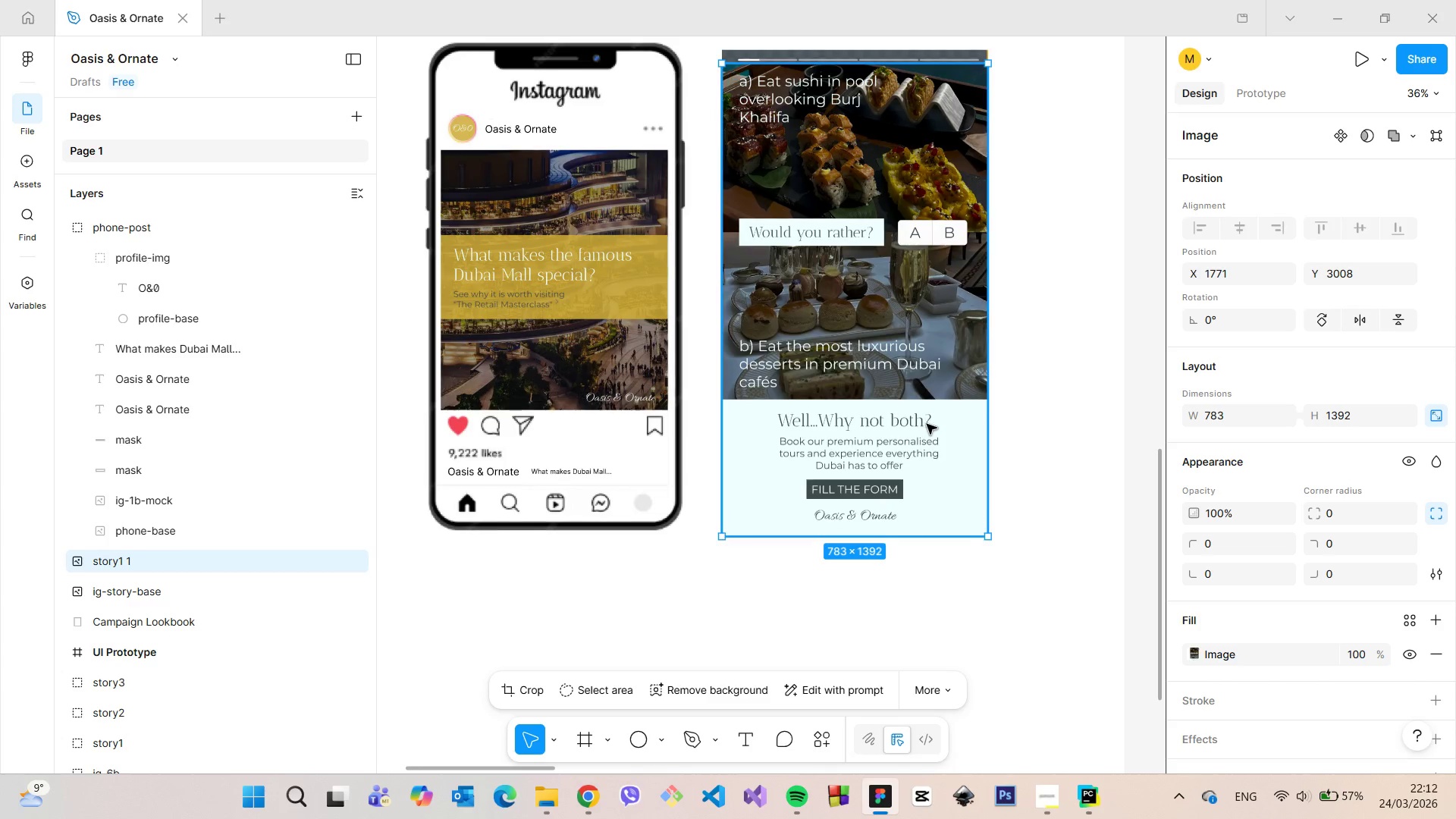 
left_click([1138, 191])
 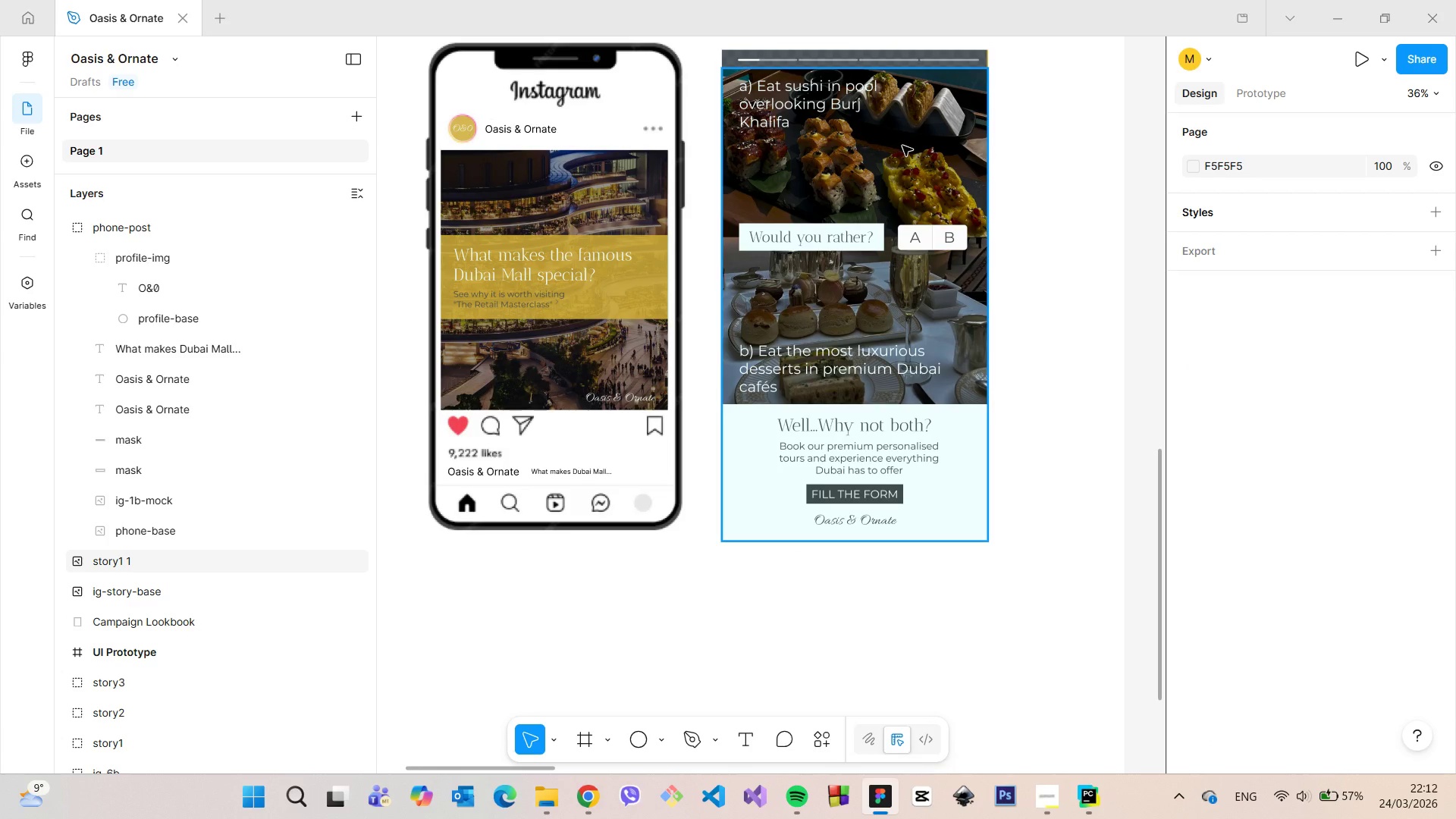 
left_click([902, 146])
 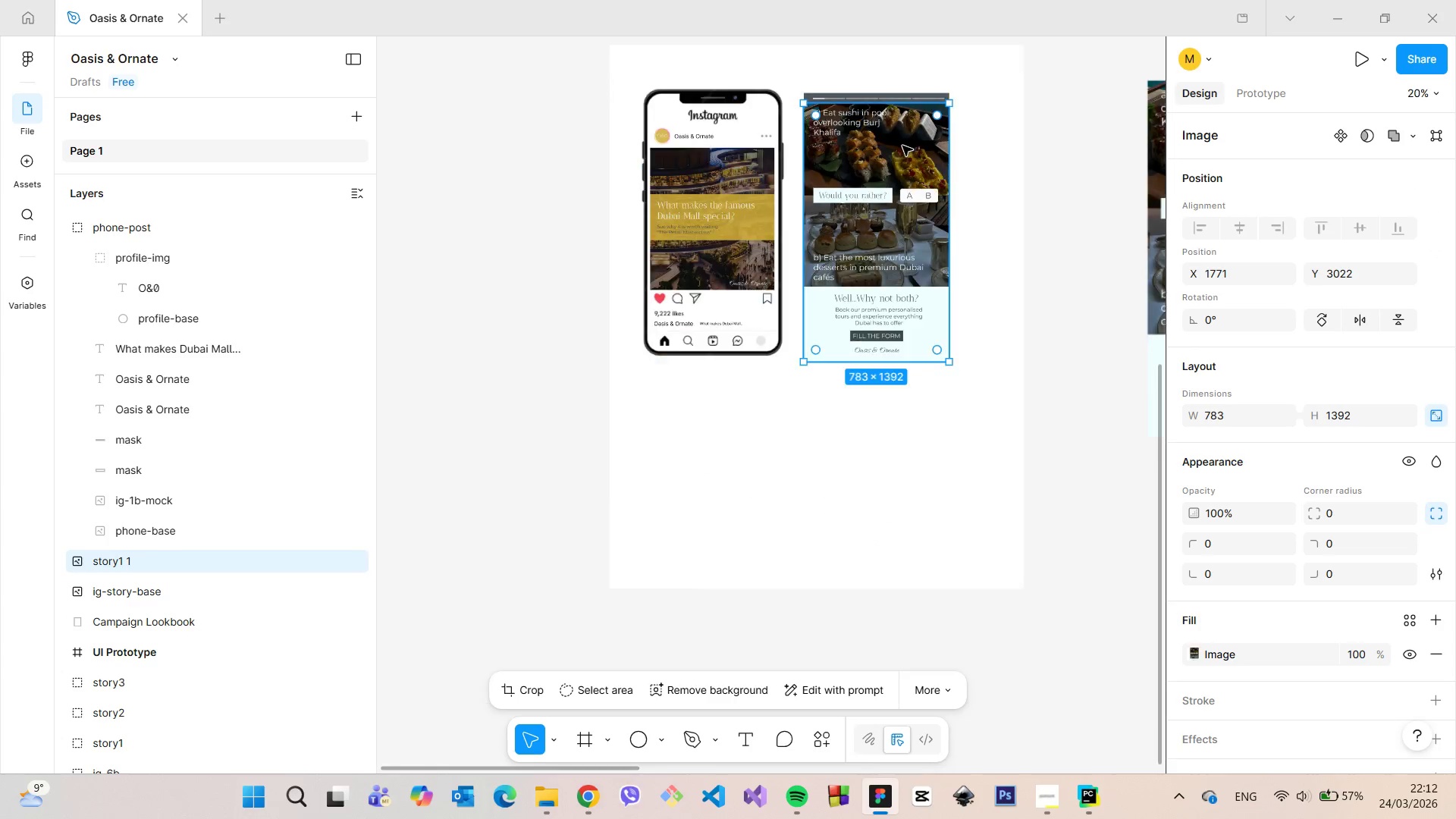 
scroll: coordinate [902, 146], scroll_direction: down, amount: 14.0
 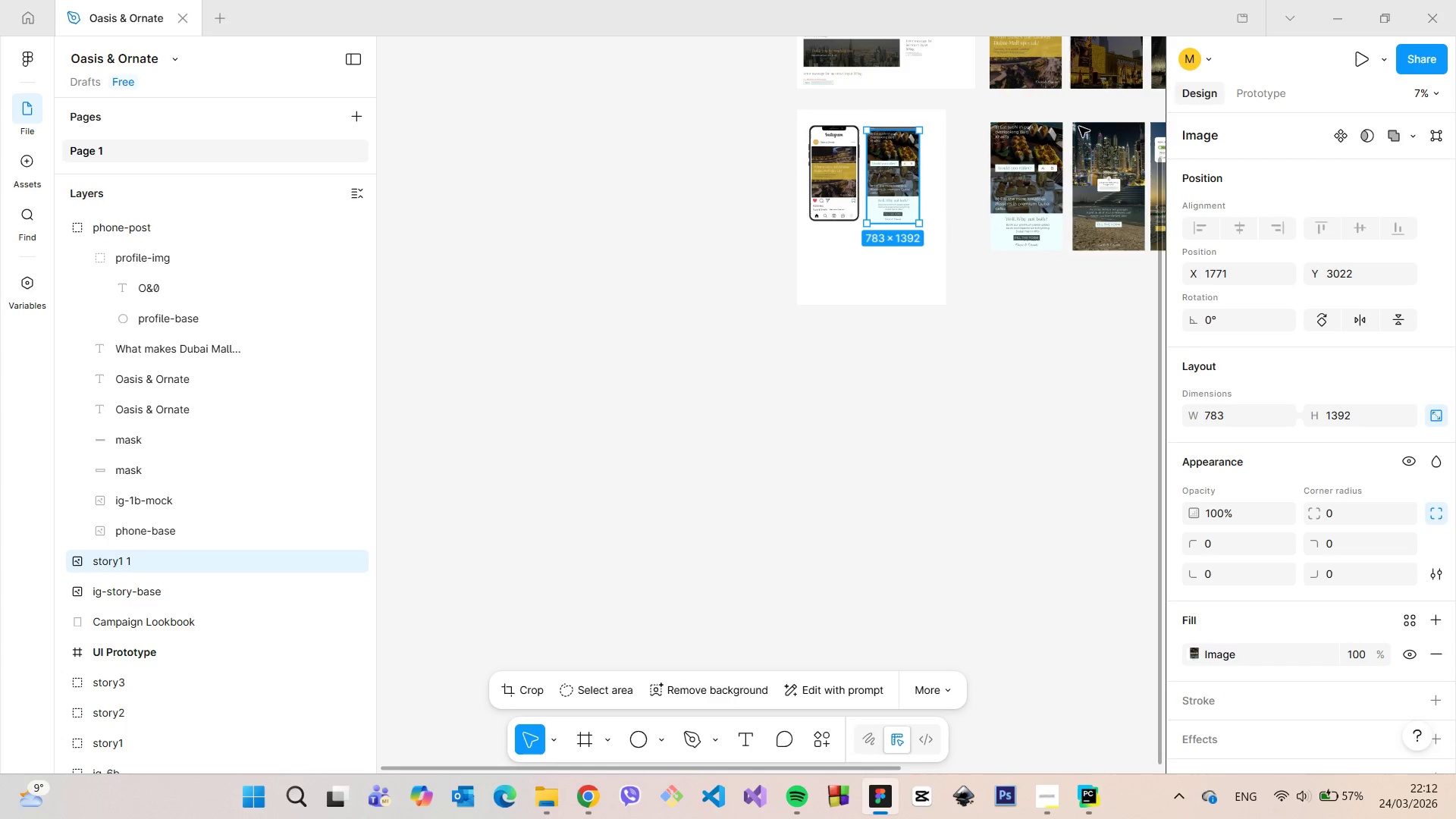 
scroll: coordinate [1084, 133], scroll_direction: up, amount: 10.0
 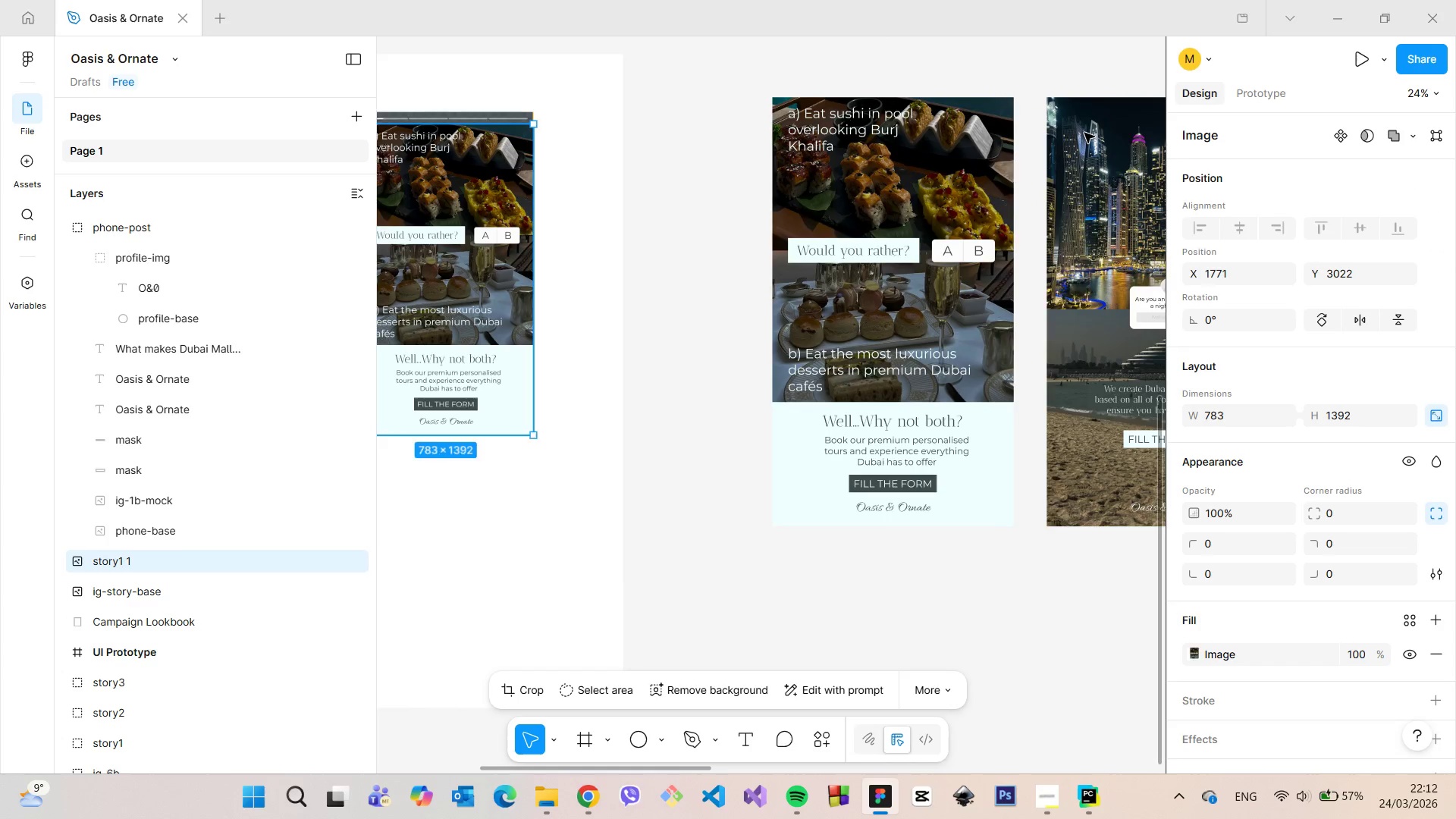 
scroll: coordinate [1084, 133], scroll_direction: down, amount: 1.0
 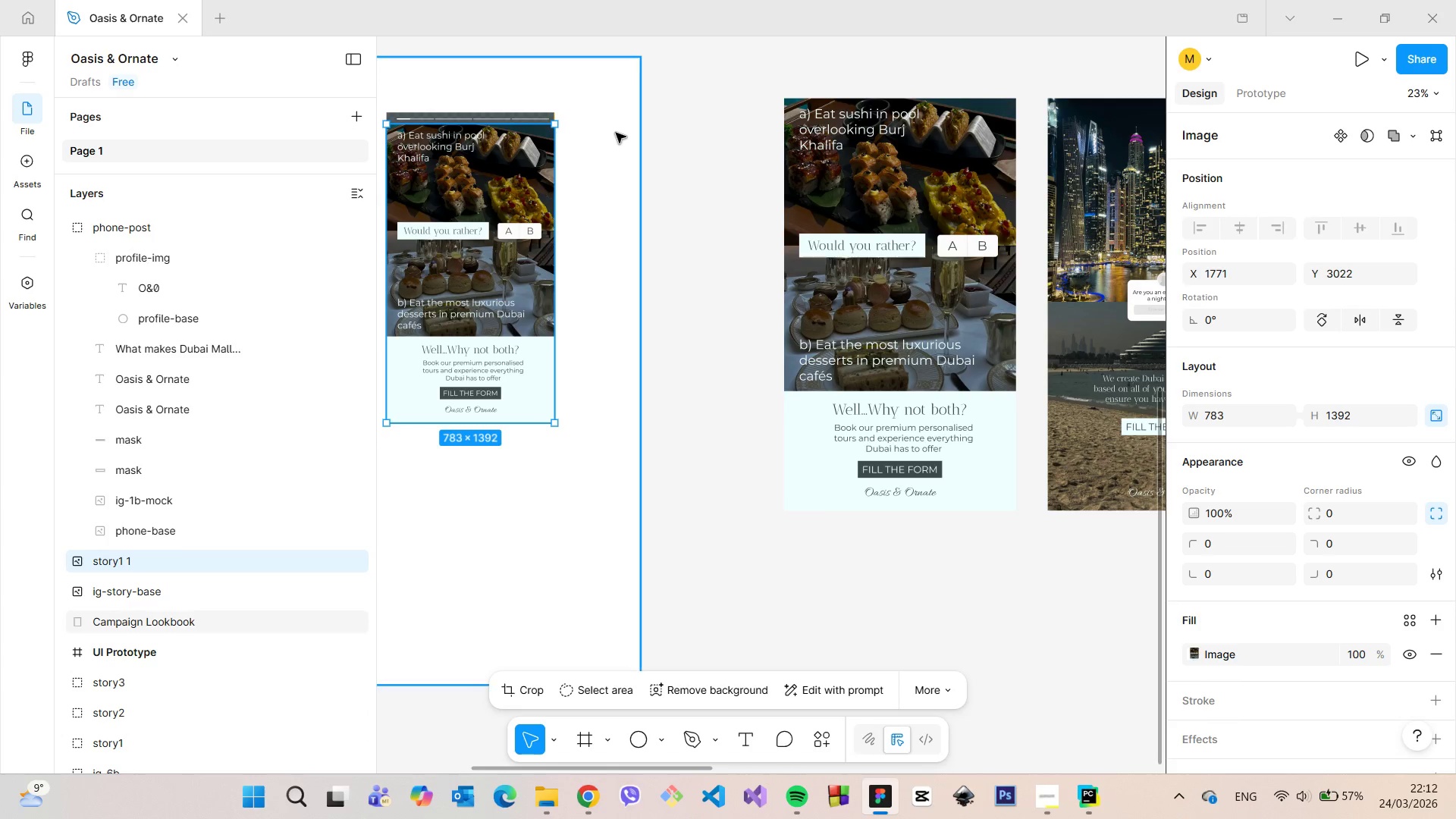 
wait(6.75)
 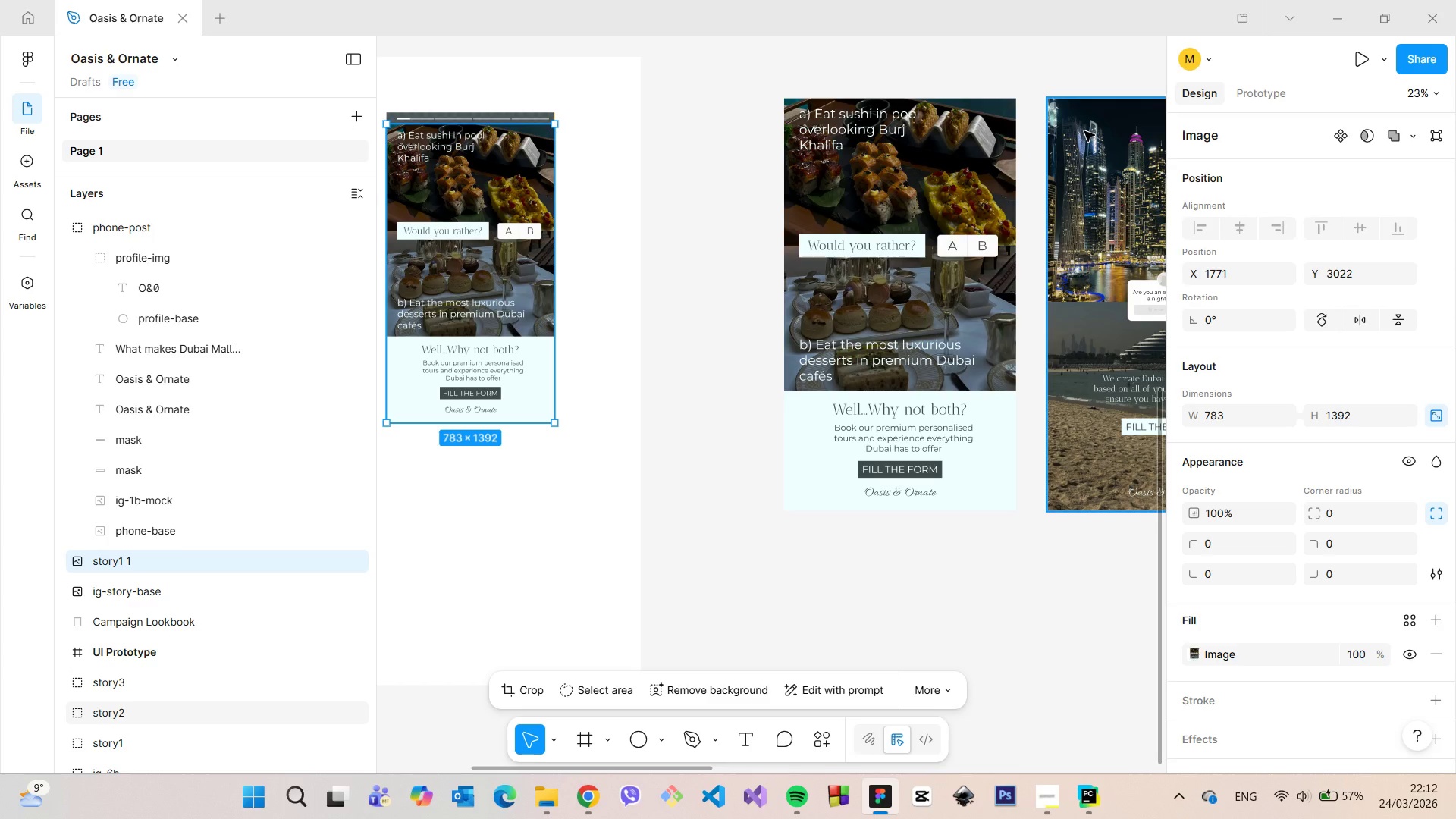 
scroll: coordinate [667, 149], scroll_direction: down, amount: 2.0
 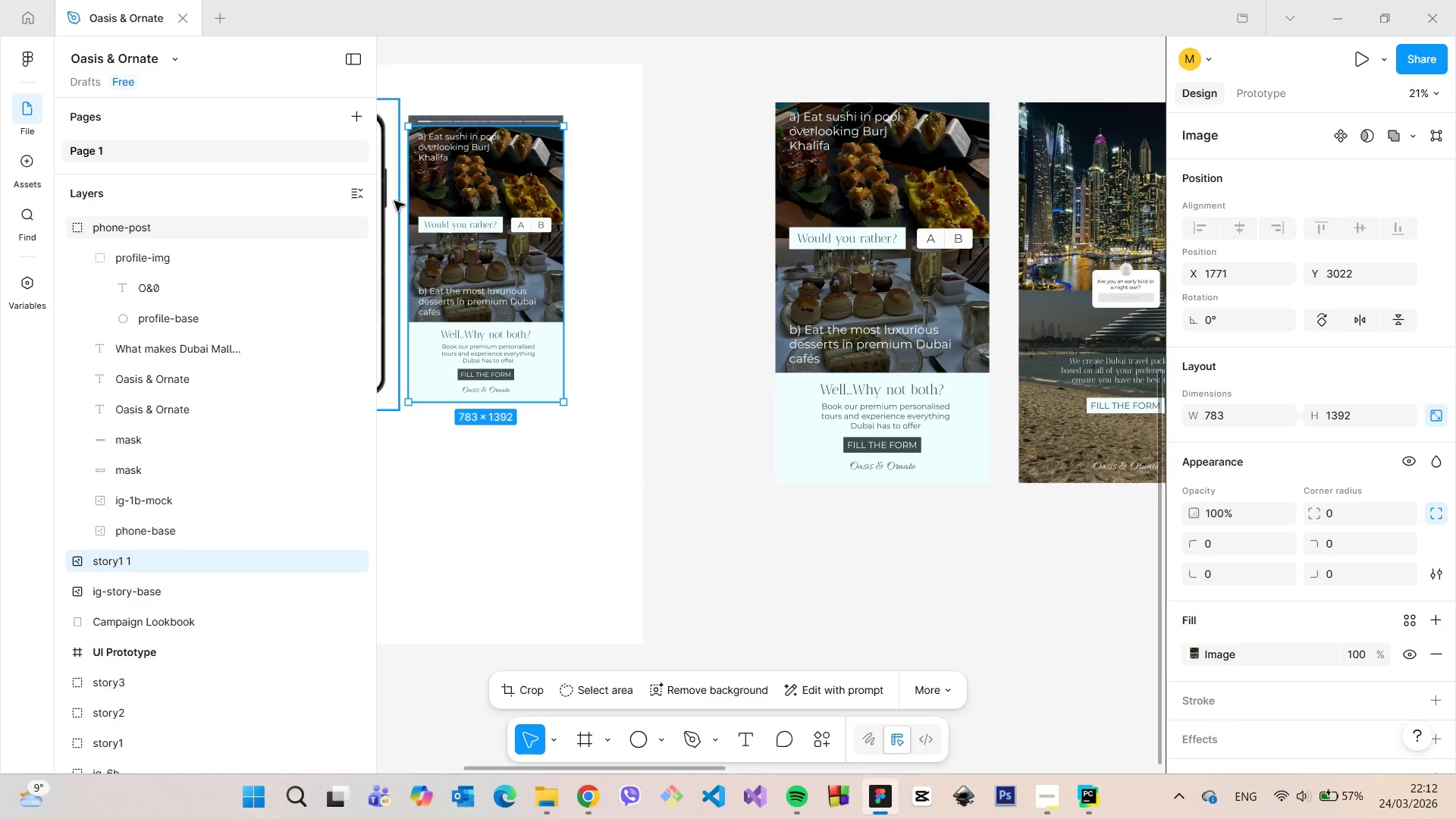 
scroll: coordinate [396, 193], scroll_direction: up, amount: 6.0
 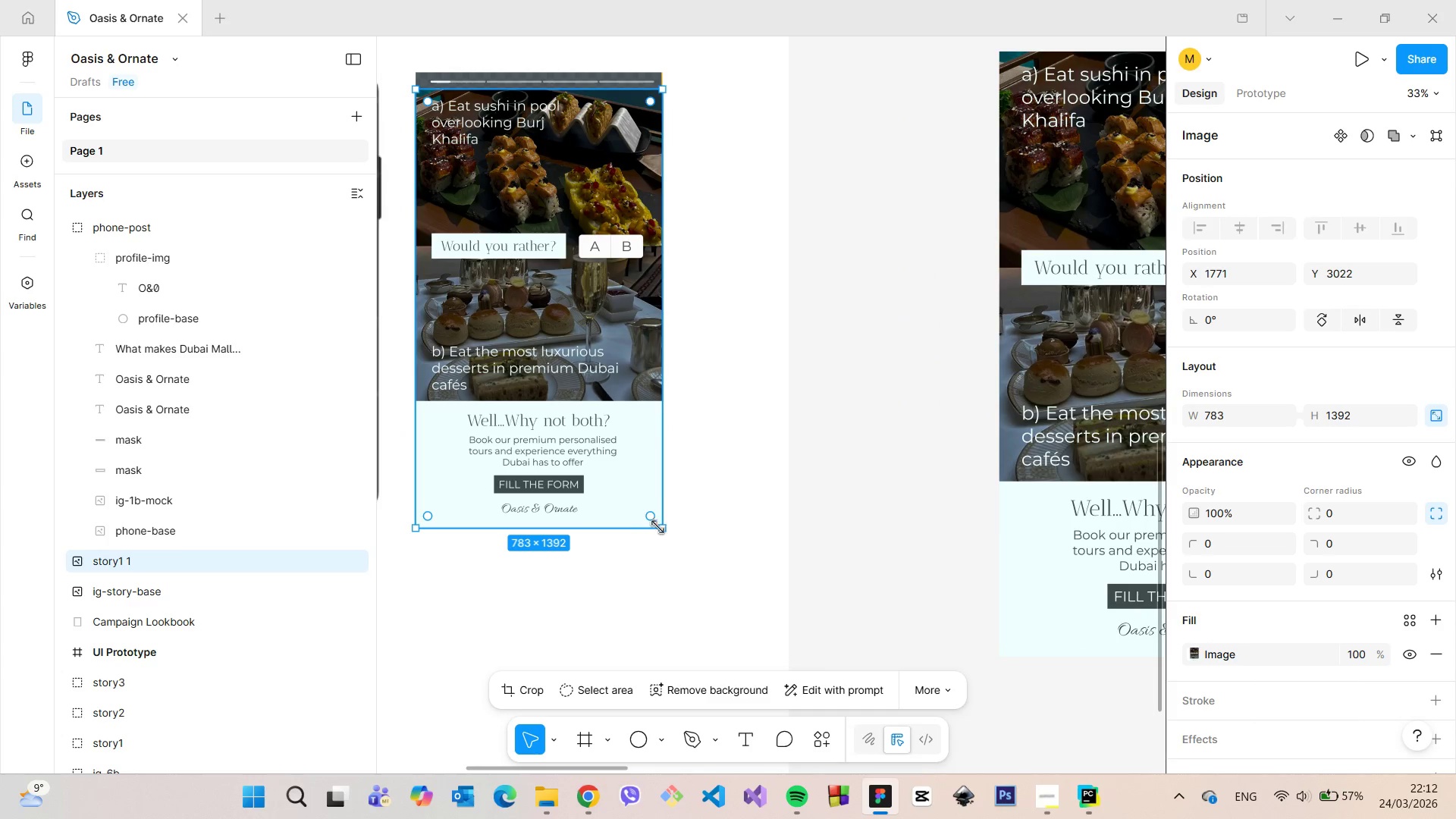 
left_click_drag(start_coordinate=[660, 528], to_coordinate=[610, 471])
 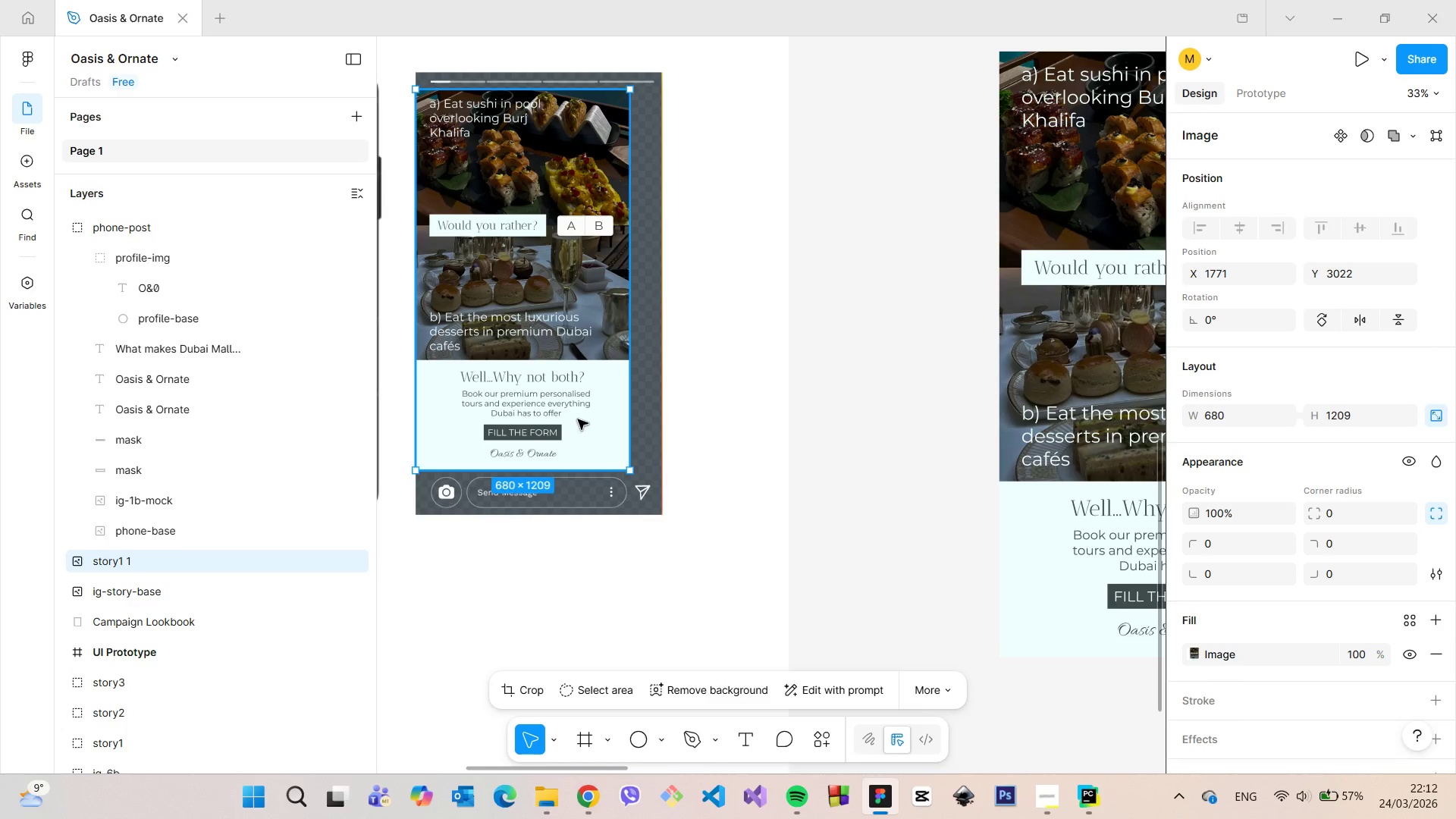 
left_click_drag(start_coordinate=[570, 419], to_coordinate=[582, 422])
 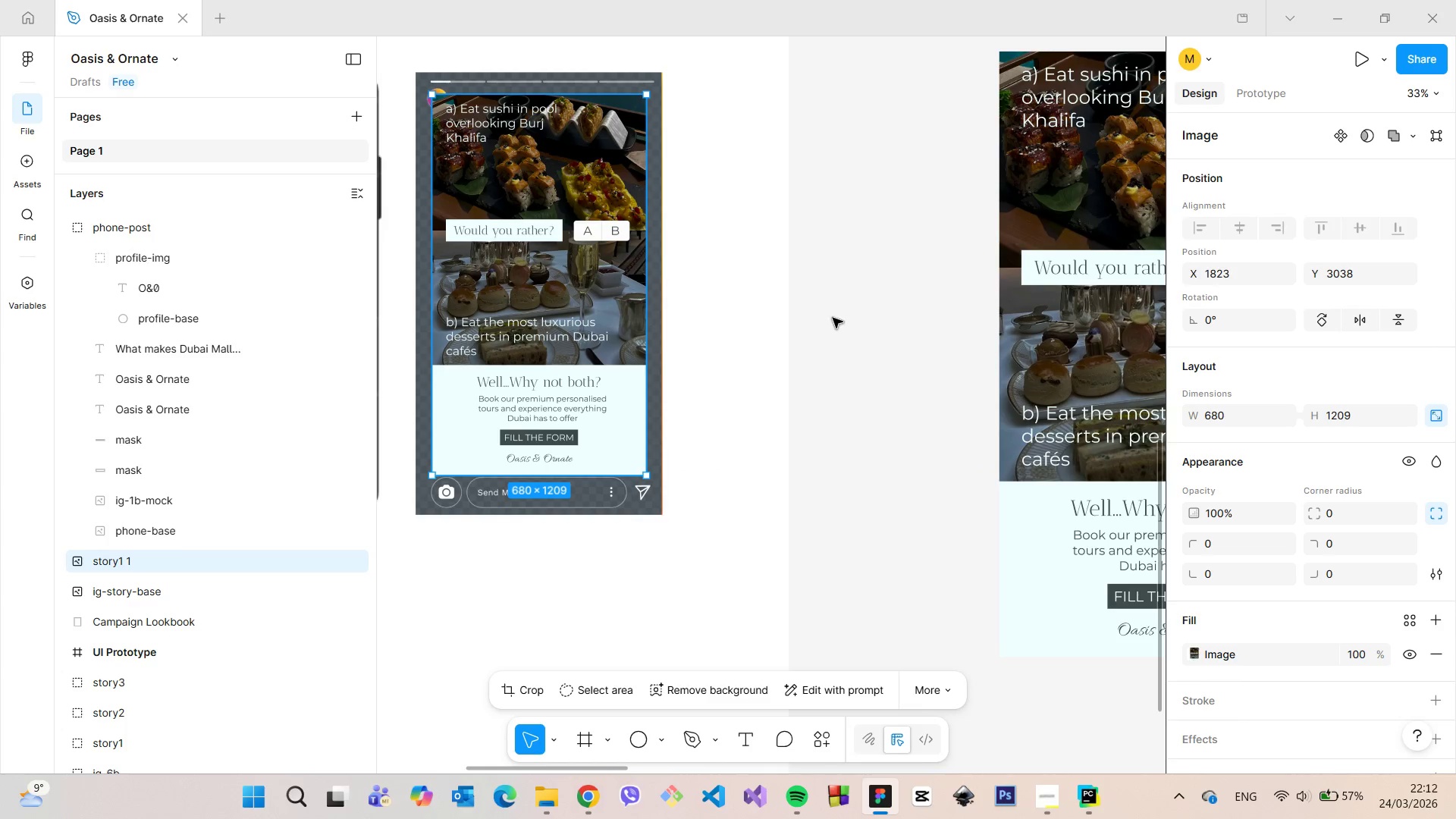 
left_click([833, 318])
 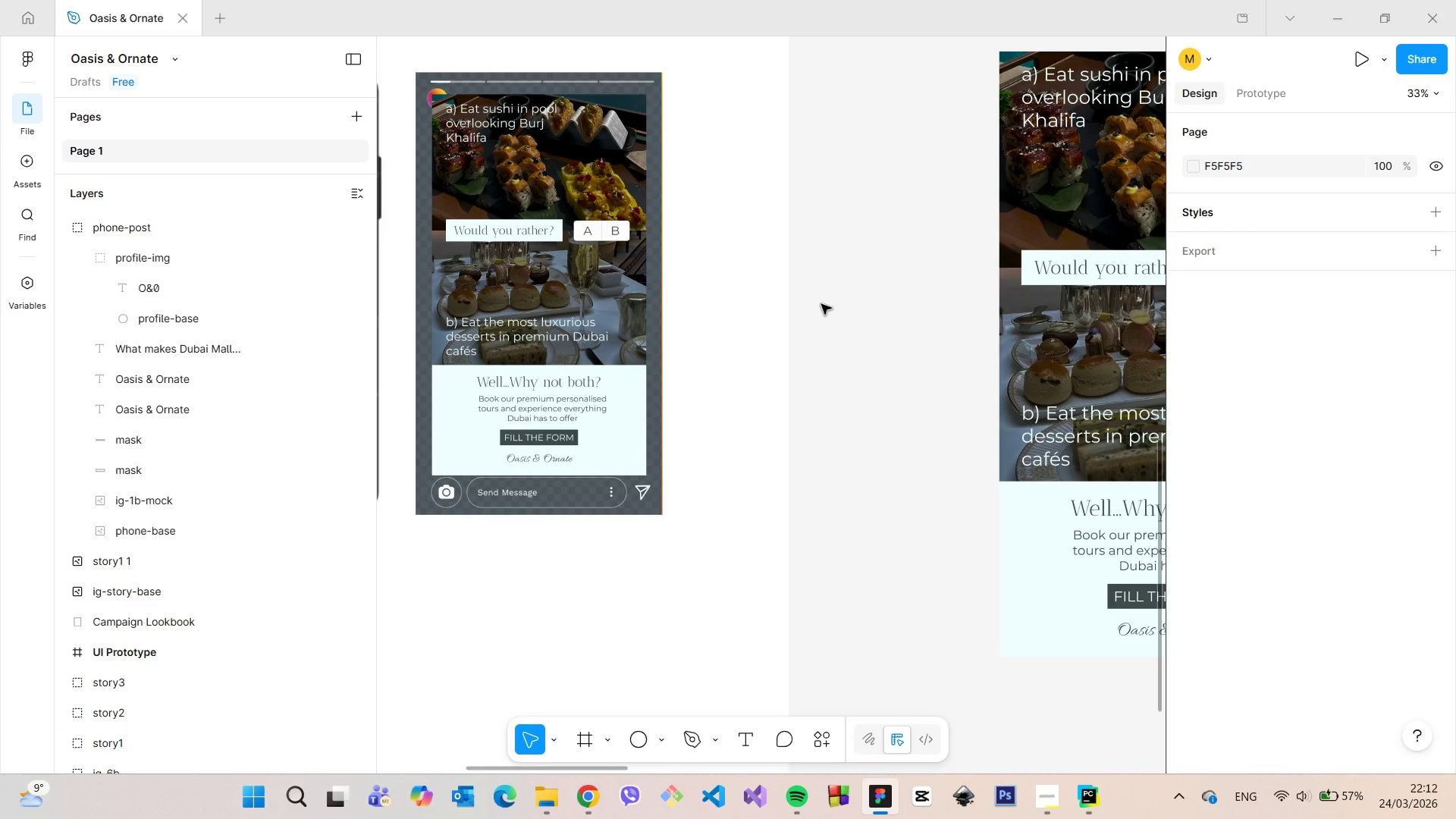 
scroll: coordinate [585, 180], scroll_direction: down, amount: 9.0
 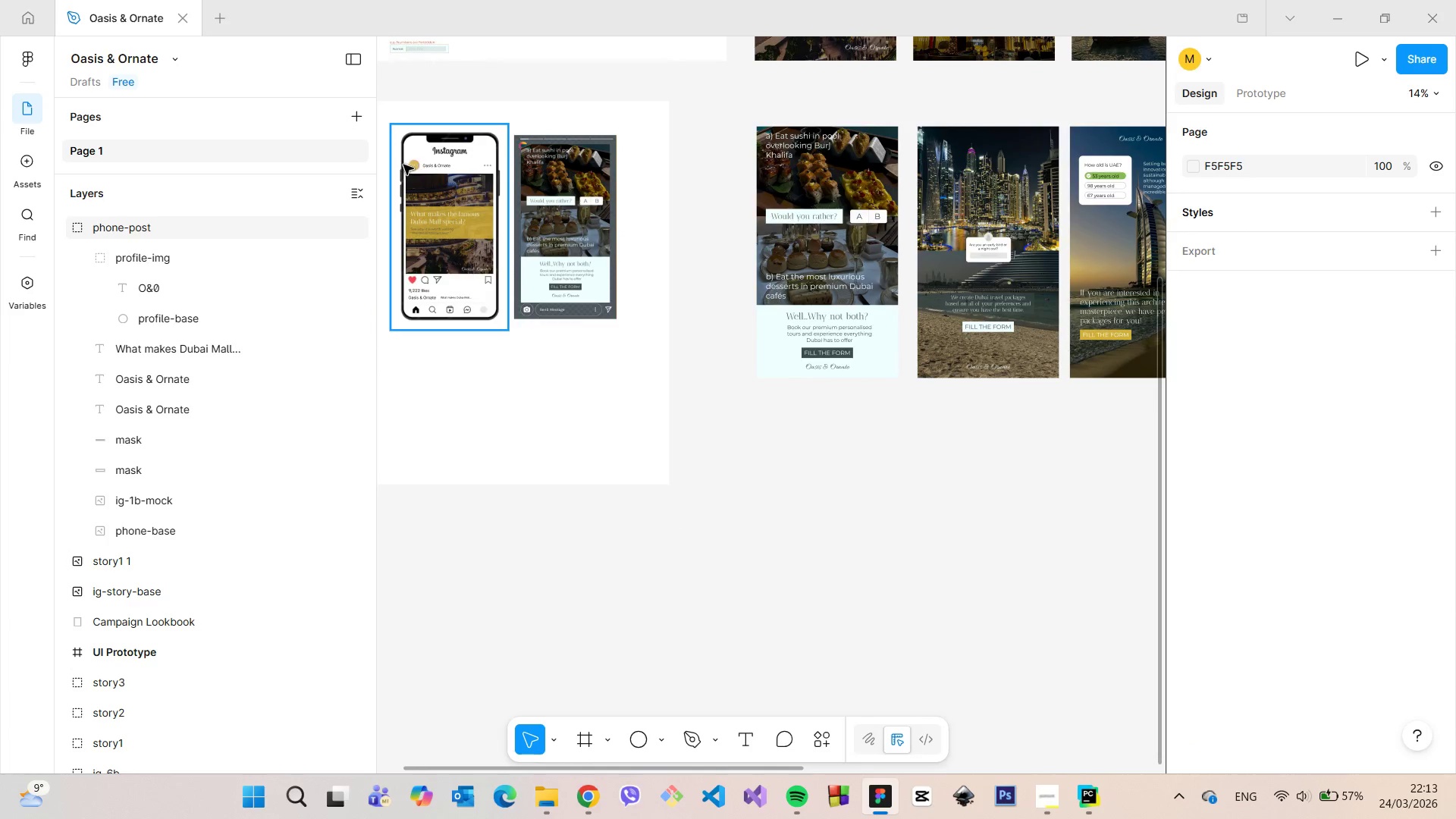 
scroll: coordinate [403, 165], scroll_direction: up, amount: 8.0
 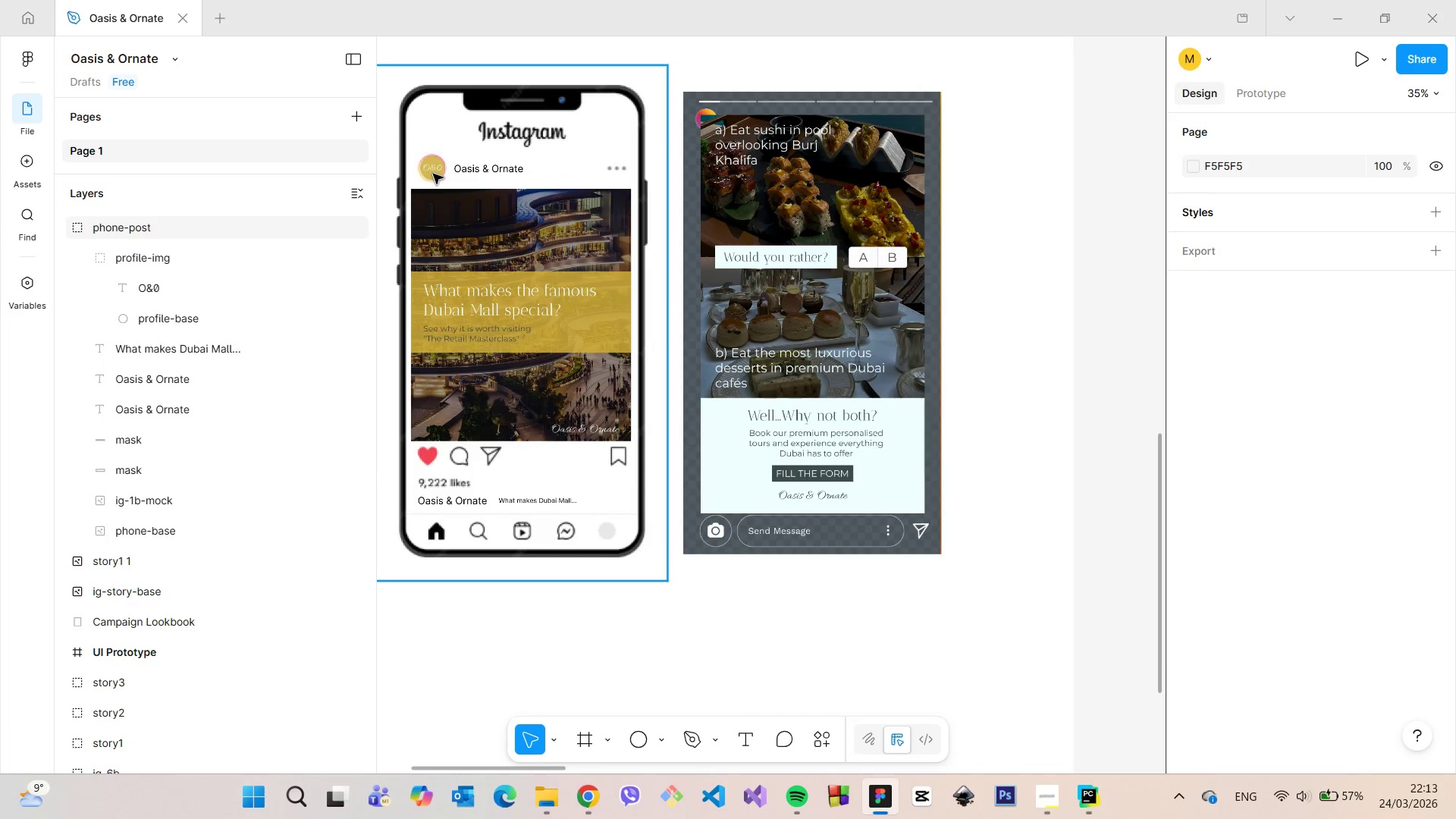 
double_click([433, 174])
 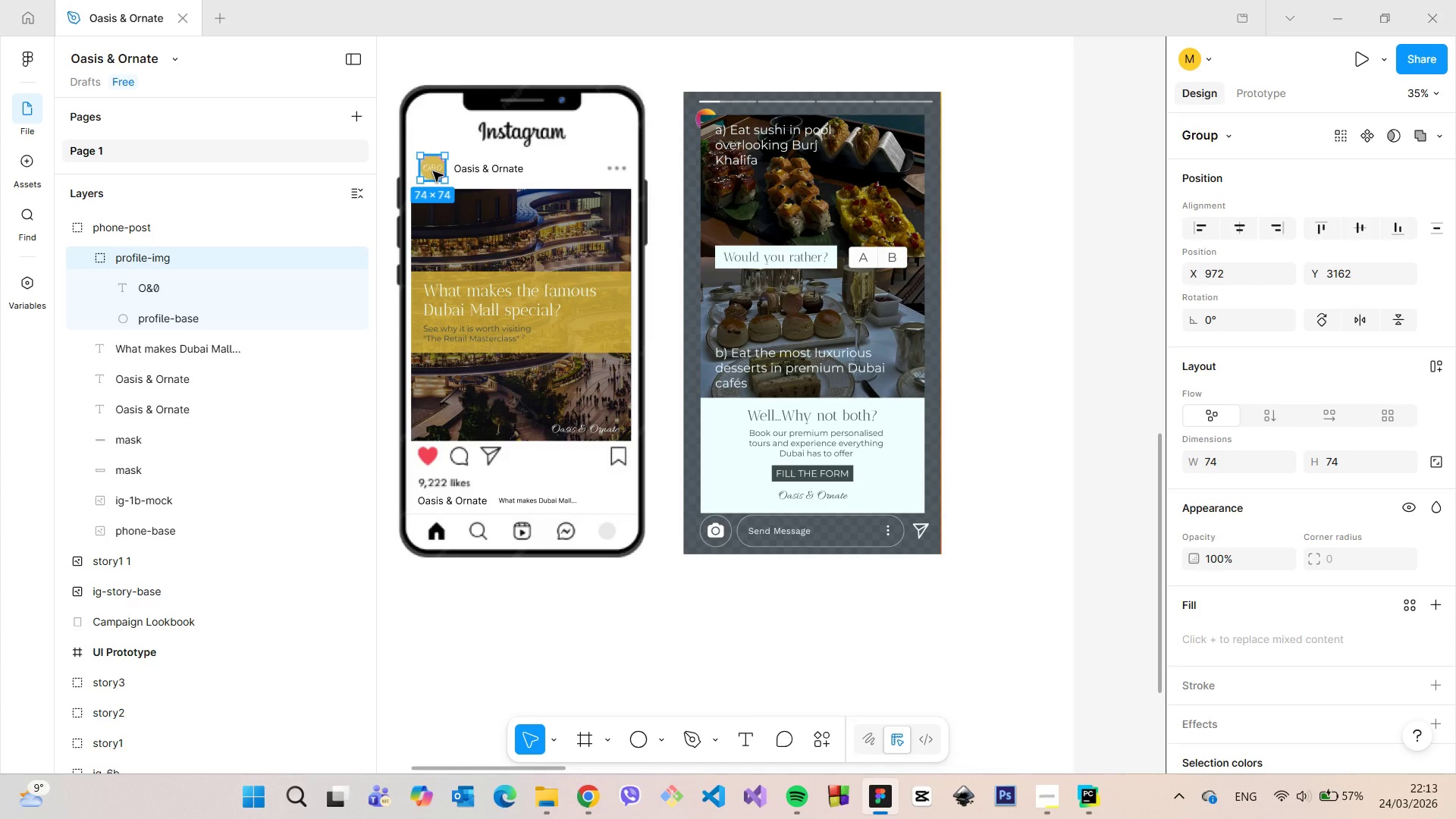 
hold_key(key=AltLeft, duration=1.52)
left_click_drag(start_coordinate=[433, 171], to_coordinate=[709, 123])
 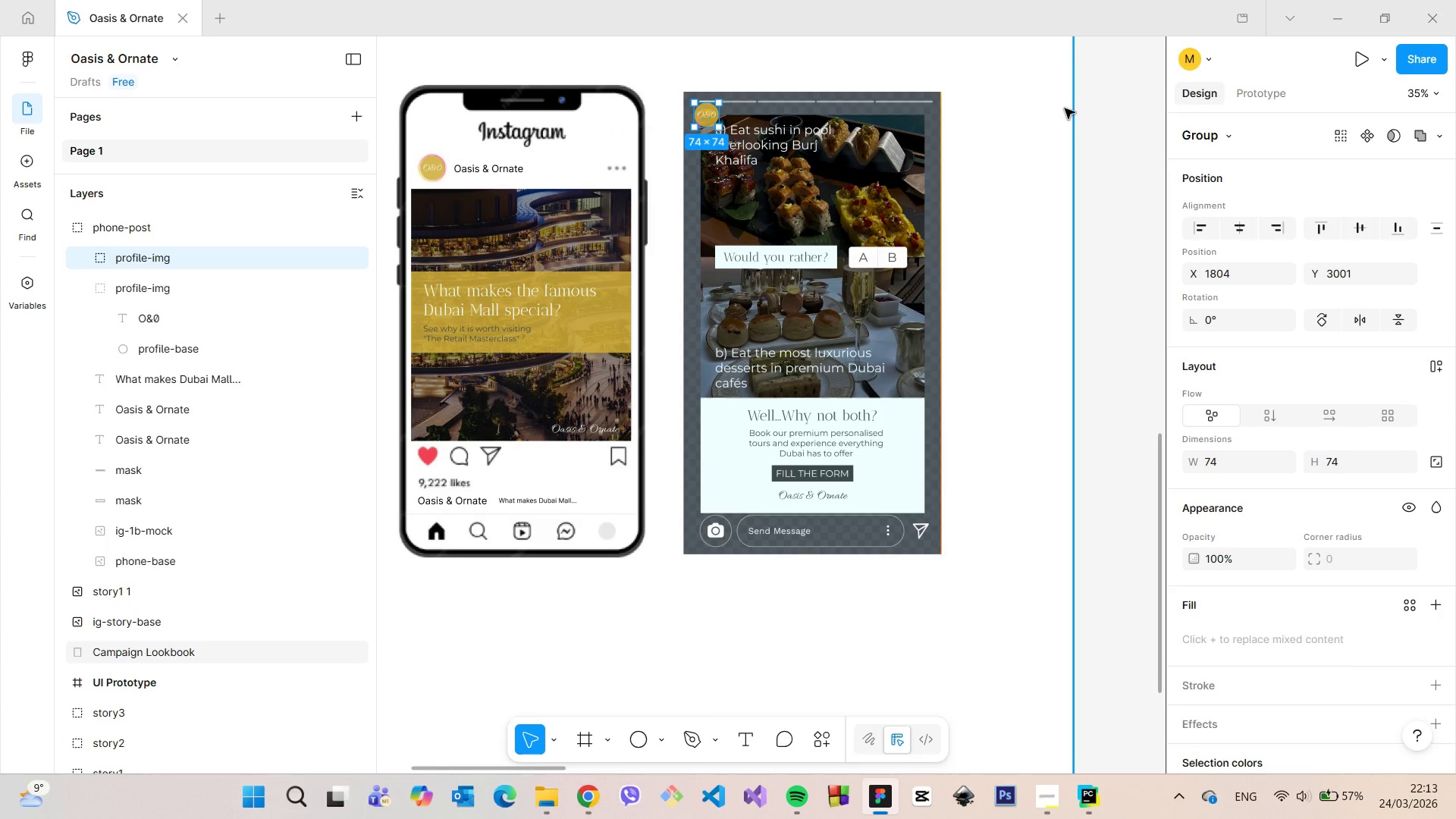 
hold_key(key=AltLeft, duration=1.51)
 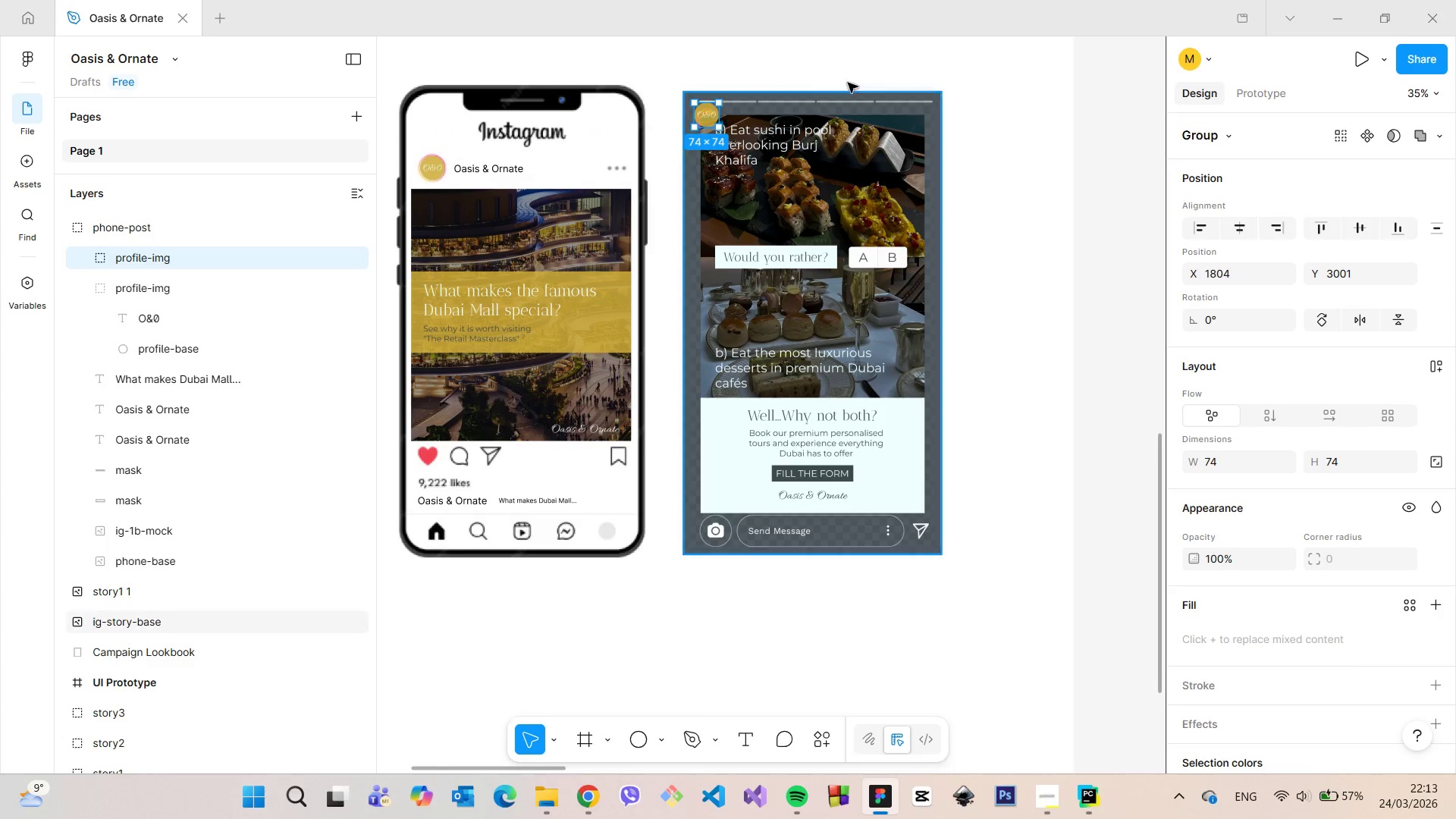 
key(Alt+AltLeft)
 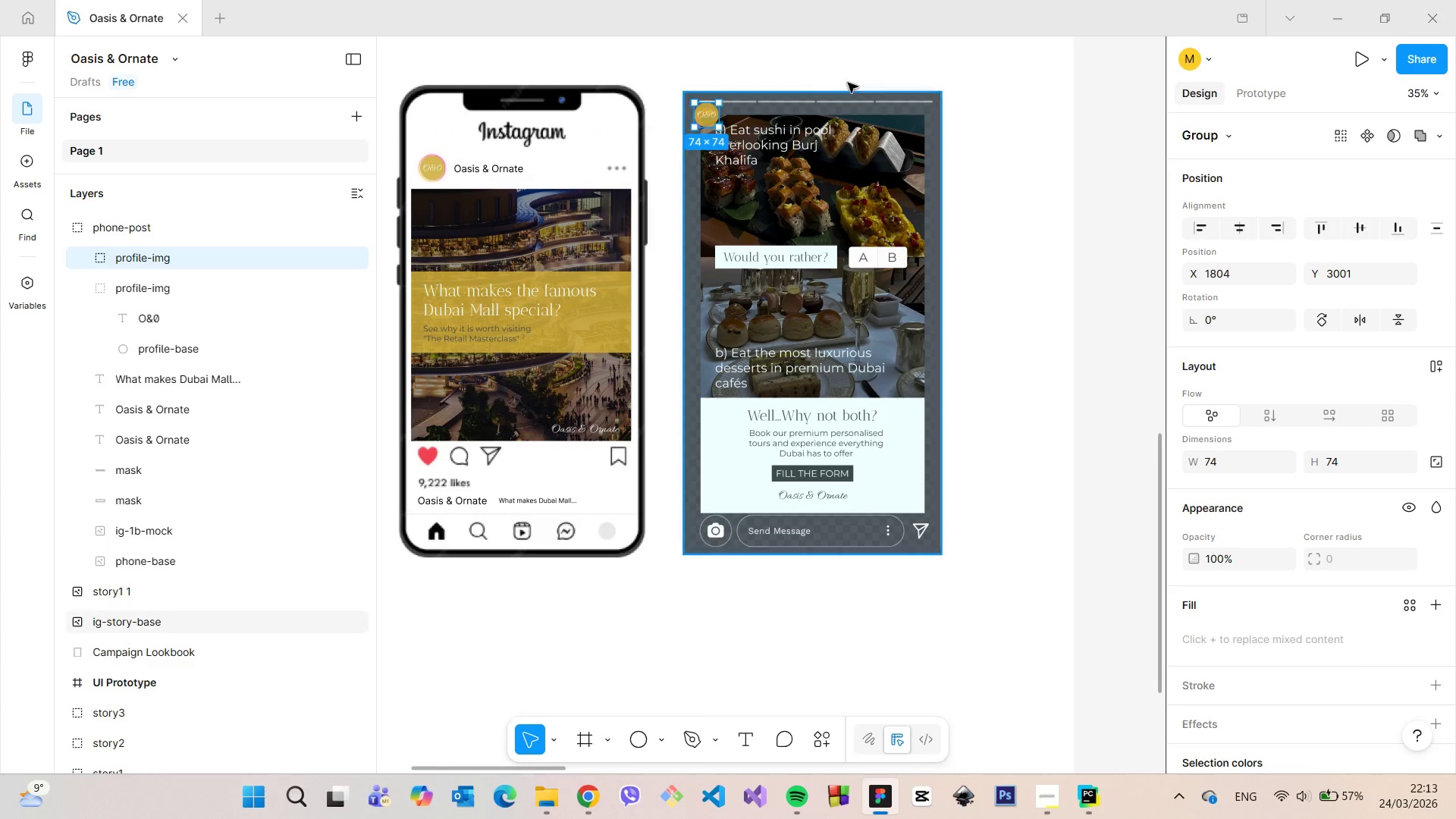 
key(Alt+AltLeft)
 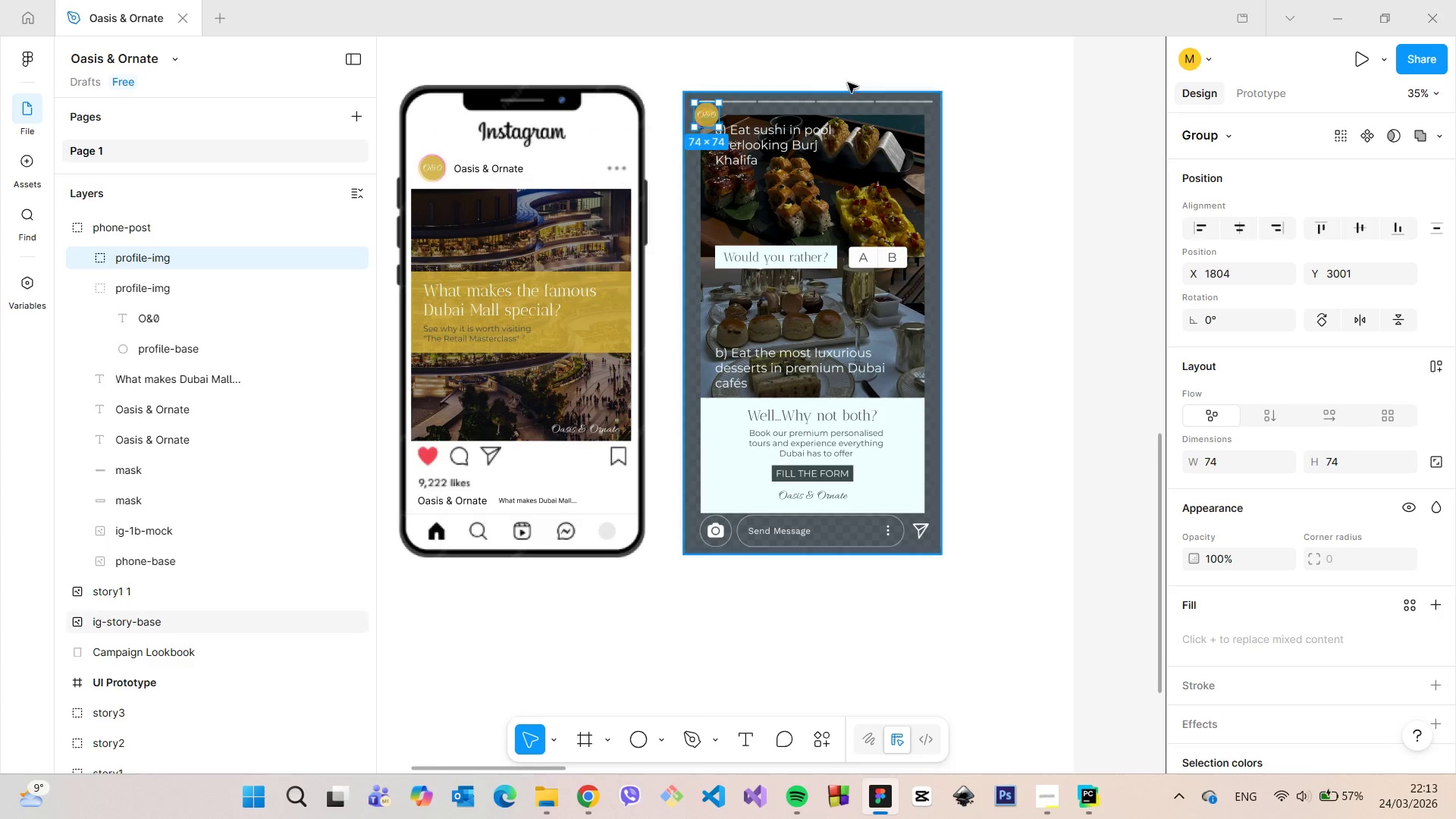 
key(Alt+AltLeft)
 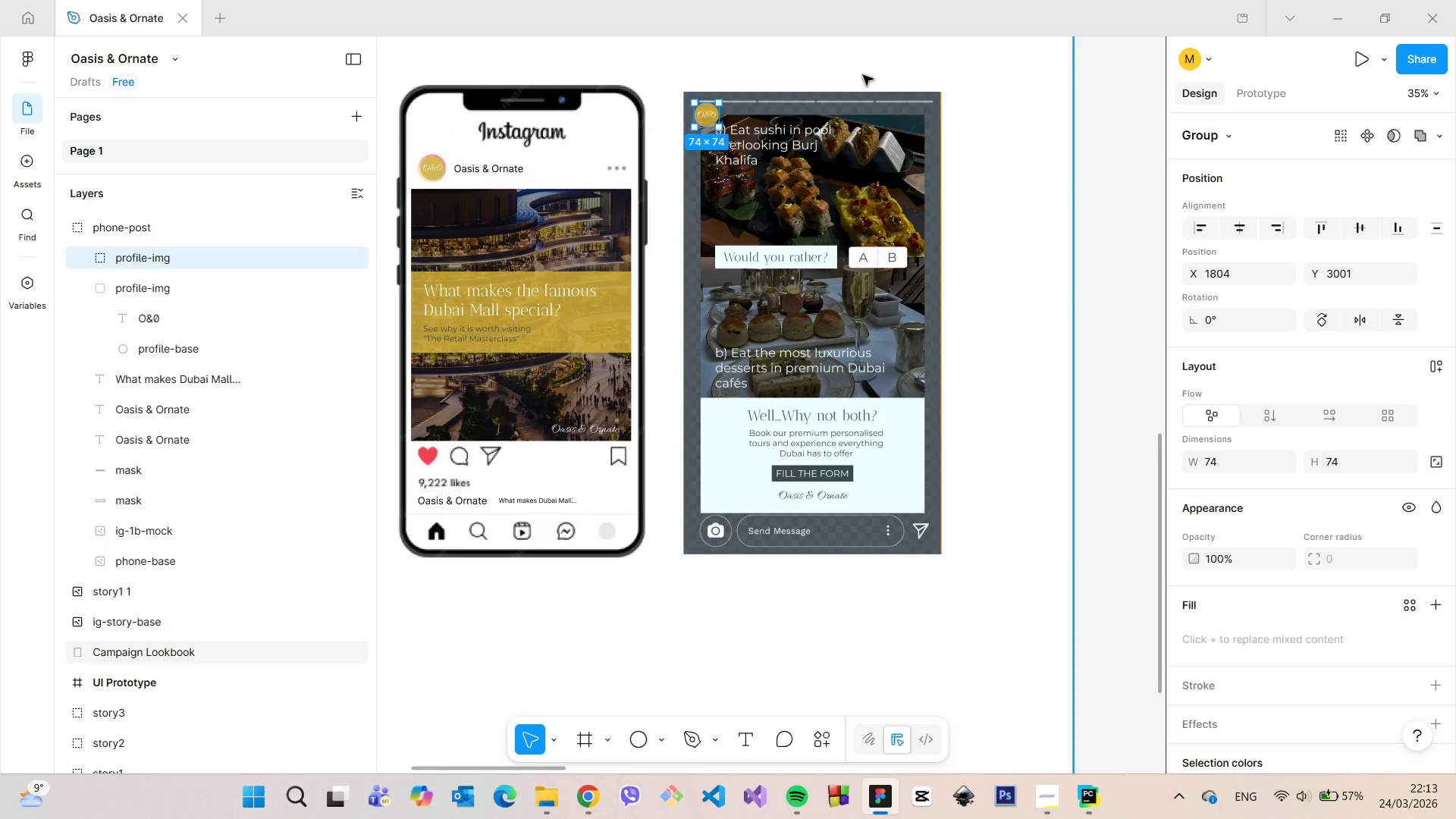 
key(Alt+AltLeft)
 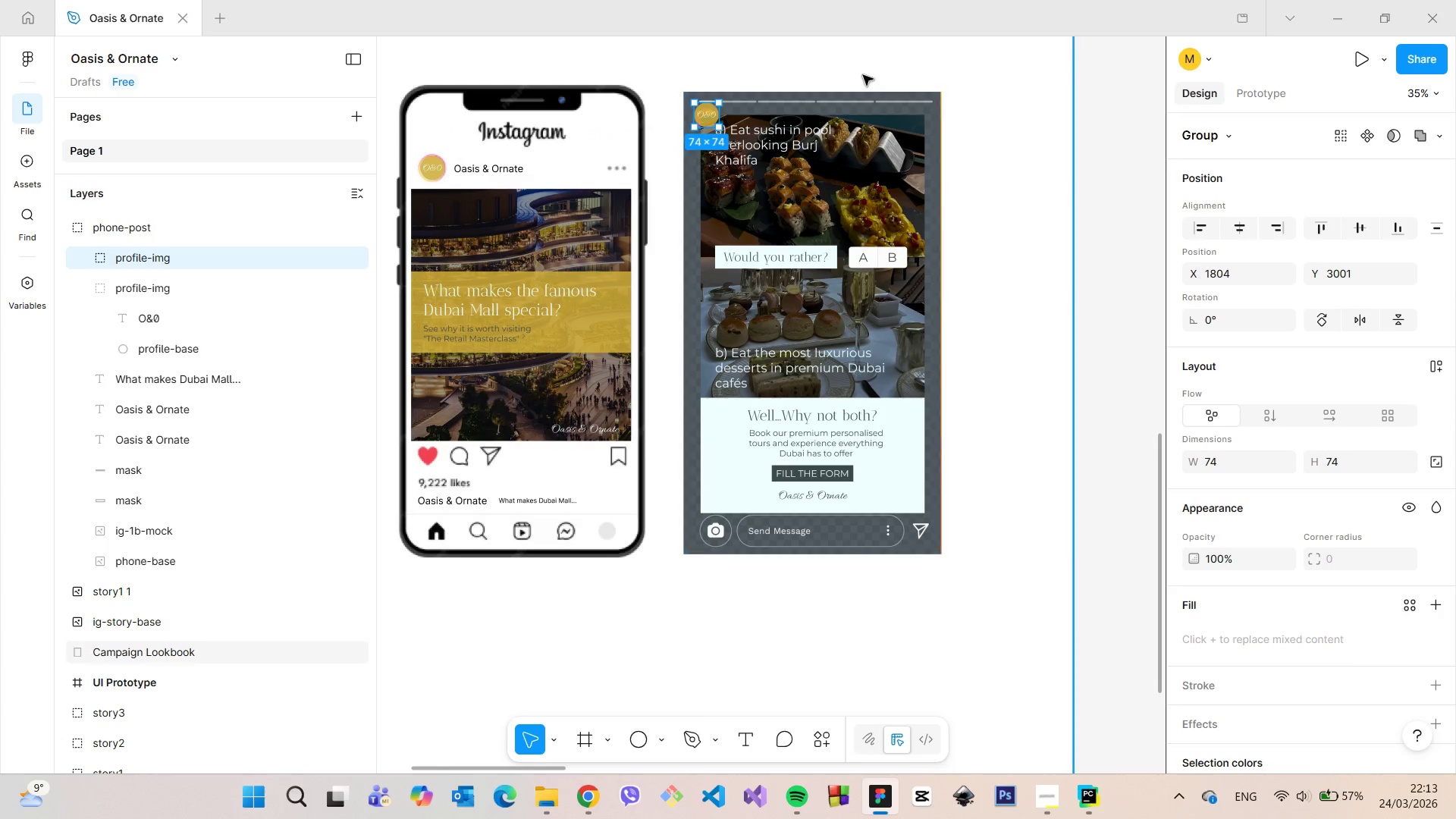 
key(Alt+AltLeft)
 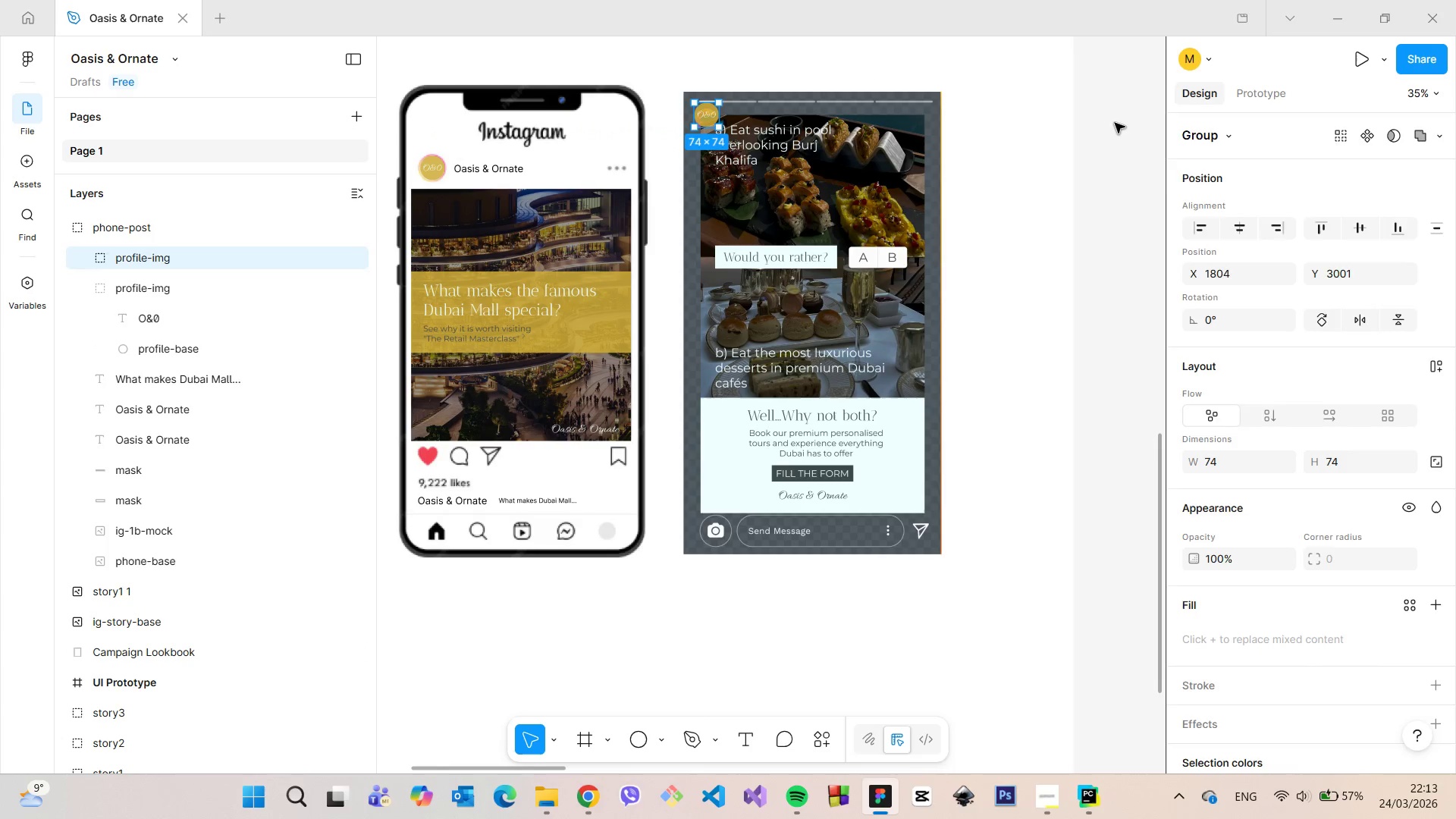 
left_click([1115, 123])
 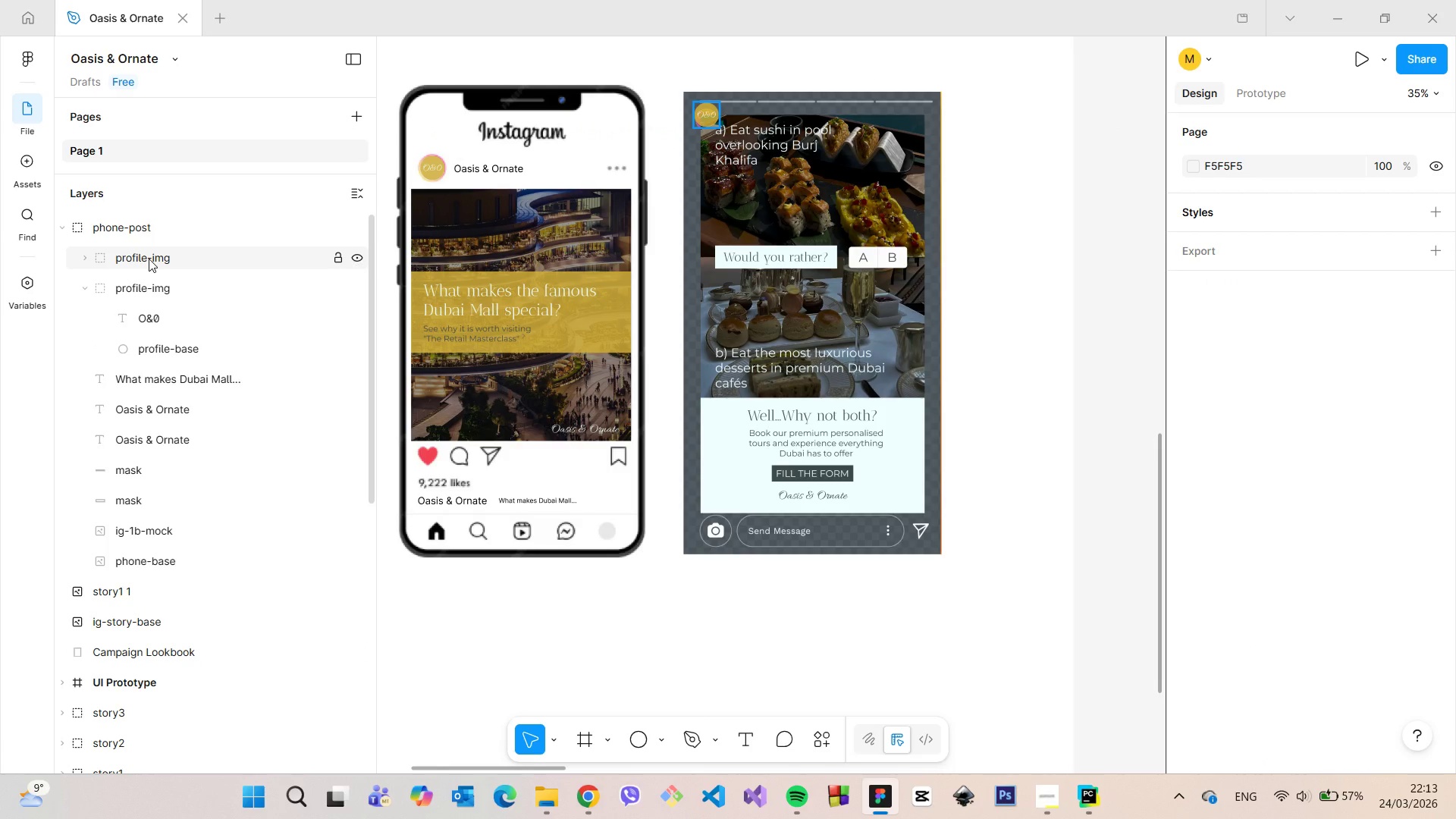 
left_click([149, 259])
 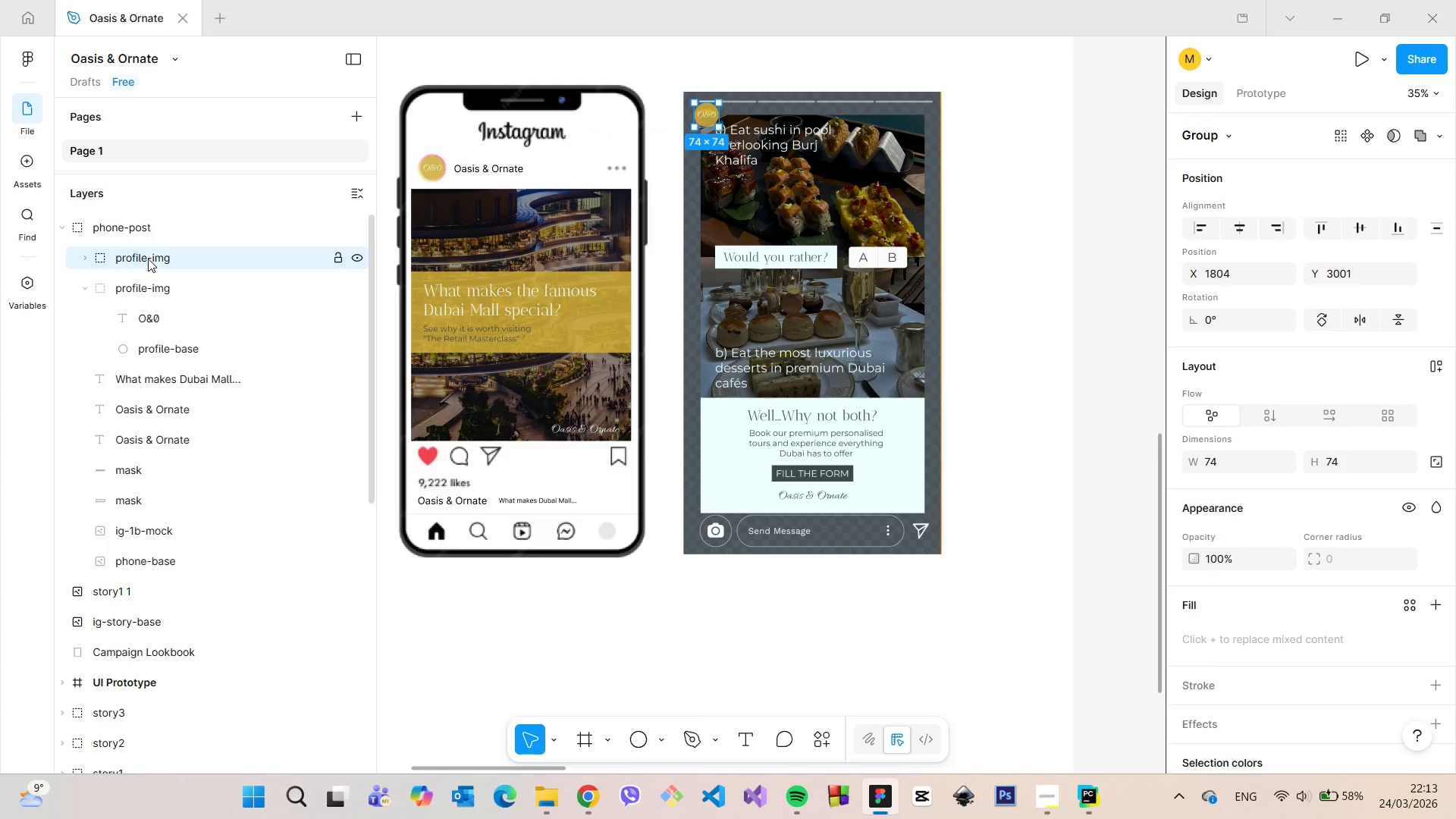 
left_click_drag(start_coordinate=[148, 259], to_coordinate=[88, 583])
 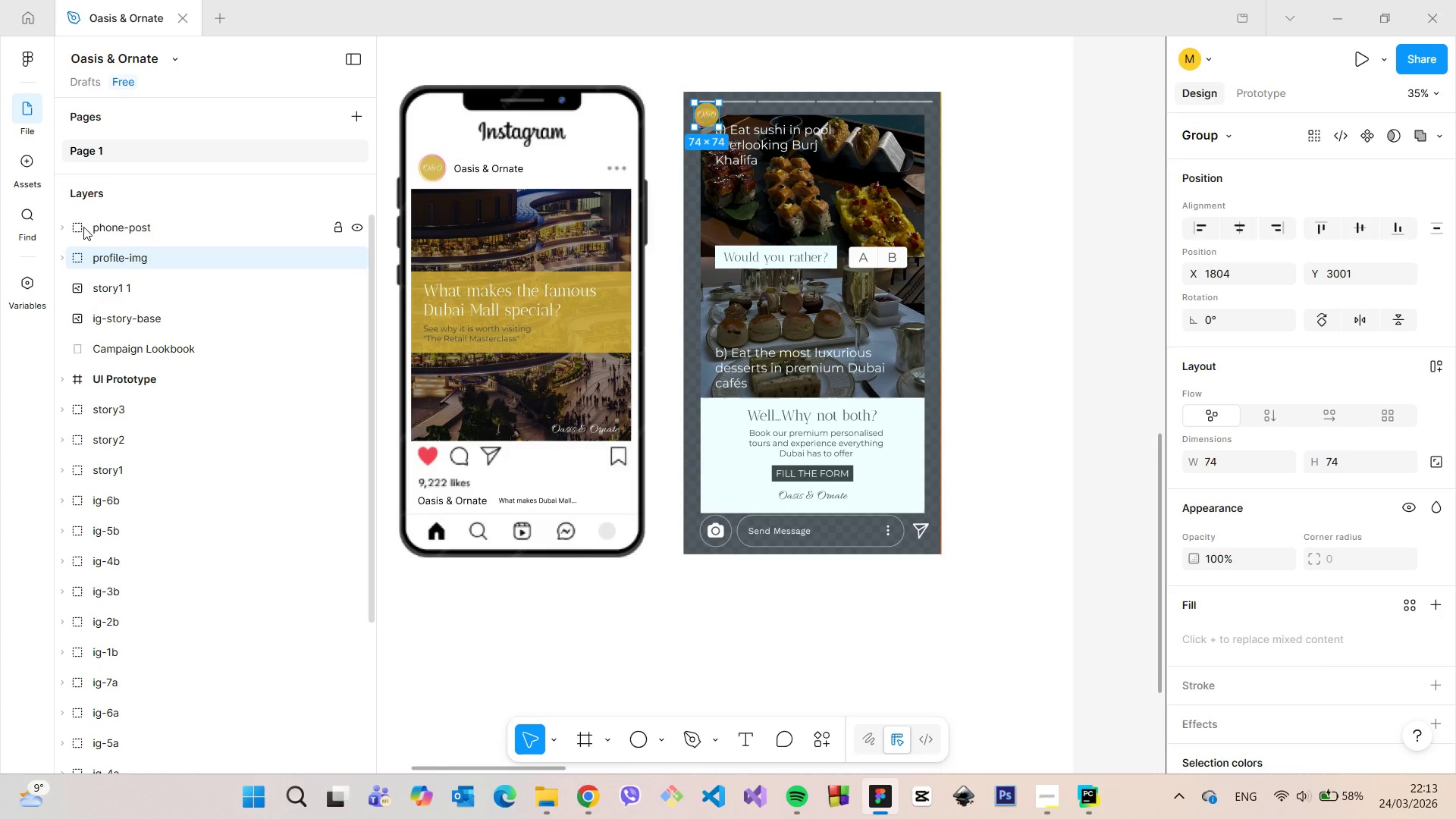 
double_click([105, 224])
 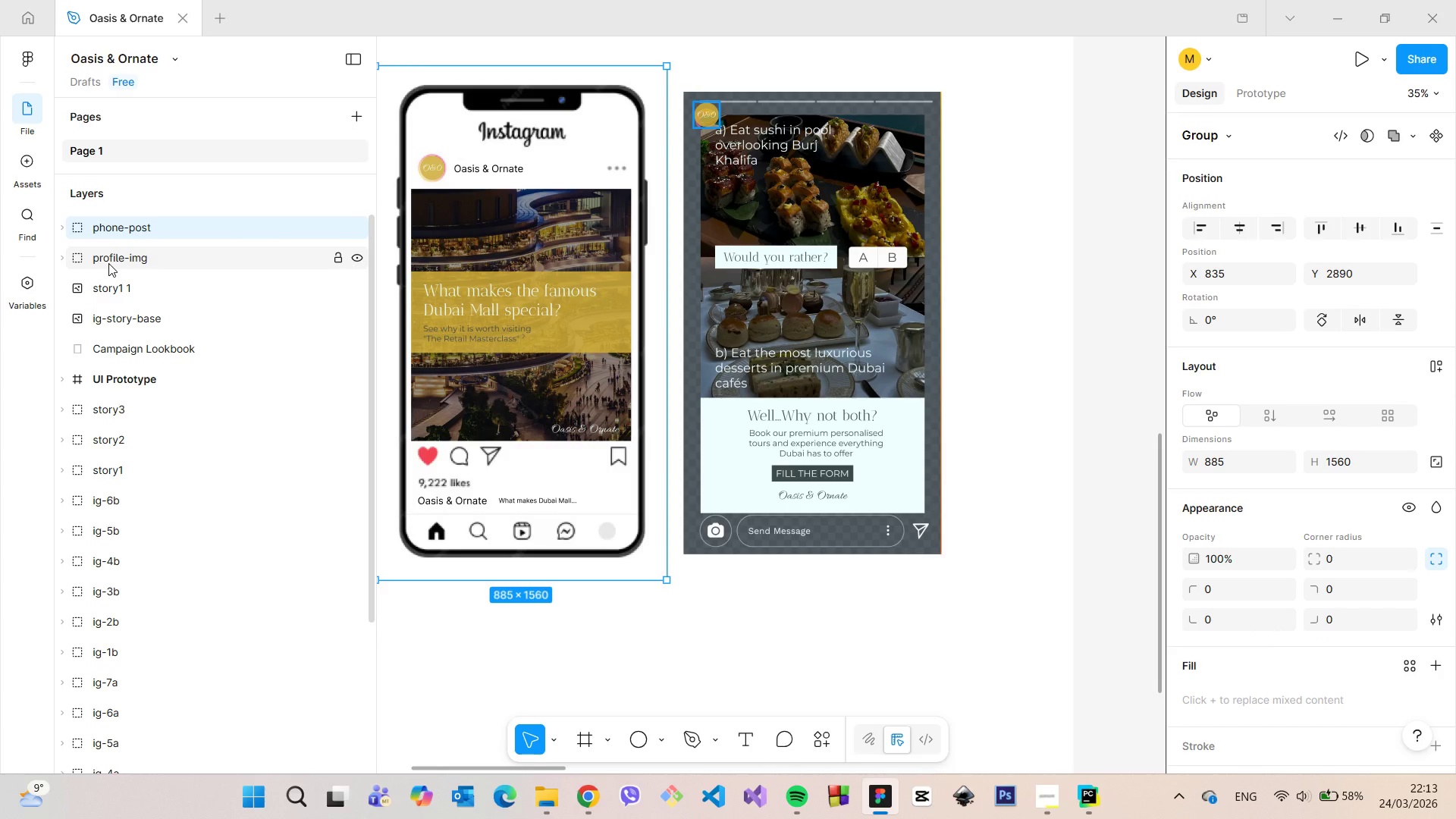 
left_click([108, 263])
 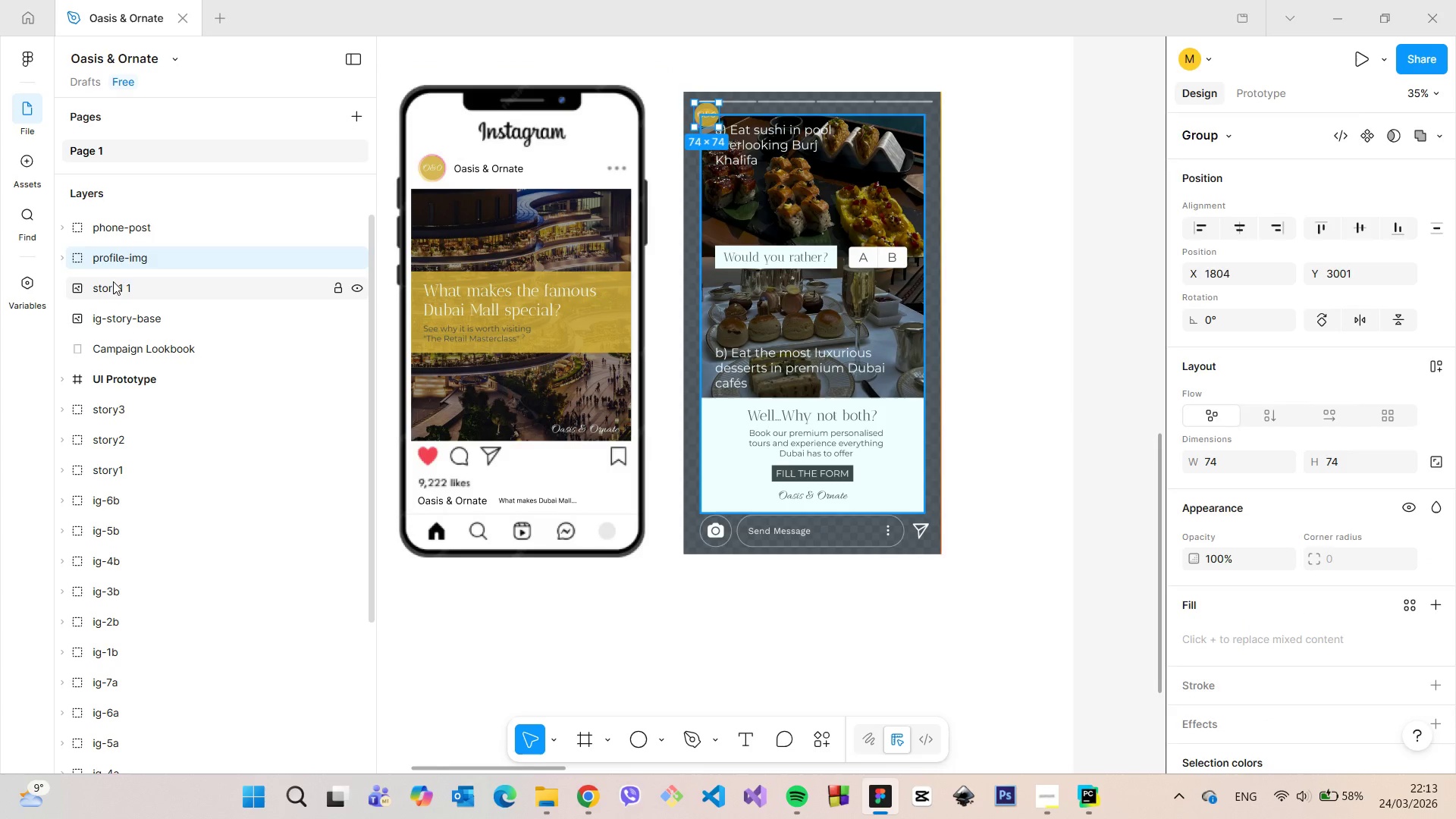 
left_click([113, 281])
 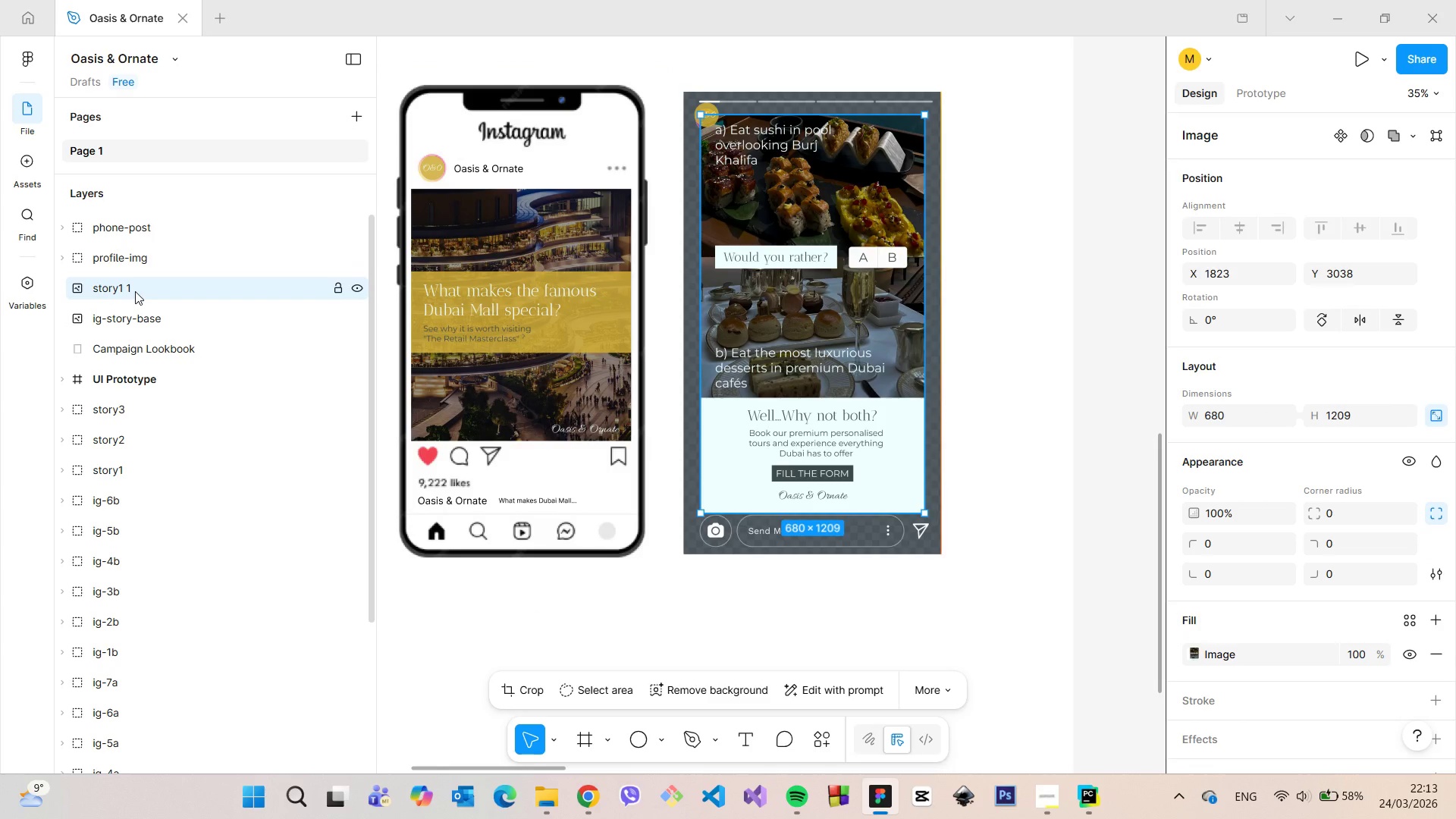 
double_click([135, 291])
 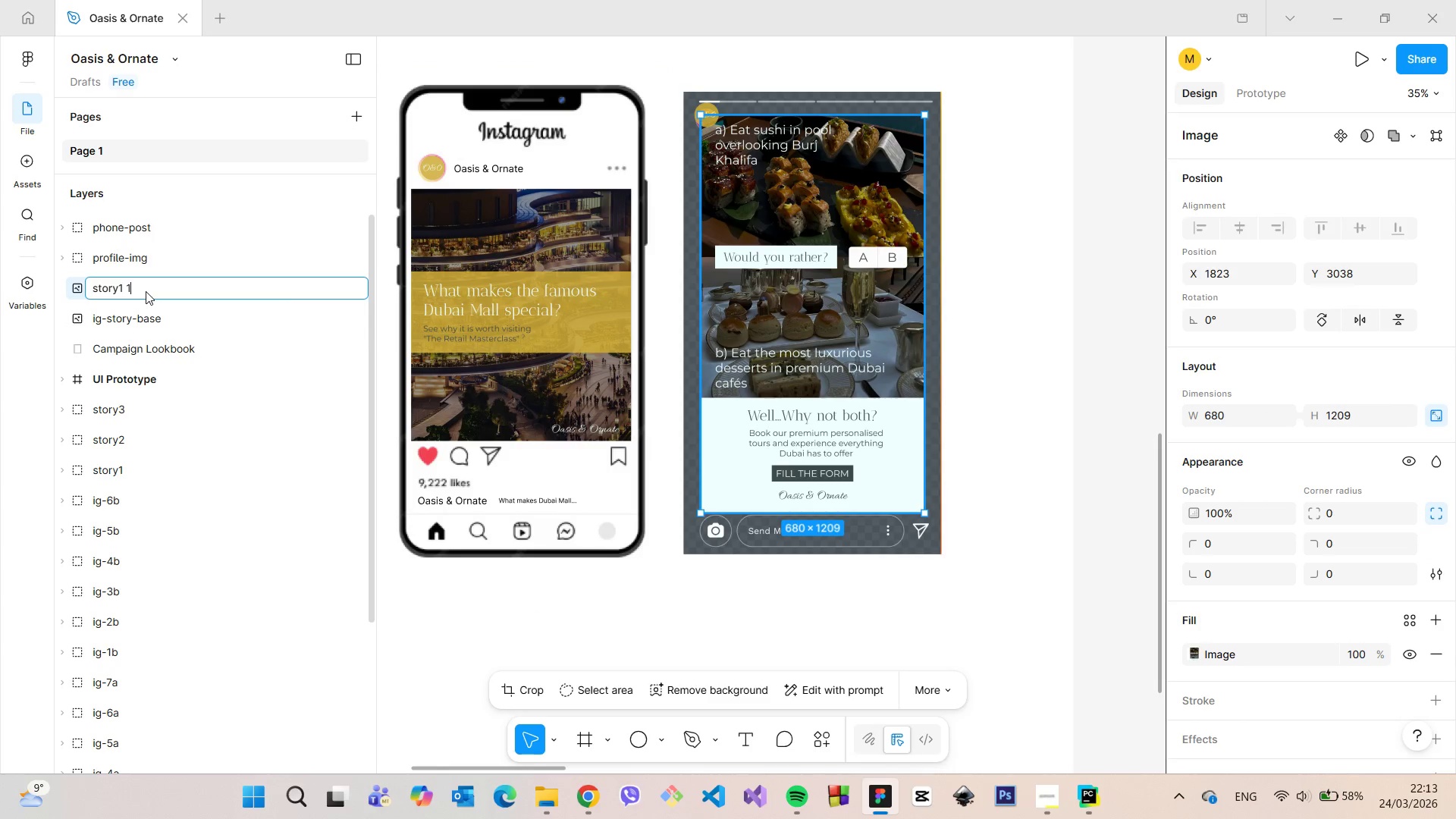 
triple_click([146, 291])
 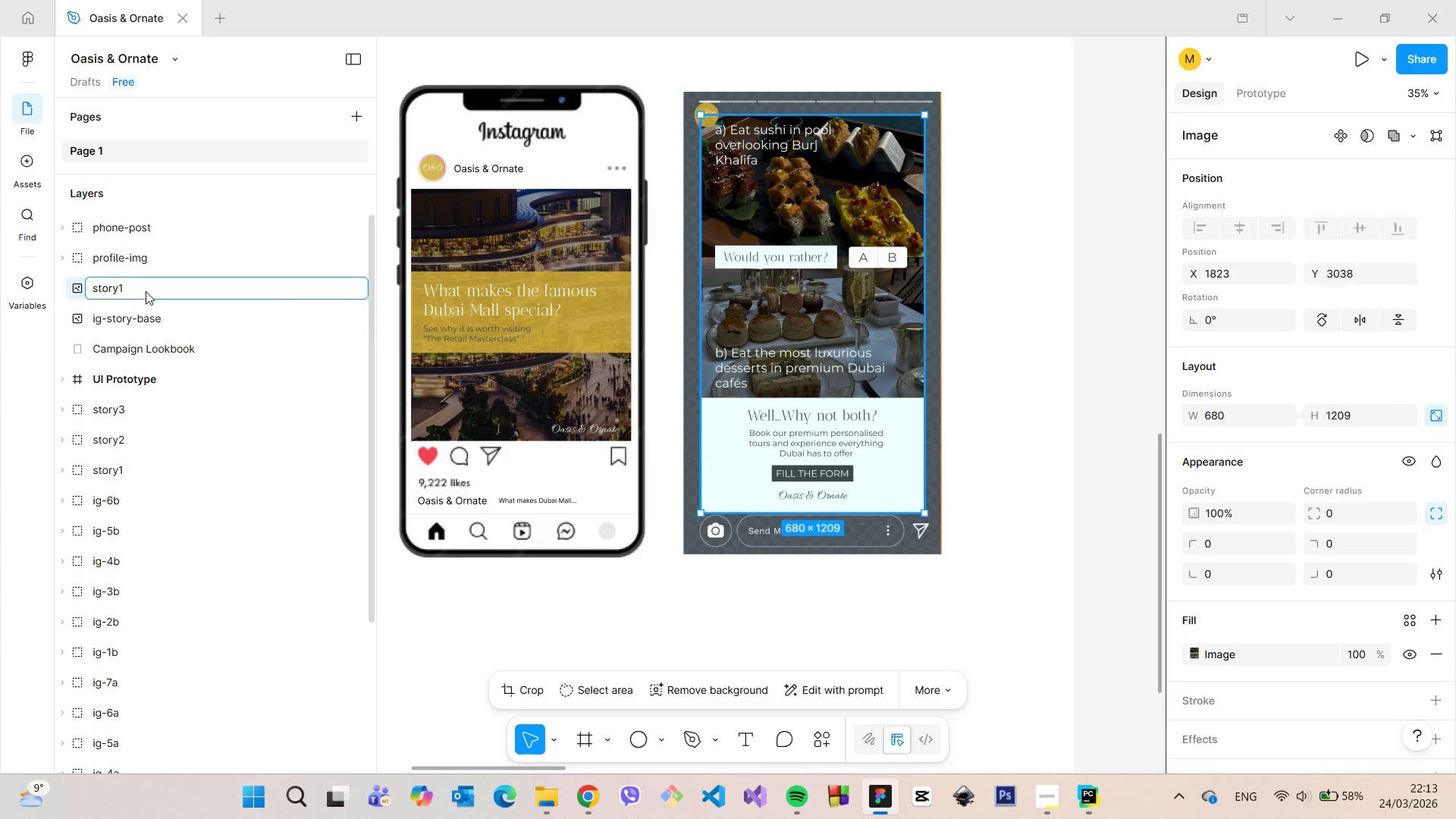 
key(Backspace)
key(Backspace)
key(Backspace)
type(-img)
 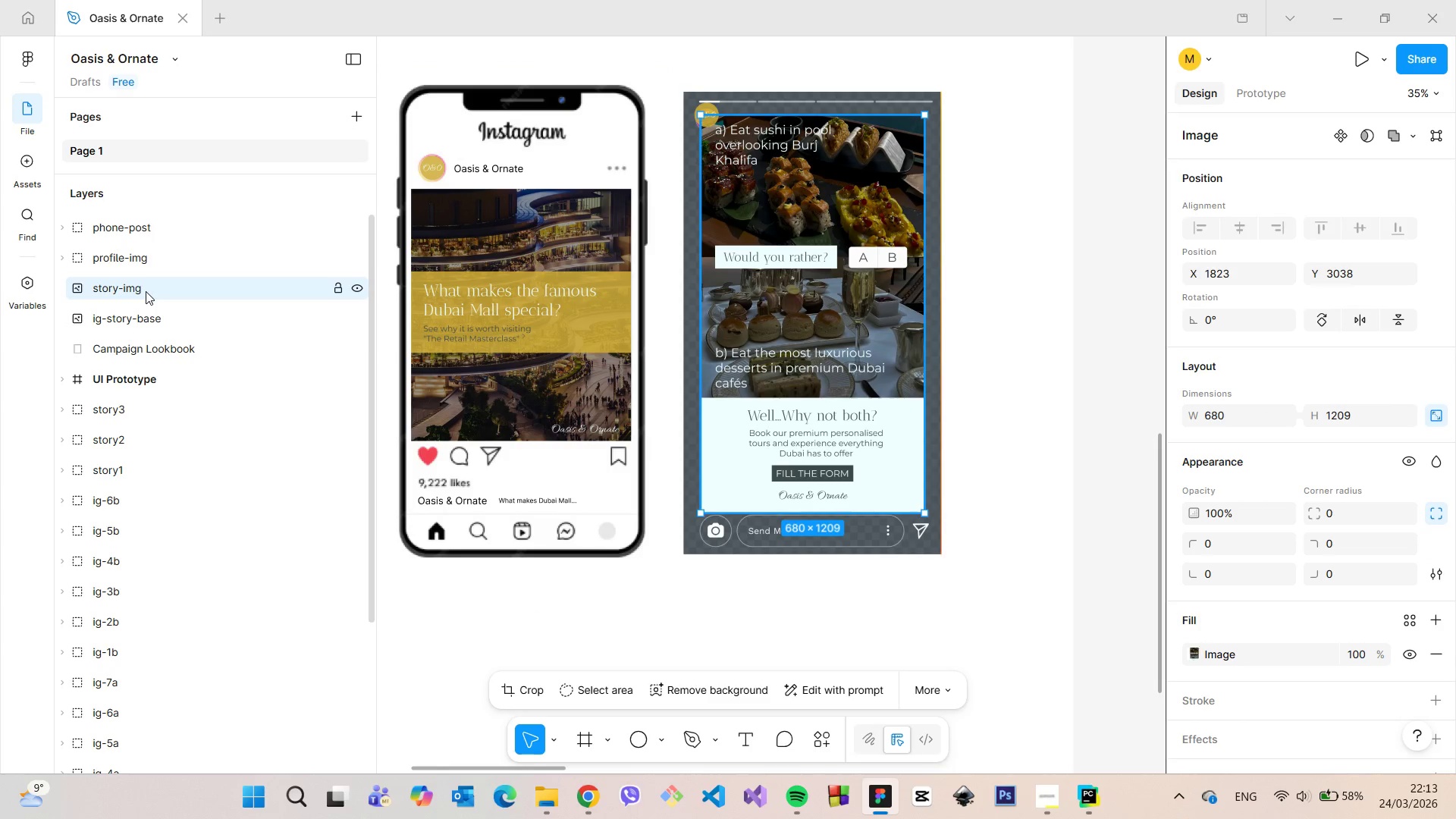 
key(Enter)
 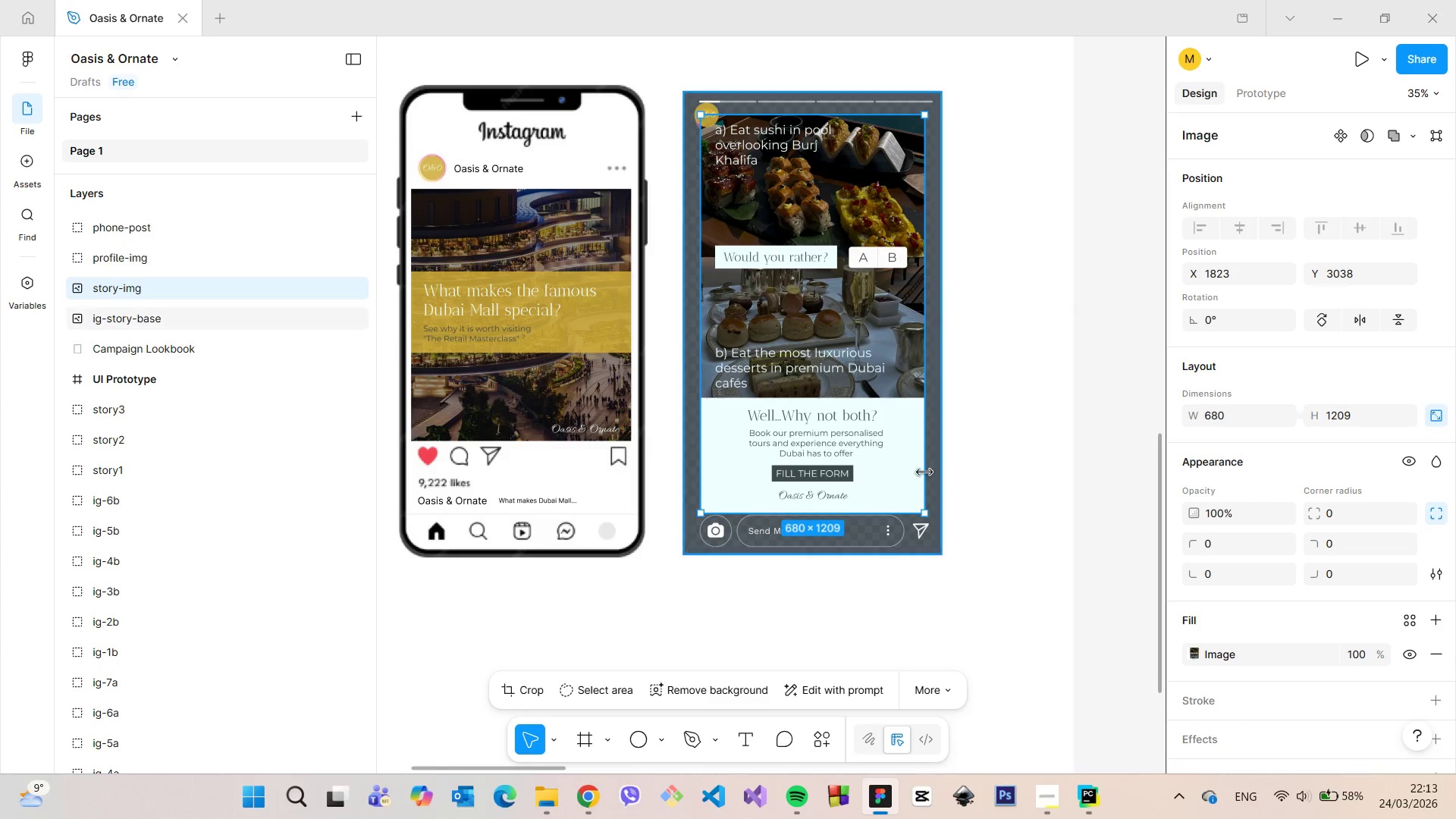 
left_click([900, 560])
 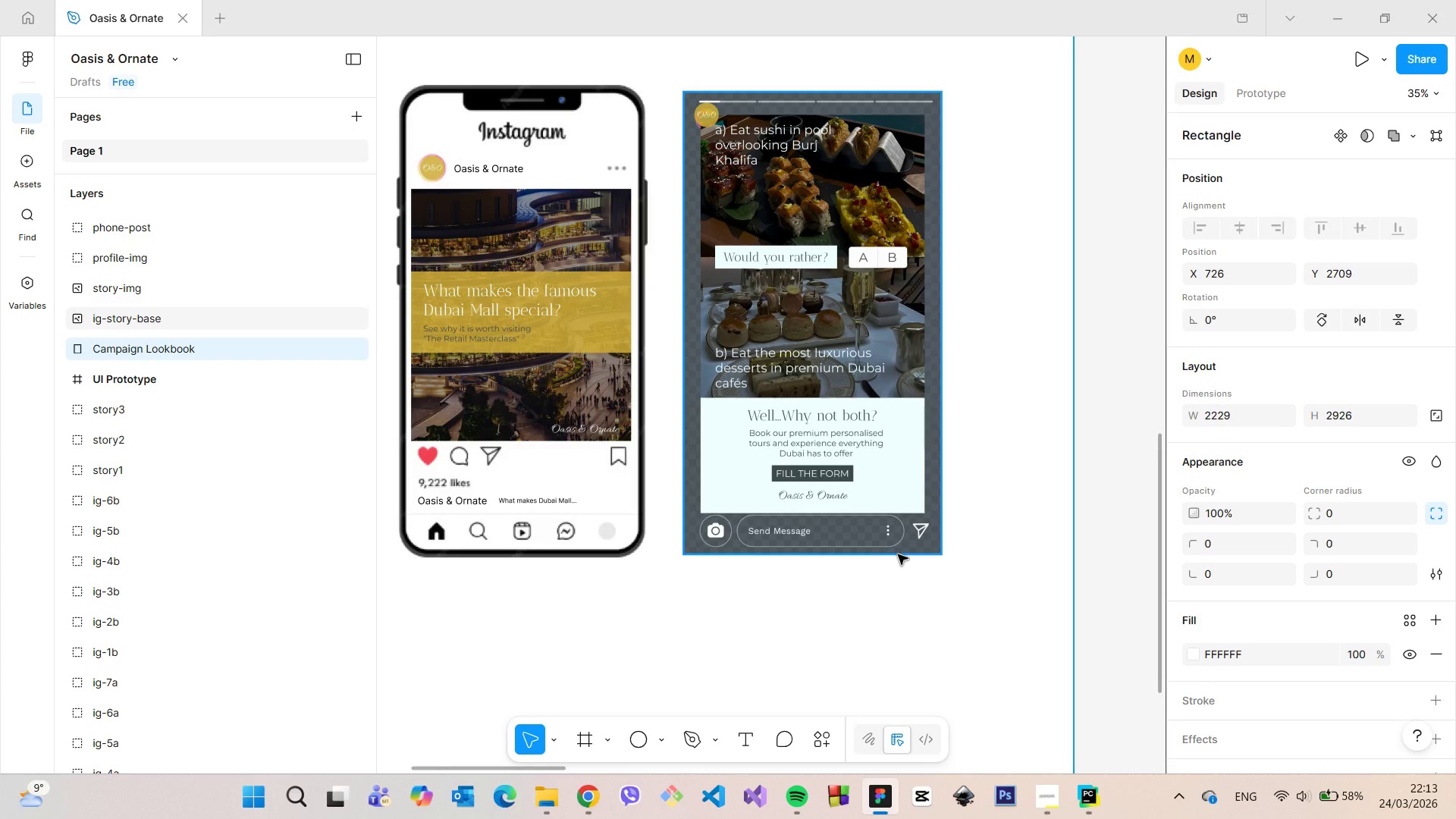 
scroll: coordinate [893, 551], scroll_direction: down, amount: 20.0
 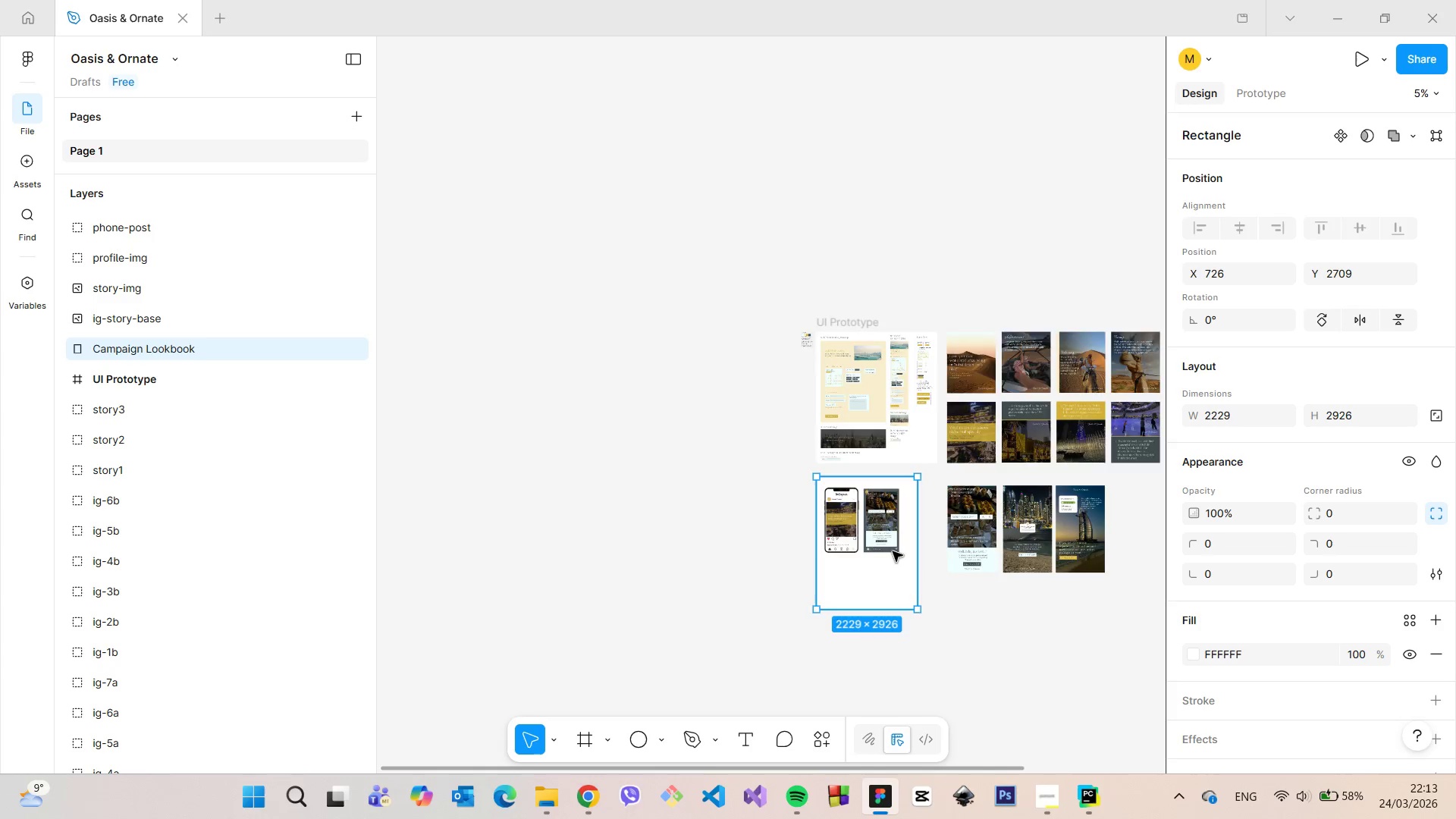 
scroll: coordinate [892, 551], scroll_direction: up, amount: 23.0
 